 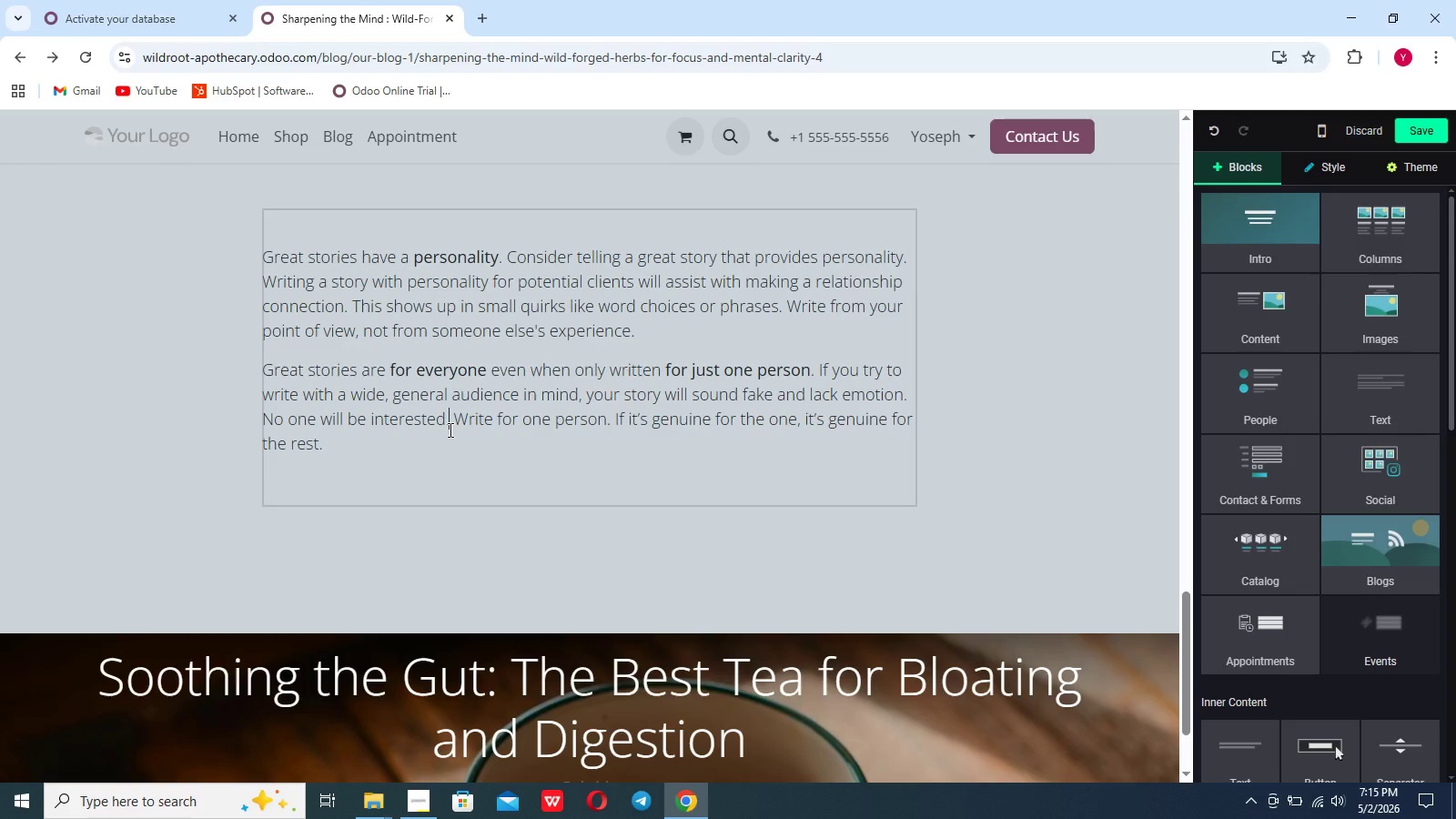 
left_click_drag(start_coordinate=[441, 431], to_coordinate=[305, 381])
 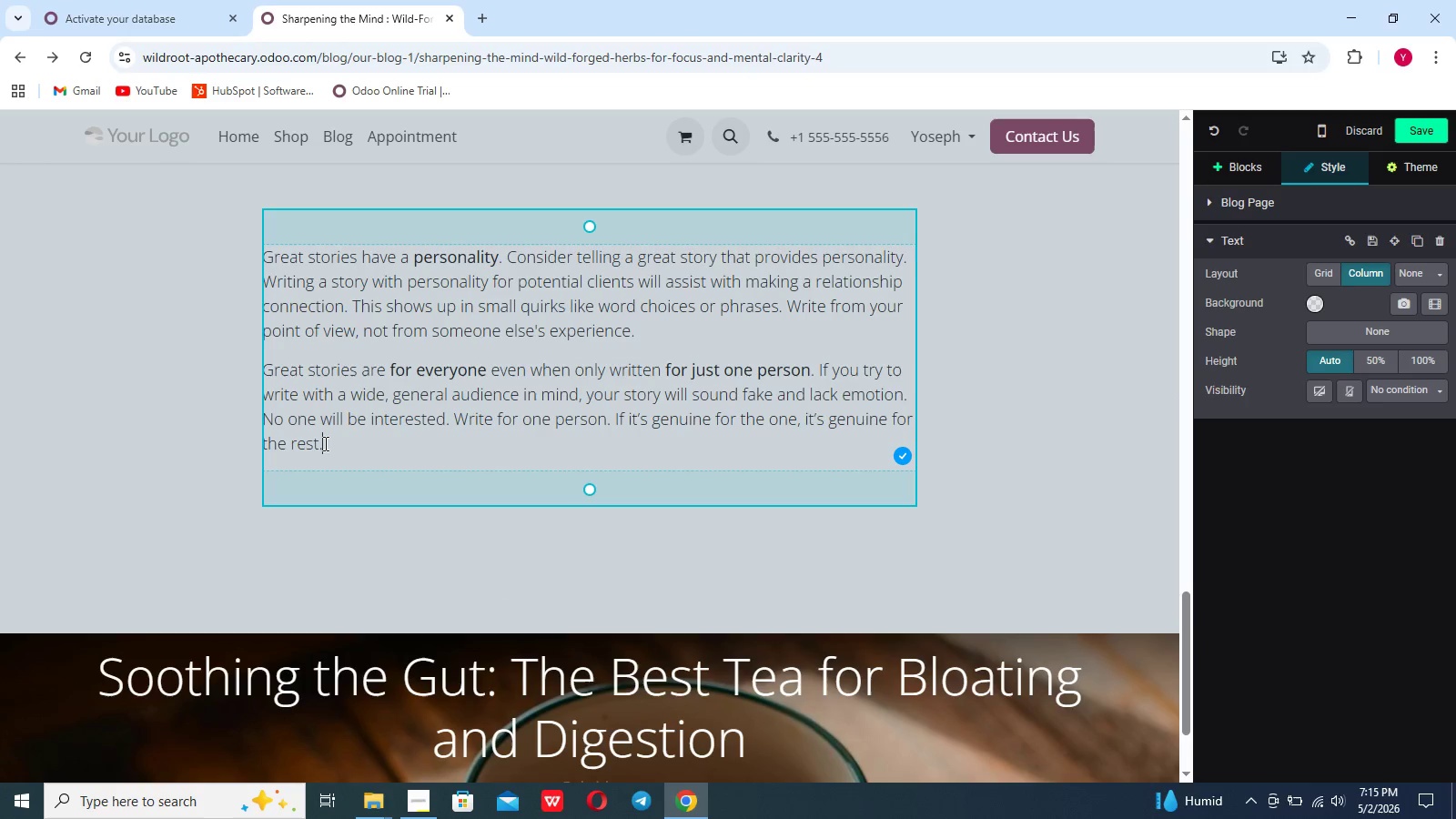 
left_click_drag(start_coordinate=[324, 443], to_coordinate=[229, 218])
 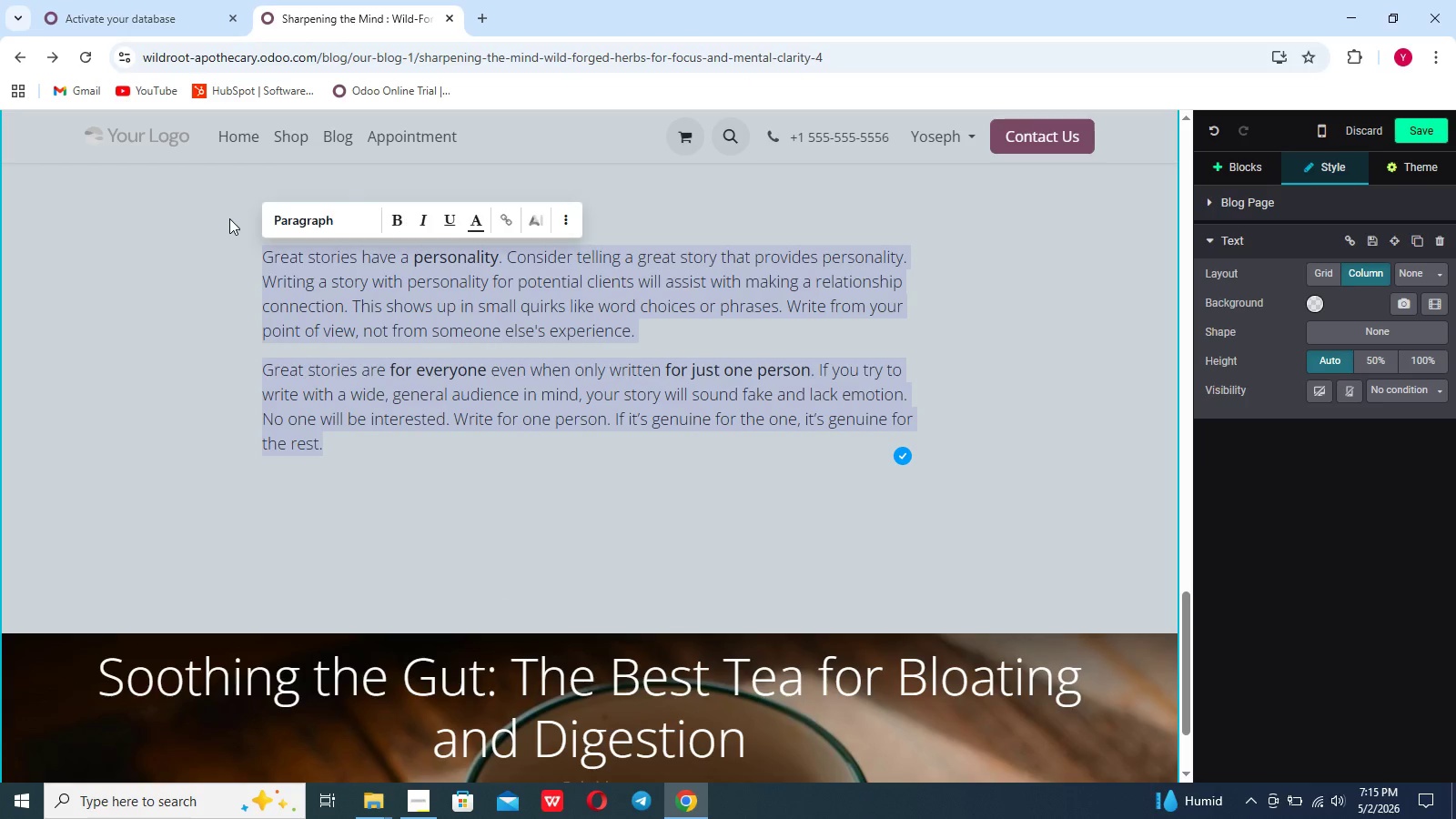 
key(Backspace)
 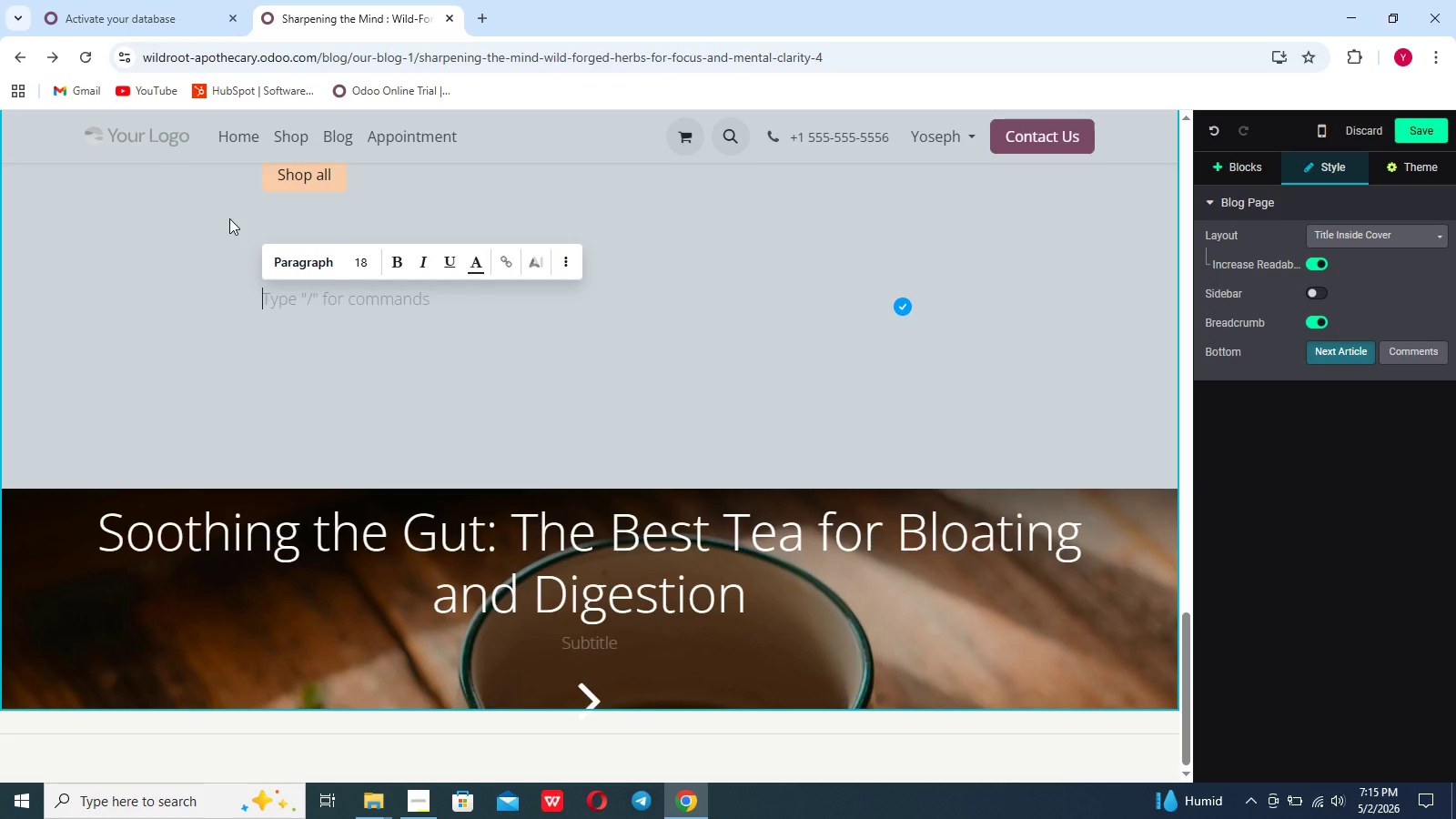 
type(The Bioavailability of th)
key(Backspace)
key(Backspace)
type(Tinctures)
 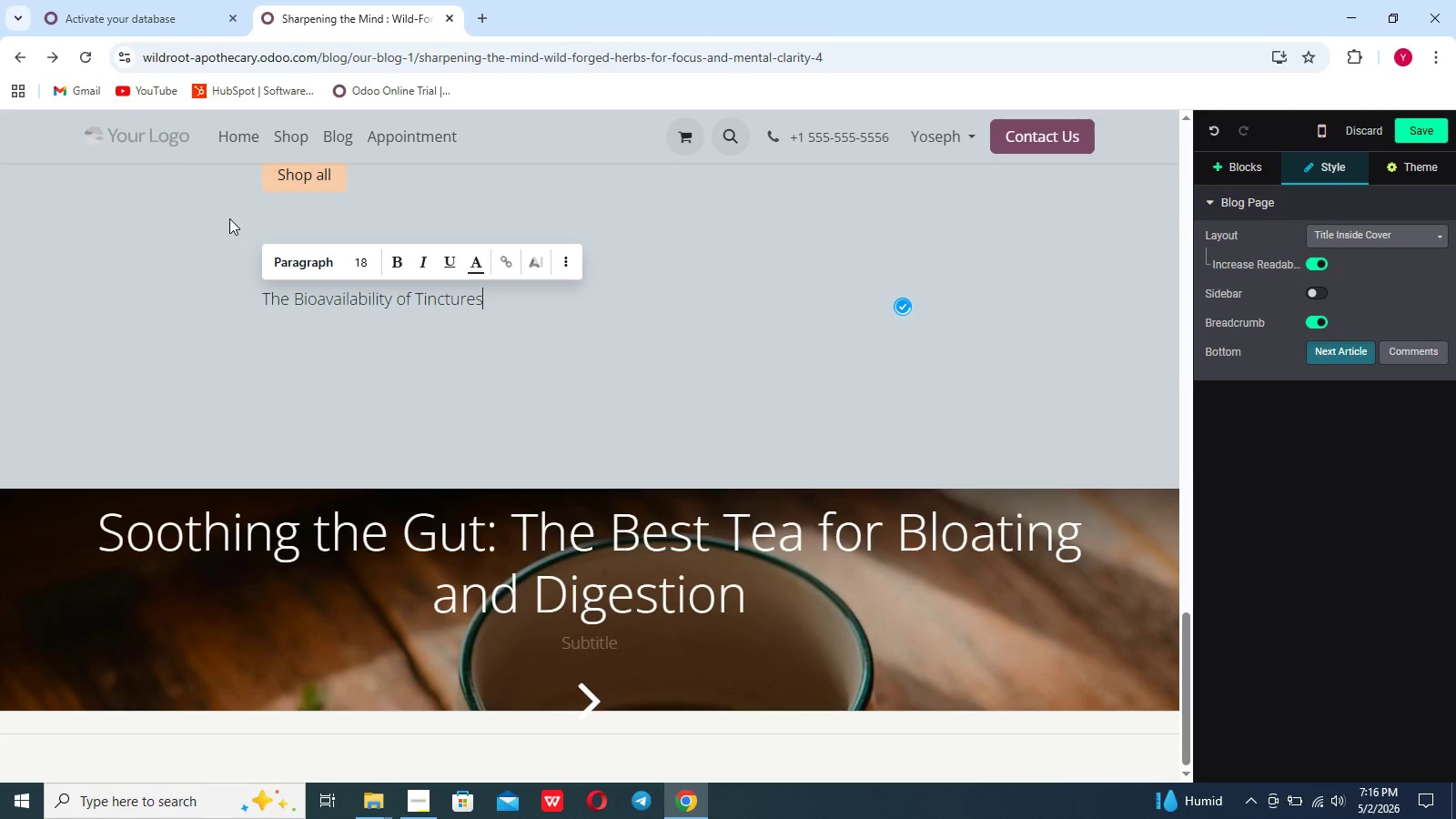 
left_click_drag(start_coordinate=[484, 290], to_coordinate=[262, 298])
 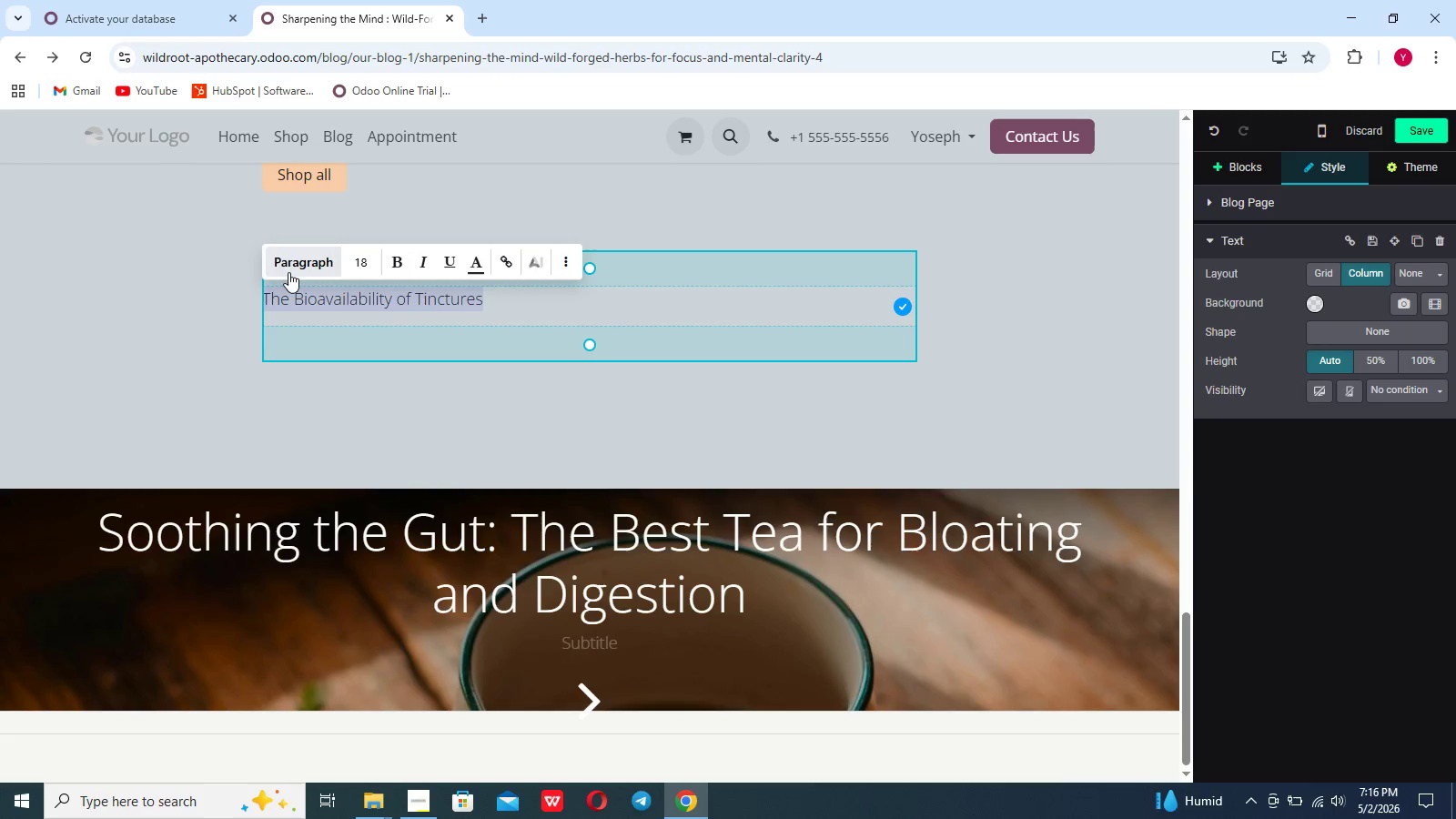 
left_click([292, 269])
 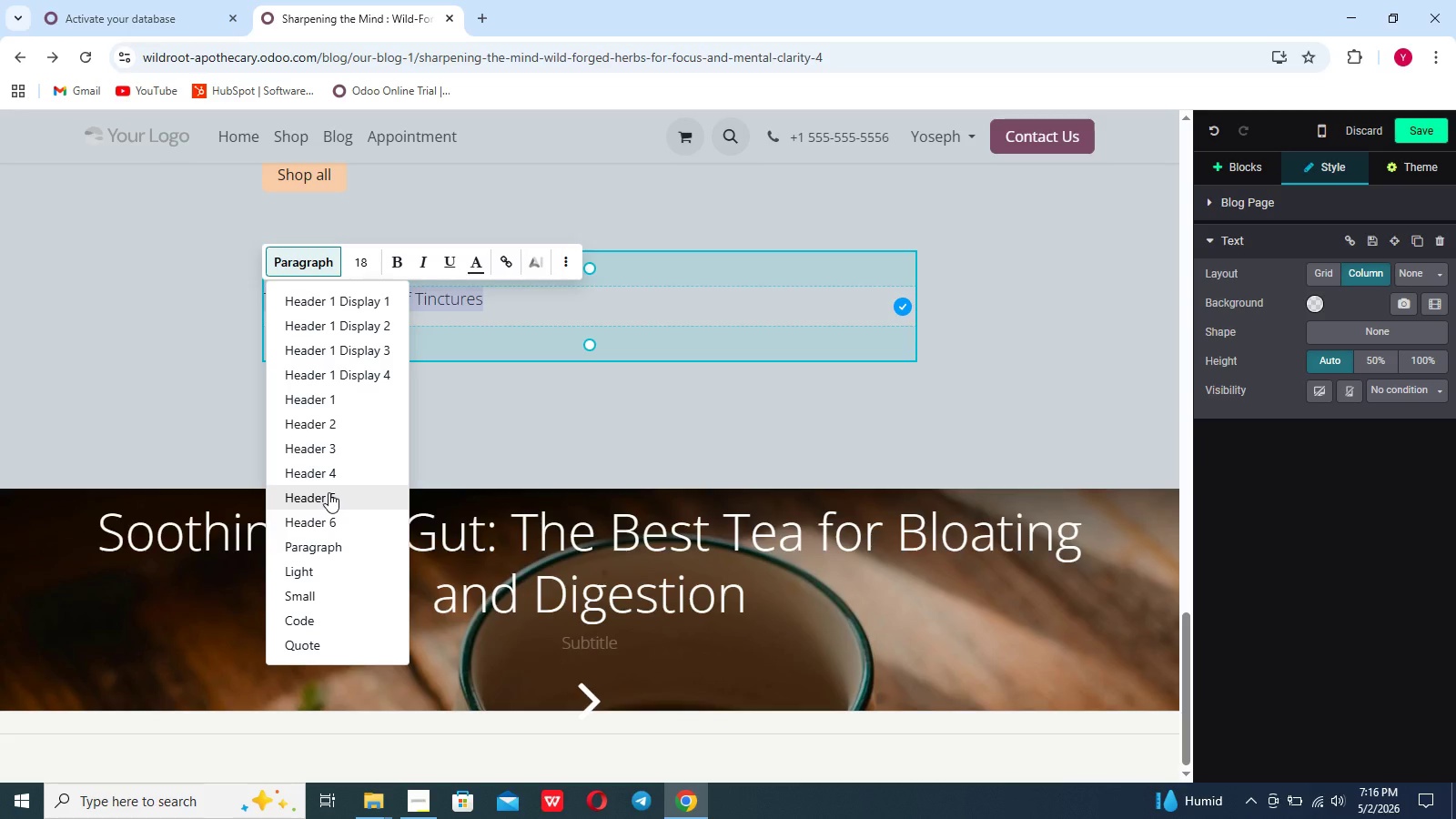 
left_click([329, 491])
 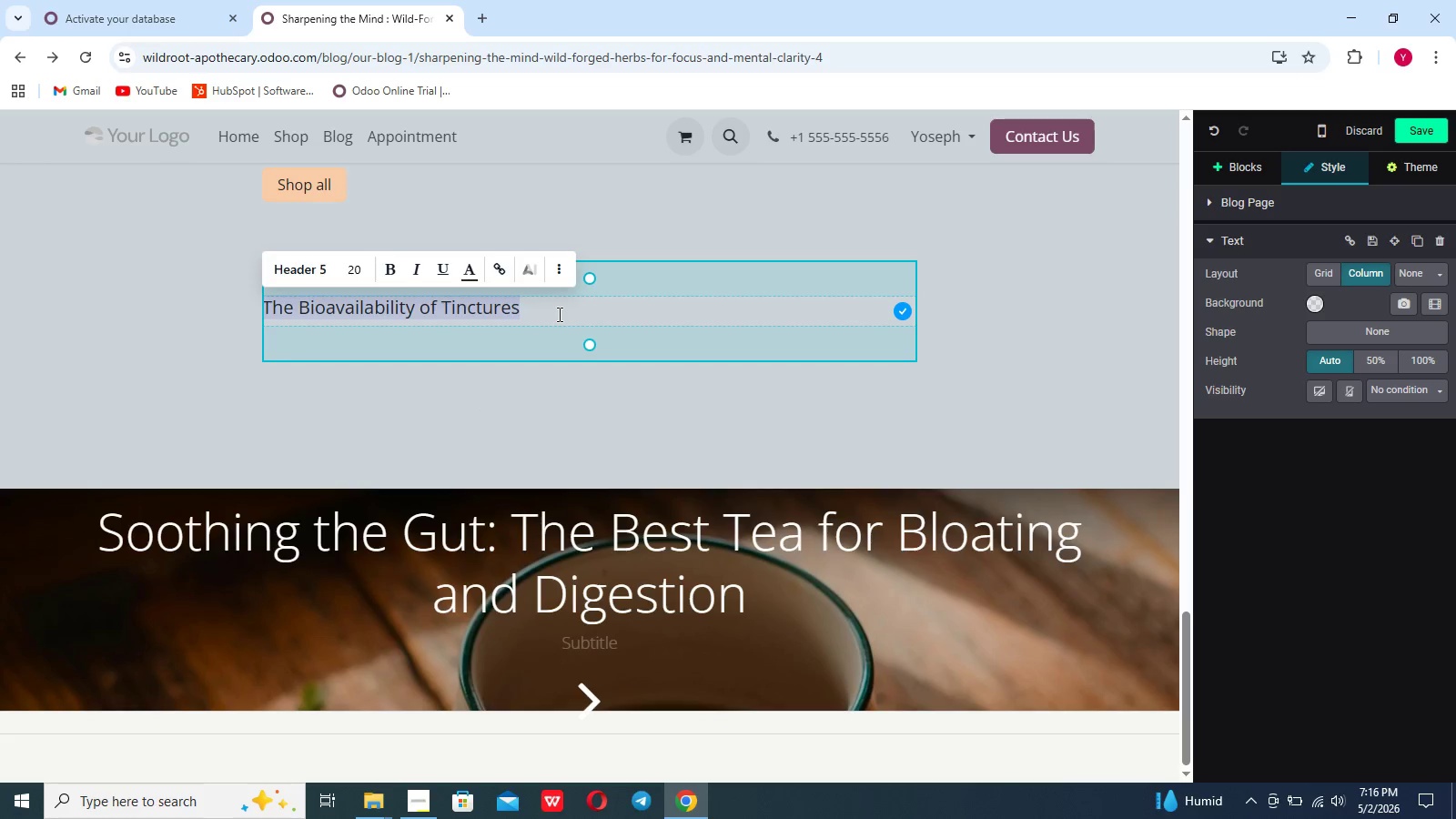 
double_click([558, 314])
 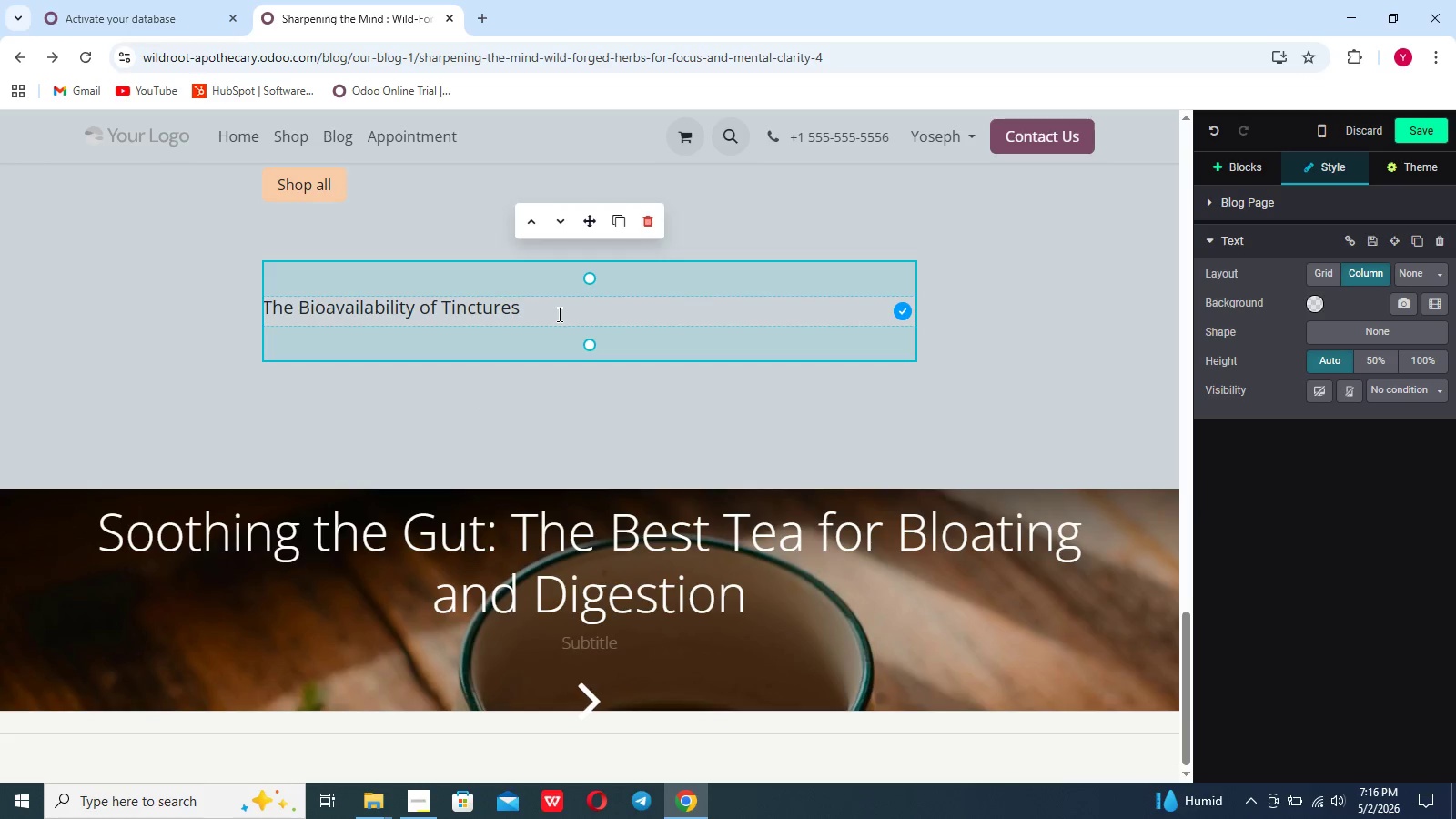 
key(Enter)
 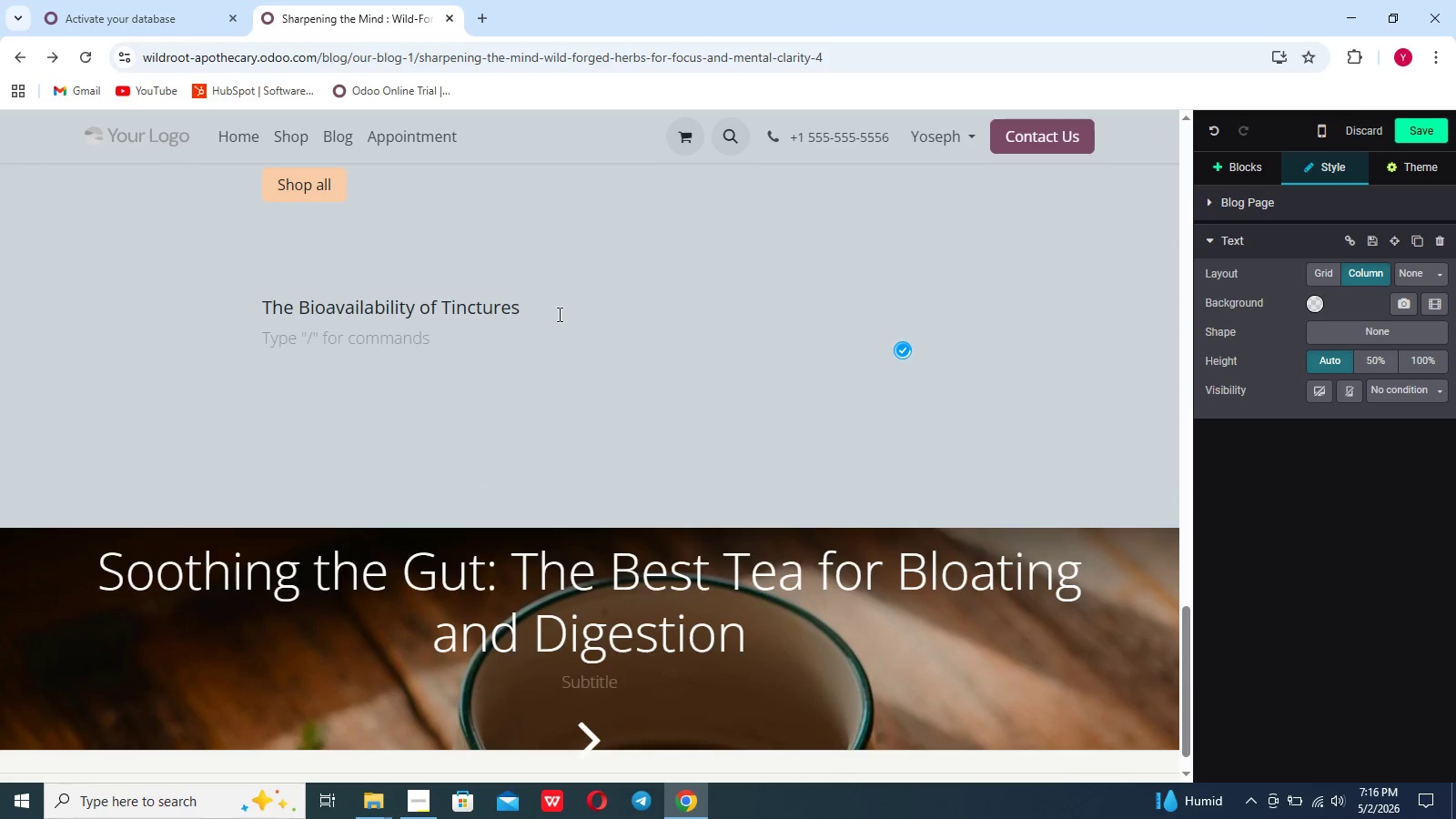 
type(Wg)
key(Backspace)
type(hen i t)
key(Backspace)
type( comes to brain health,absorpto)
key(Backspace)
type(ion speed is critical.While capsules and powders must pass through the digestive system-losing significs)
key(Backspace)
type(ant potency along the way-liquid tinctures offwe)
 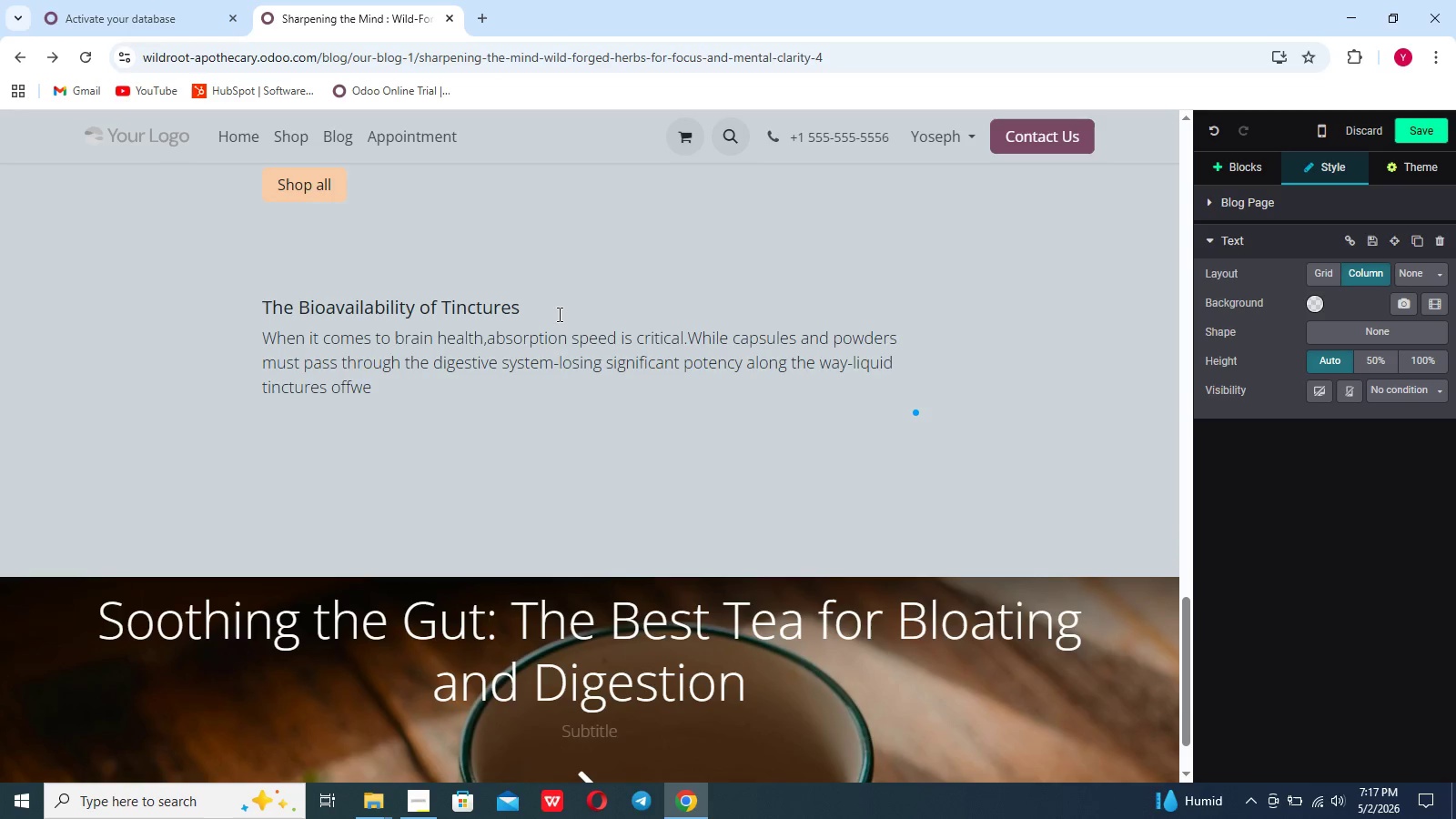 
key(Backspace)
key(Backspace)
type(er superior bioavailability. By extracting the active compounds of Lion's Mane and Gotu Kola in an alch)
key(Backspace)
type(ohol or glycerin base, the nutrients can be absorbe)
 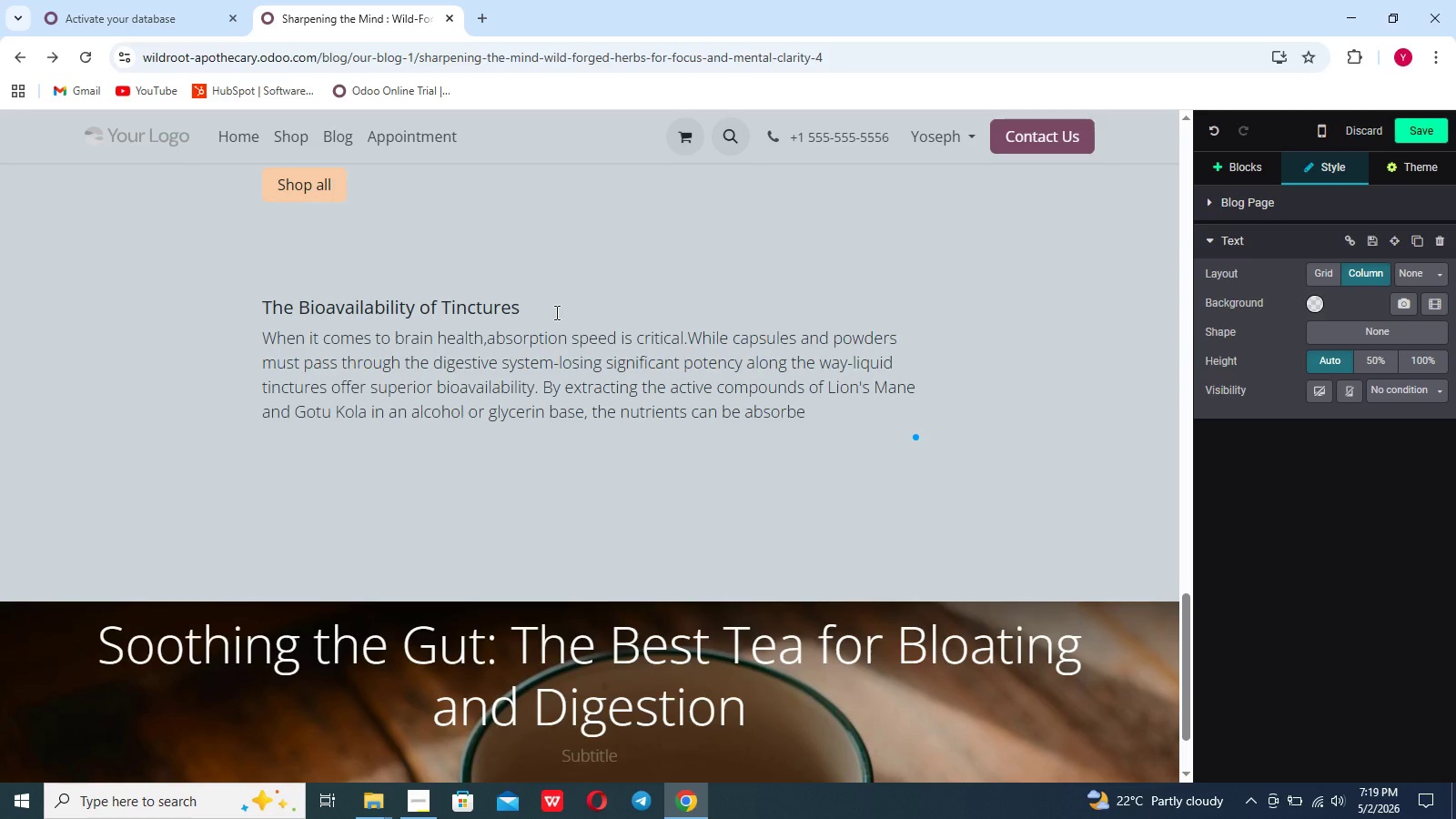 
key(D)
 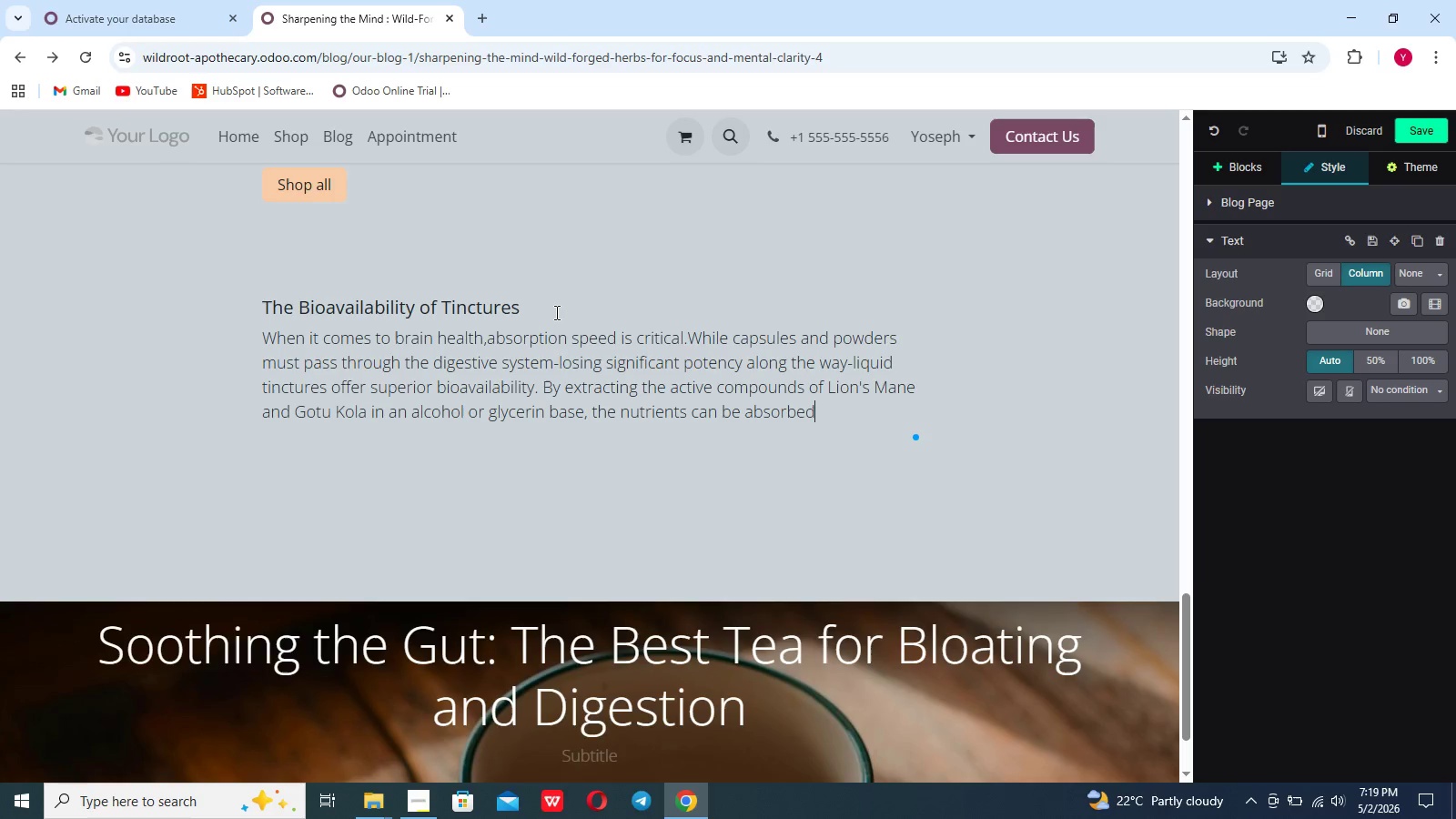 
type( sublingy)
key(Backspace)
type(ually)
 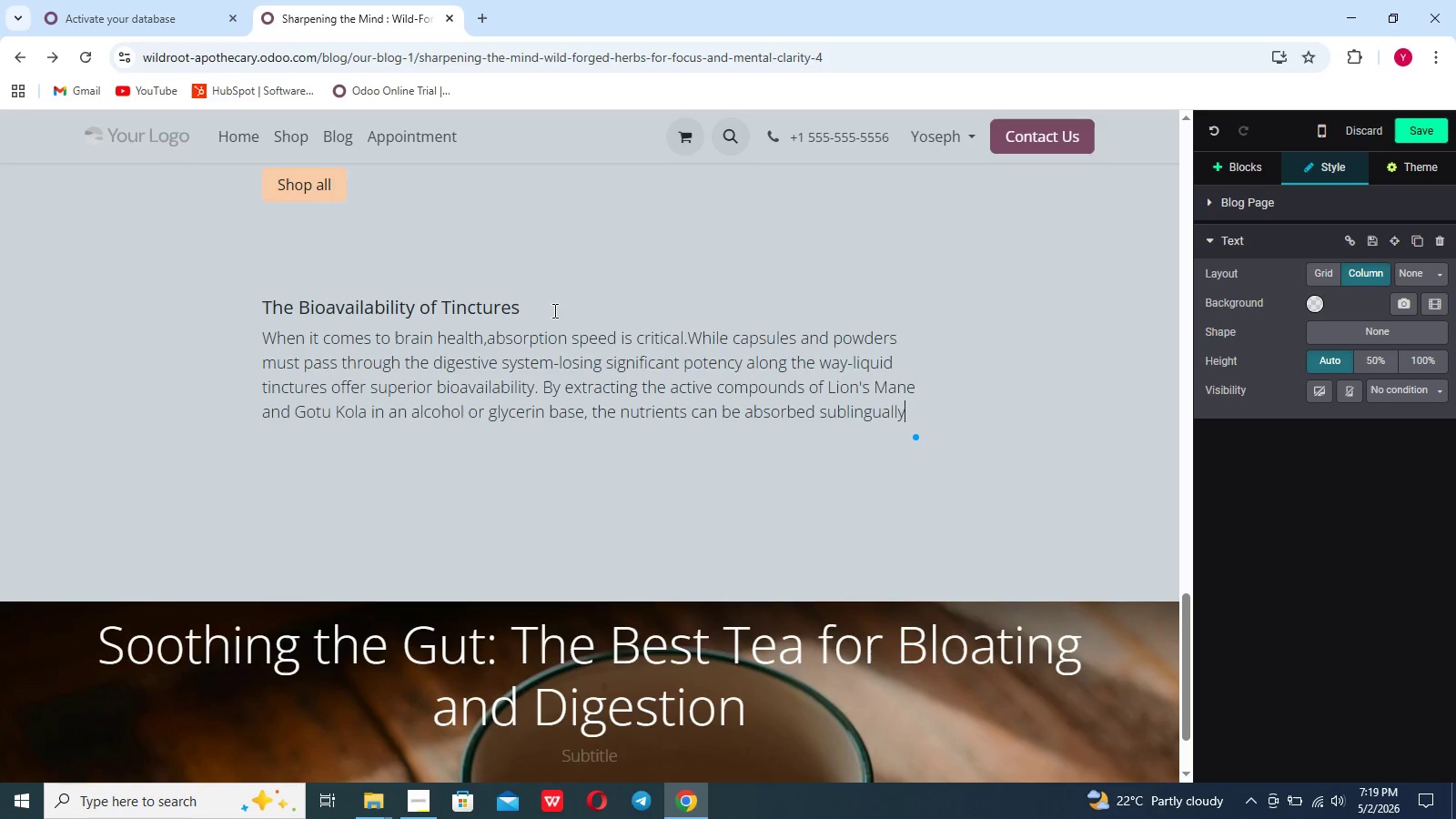 
wait(8.31)
 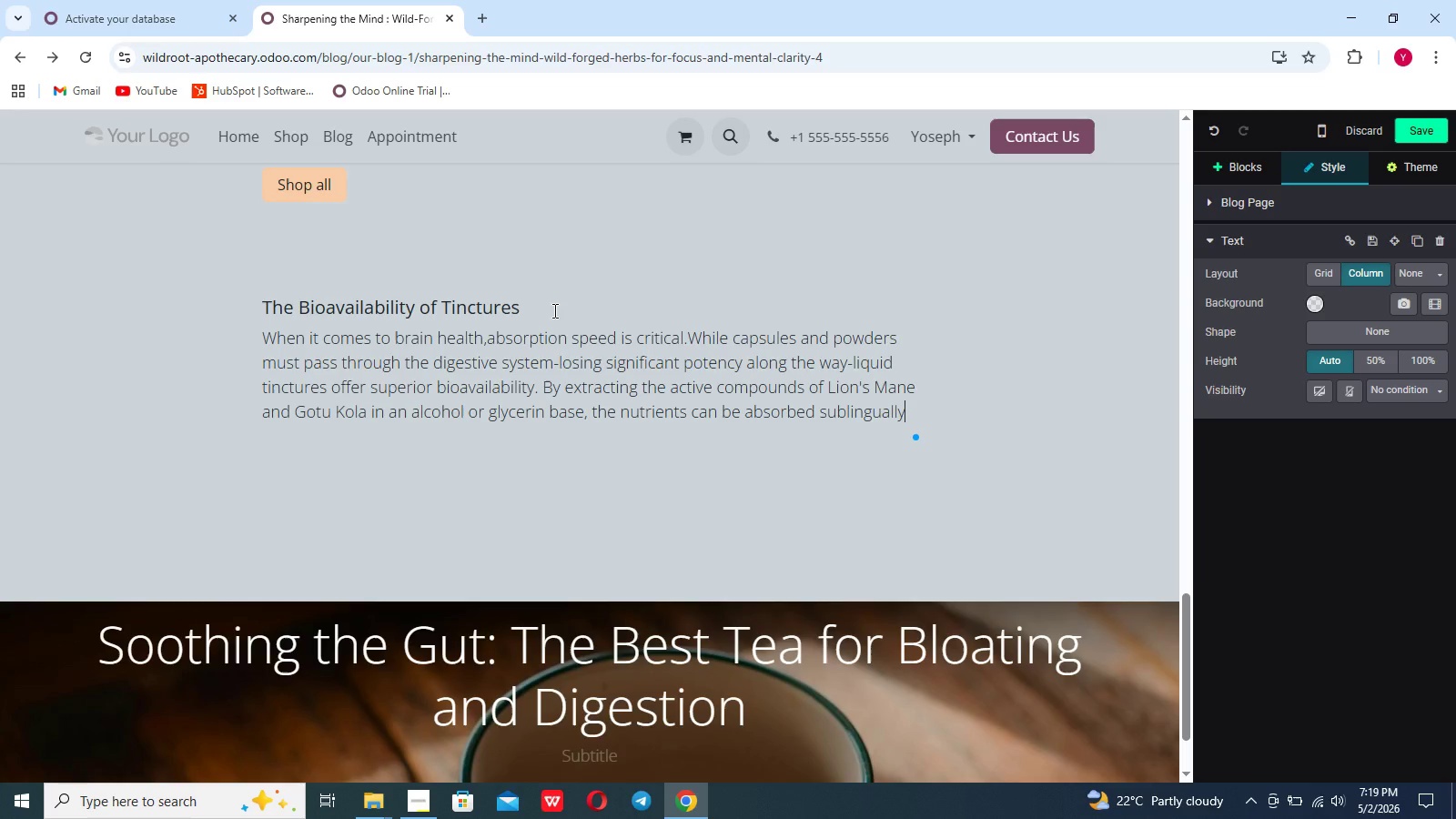 
type(9under the tounge))
 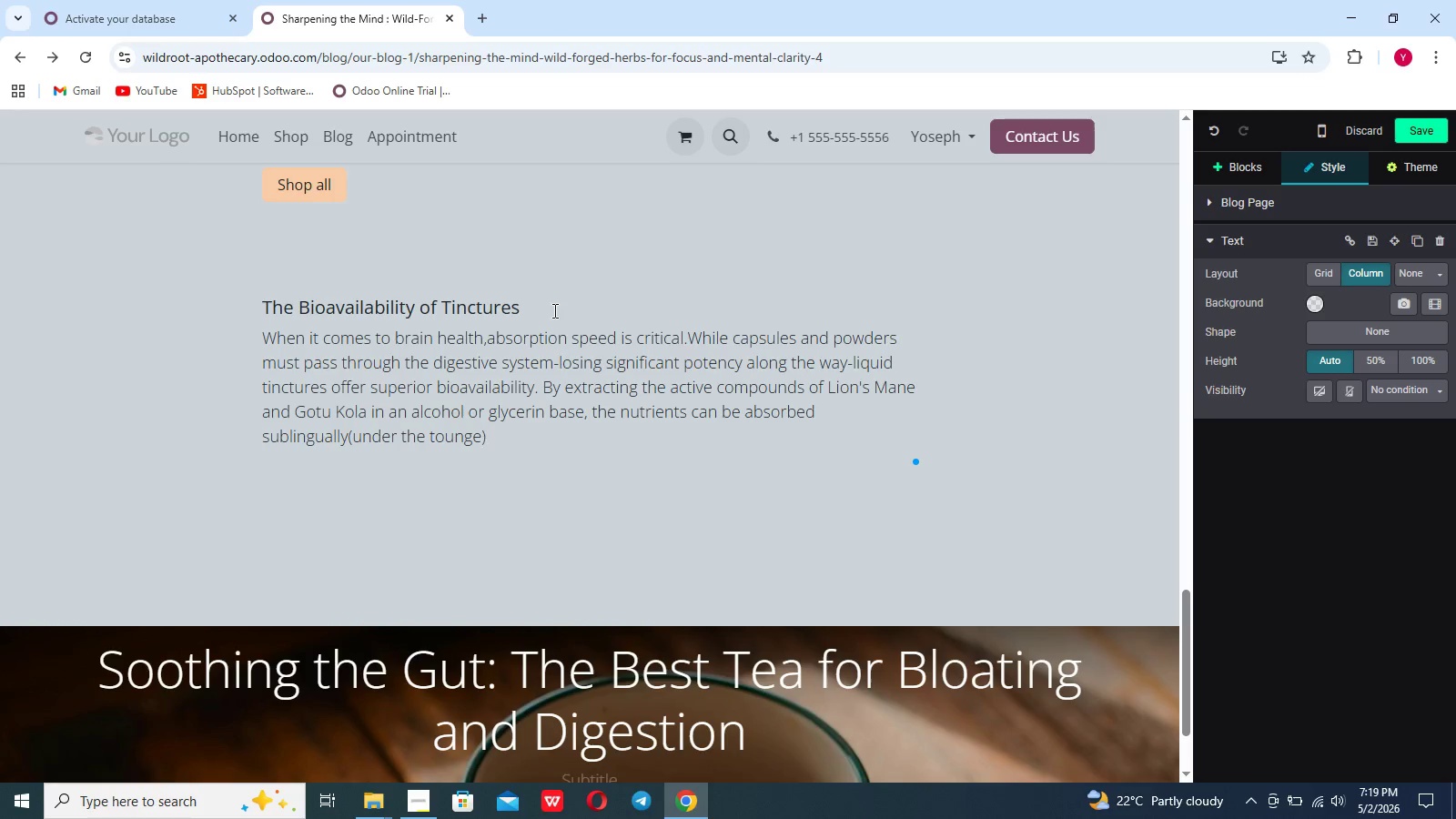 
hold_key(key=ArrowLeft, duration=0.83)
 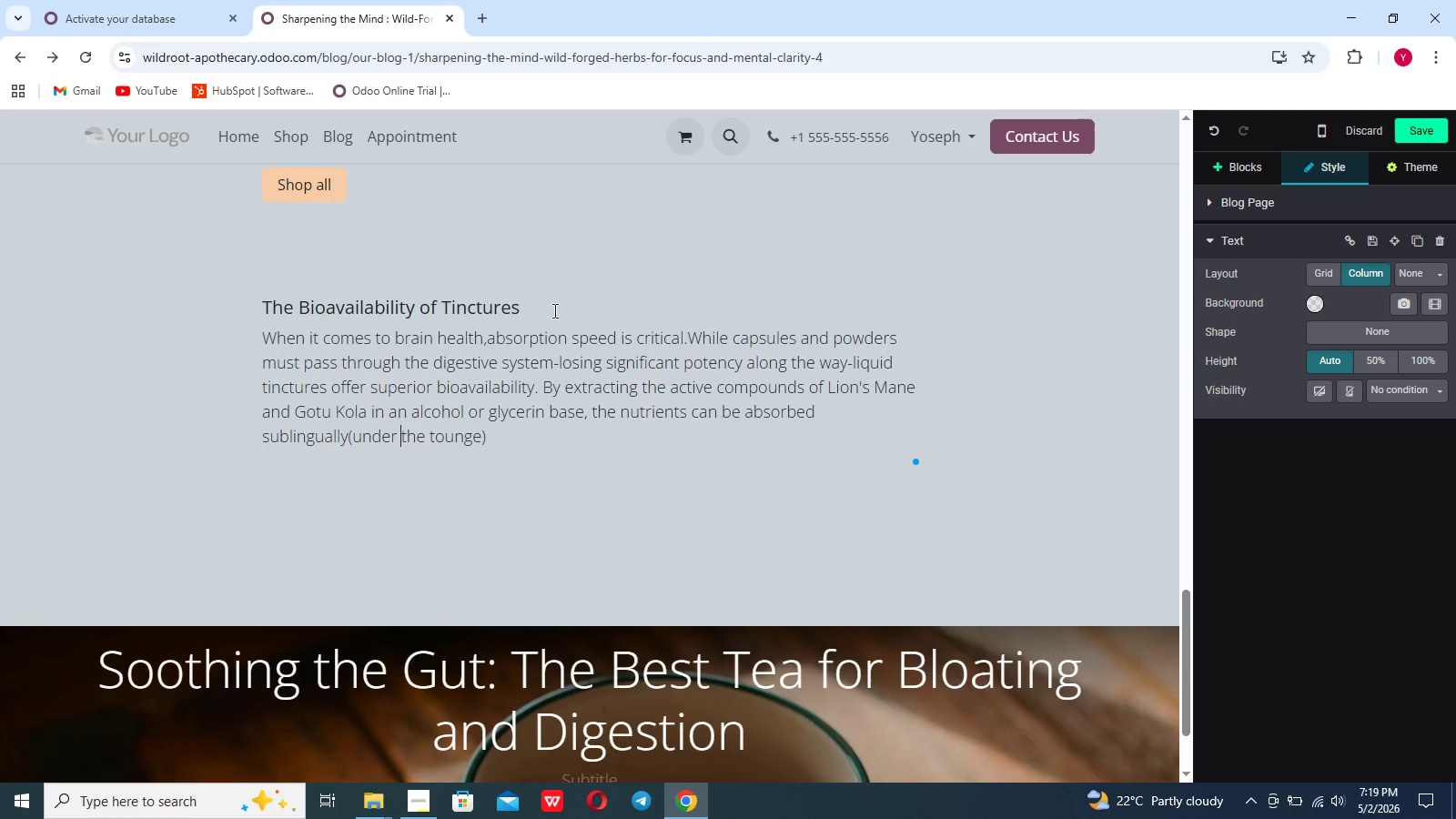 
key(Shift+ArrowLeft)
 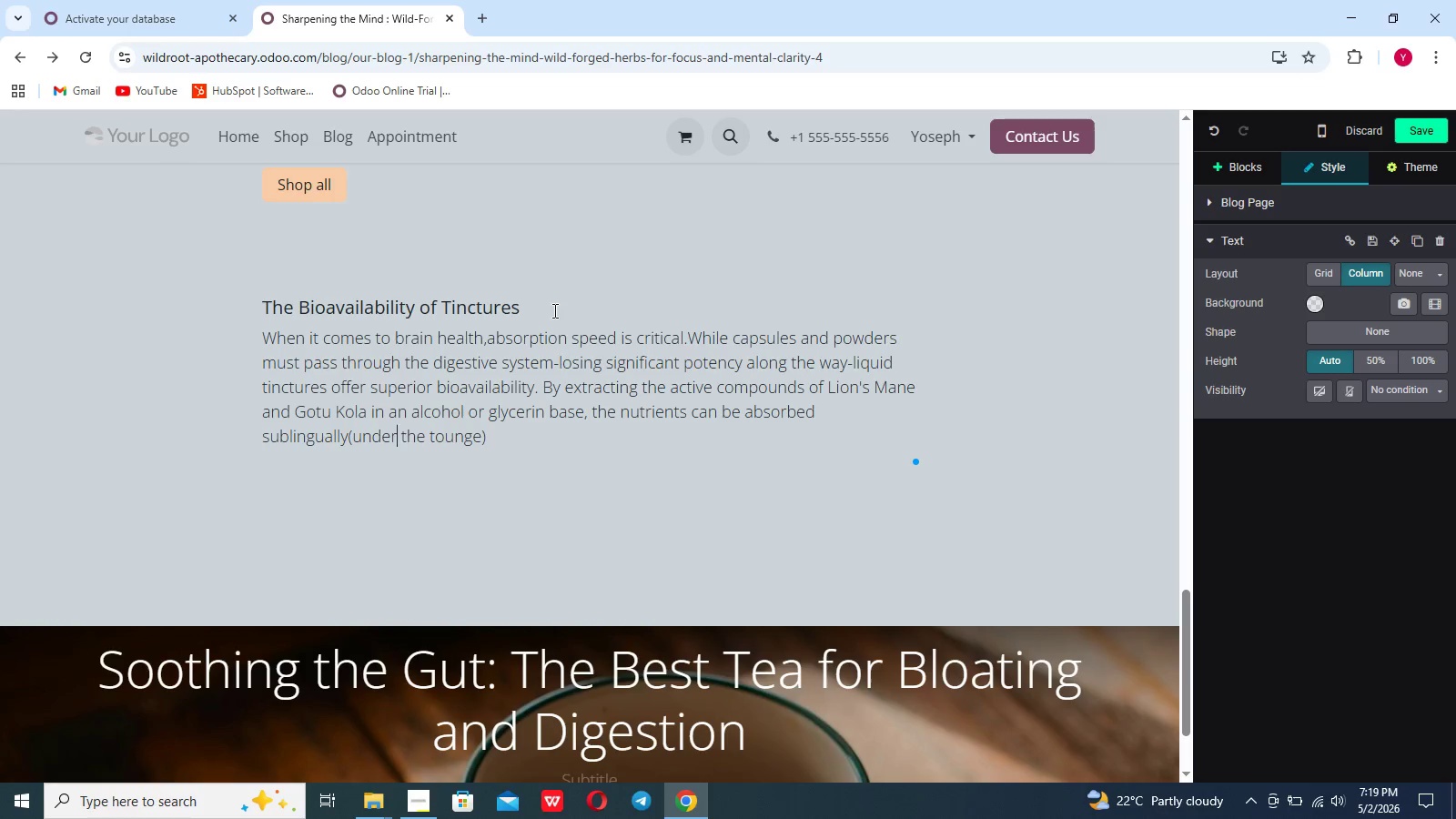 
key(Shift+ArrowLeft)
 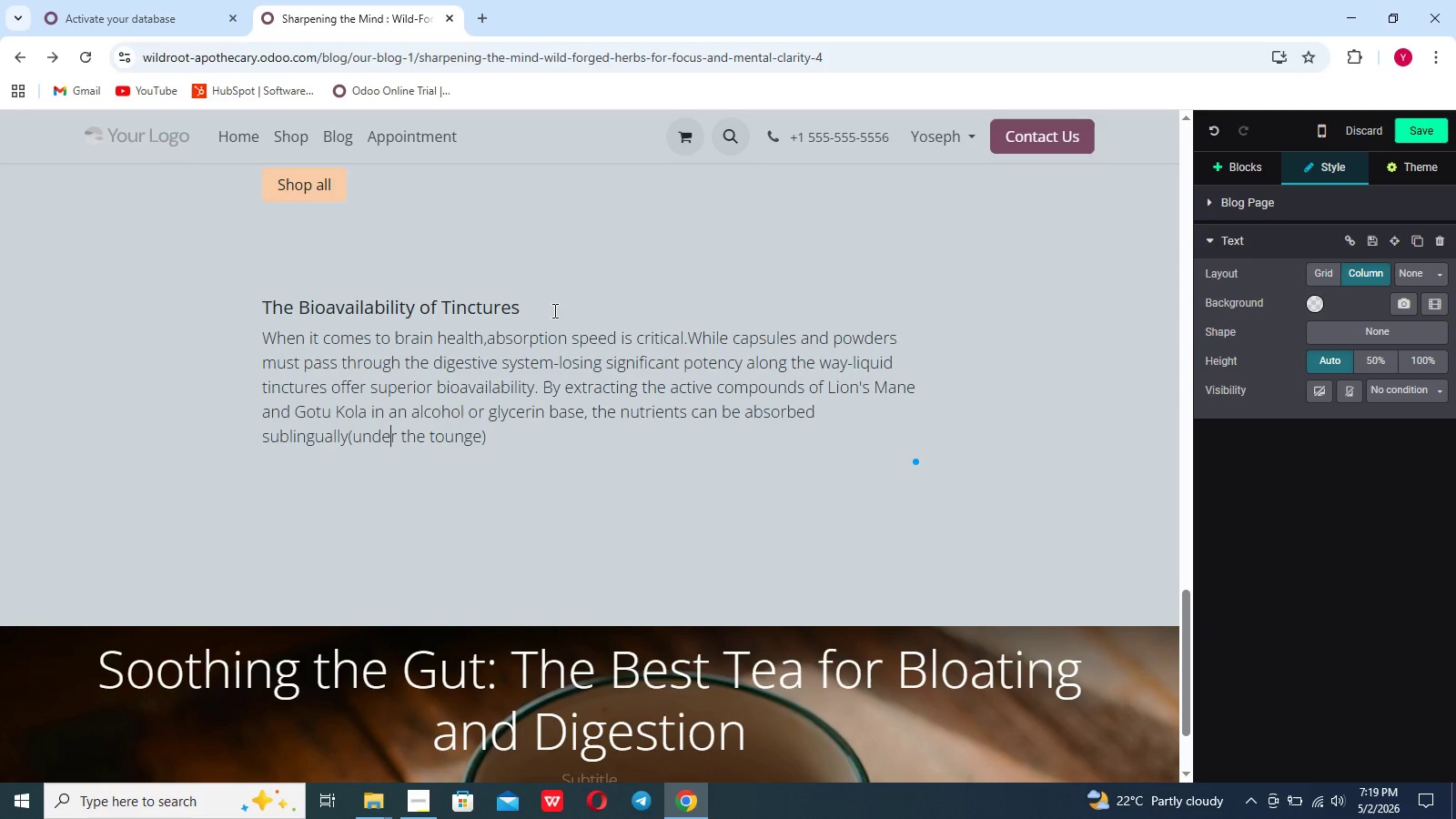 
key(Shift+ArrowLeft)
 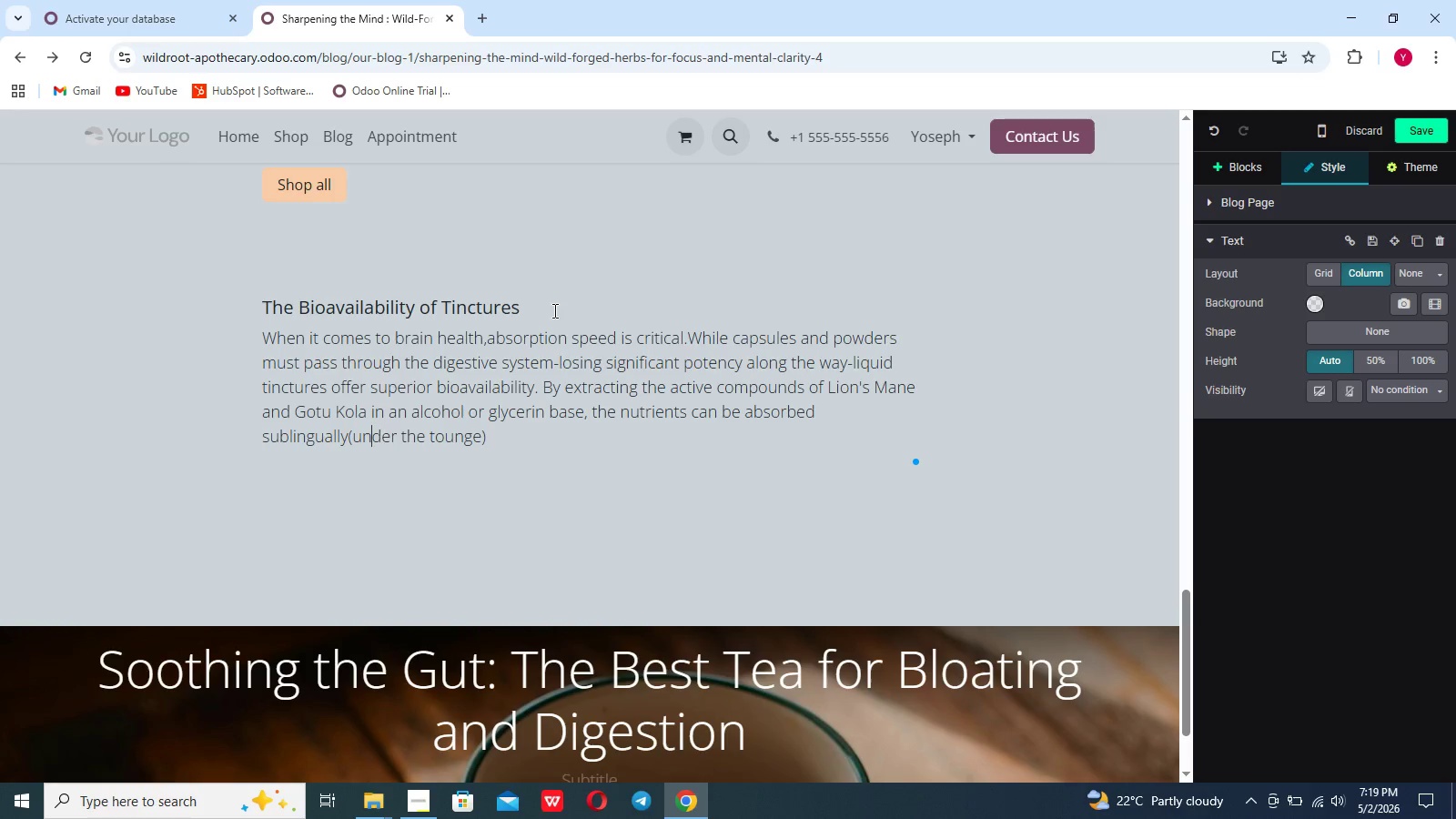 
key(Shift+ArrowLeft)
 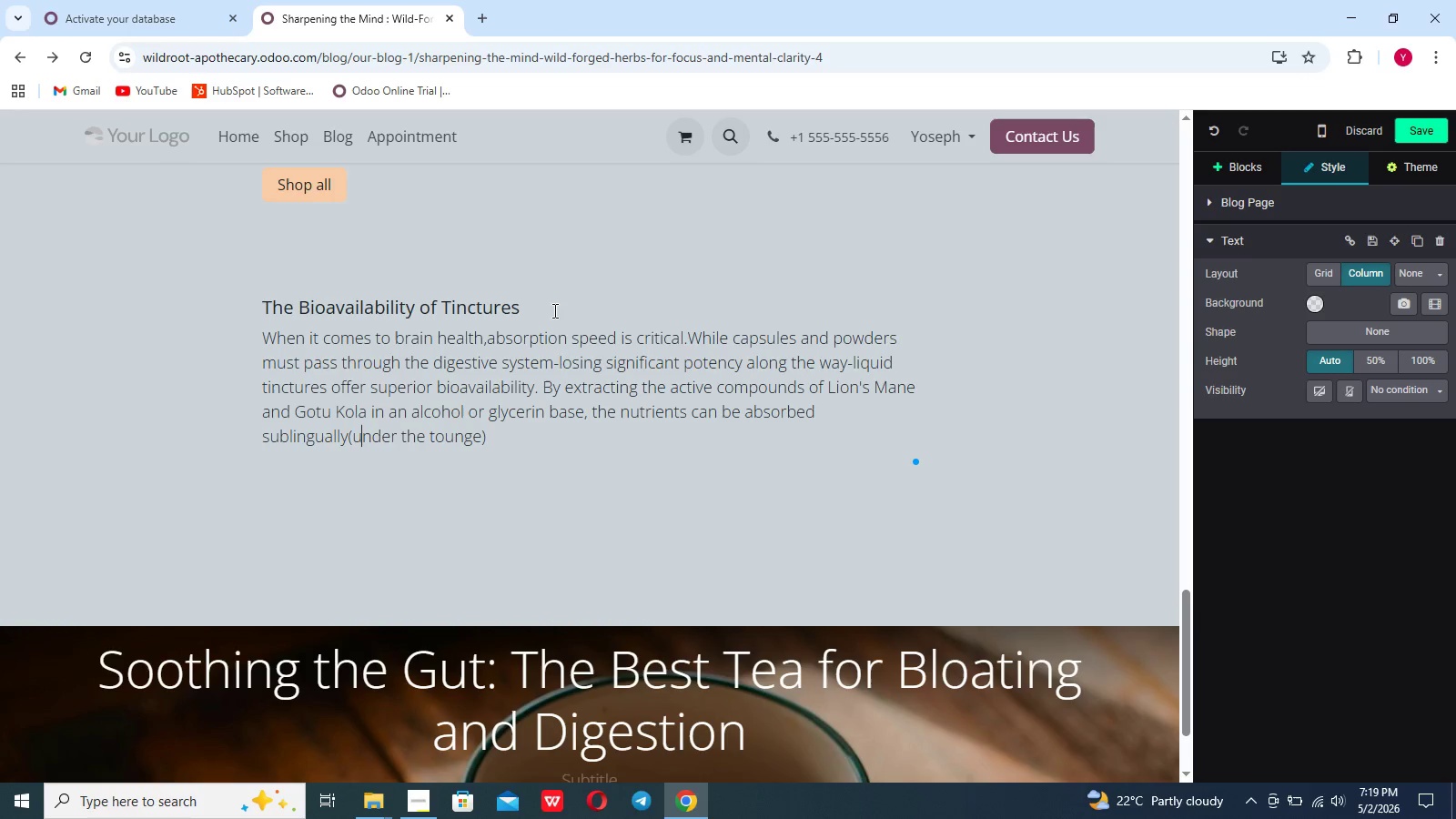 
key(Shift+ArrowLeft)
 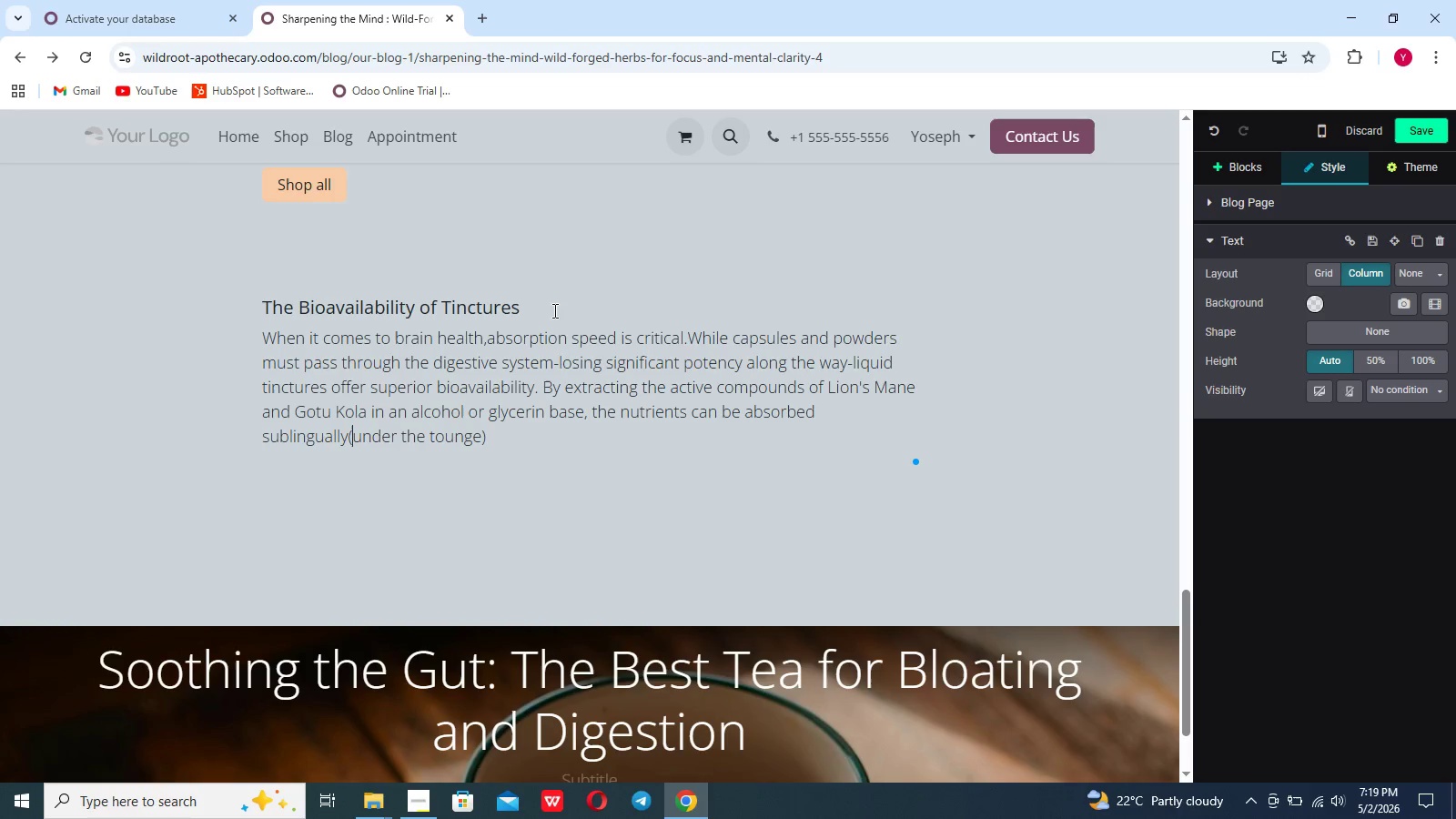 
key(Shift+ArrowLeft)
 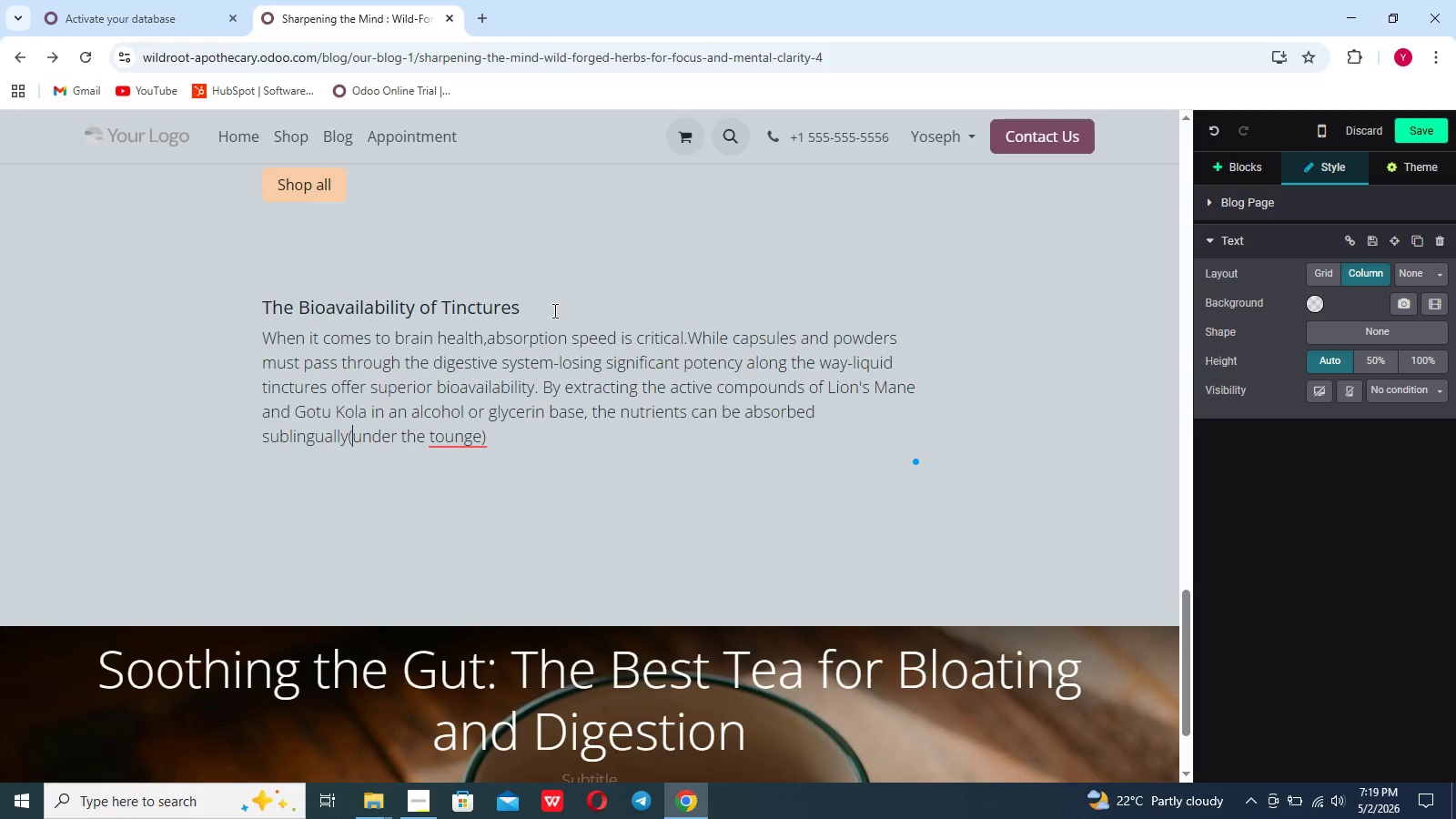 
key(Shift+ArrowLeft)
 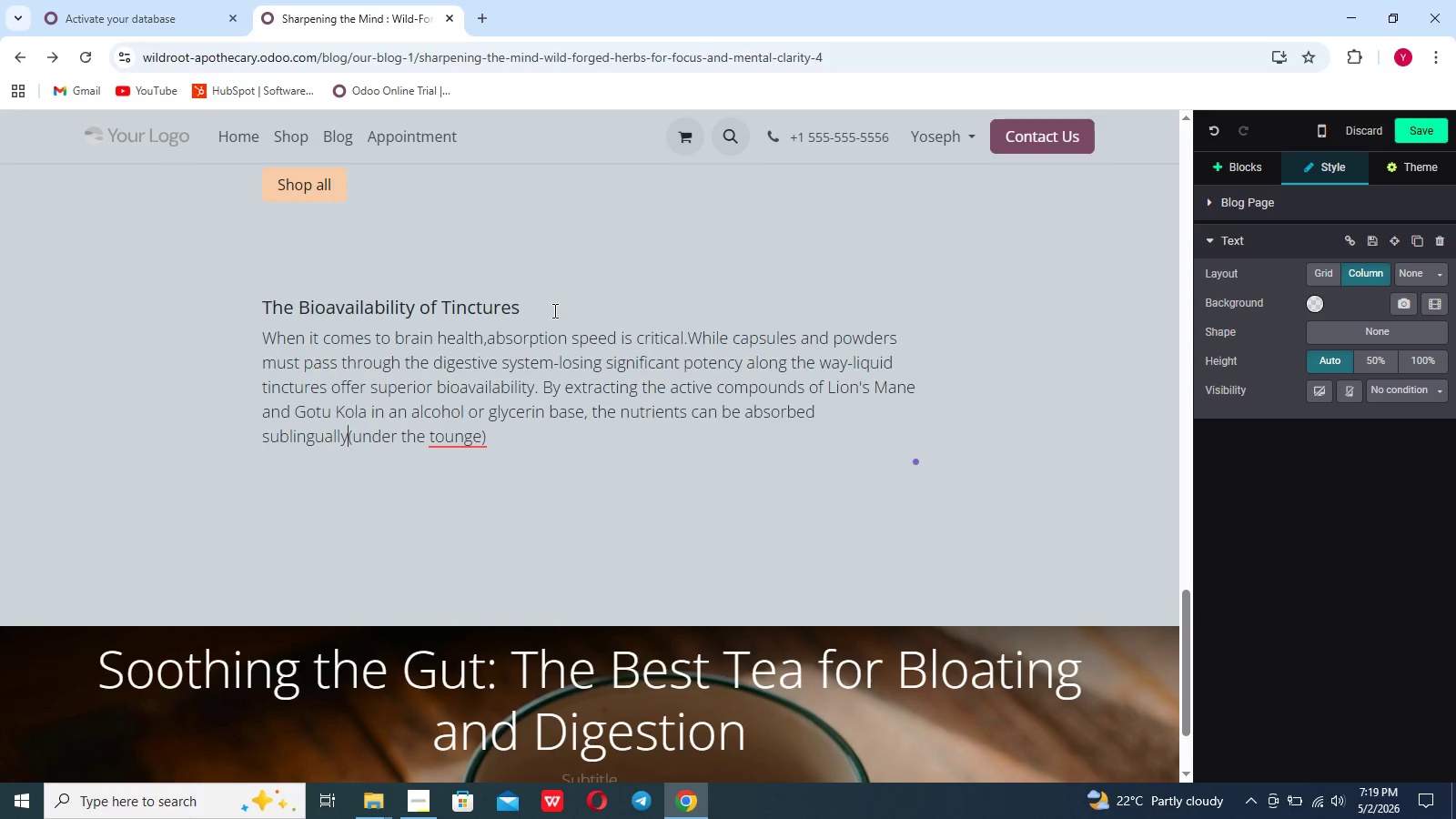 
key(Shift+Space)
 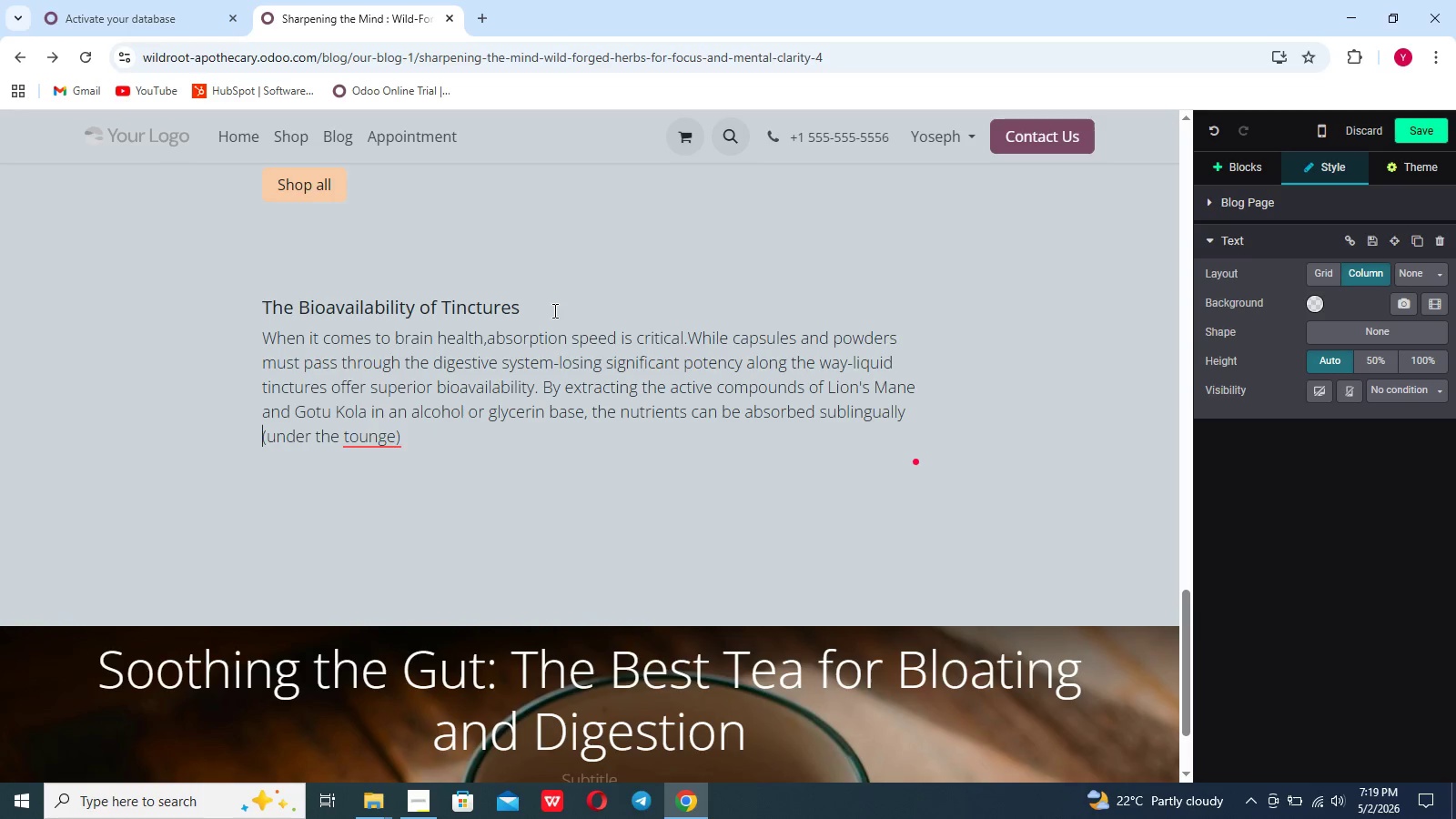 
key(Shift+ArrowRight)
 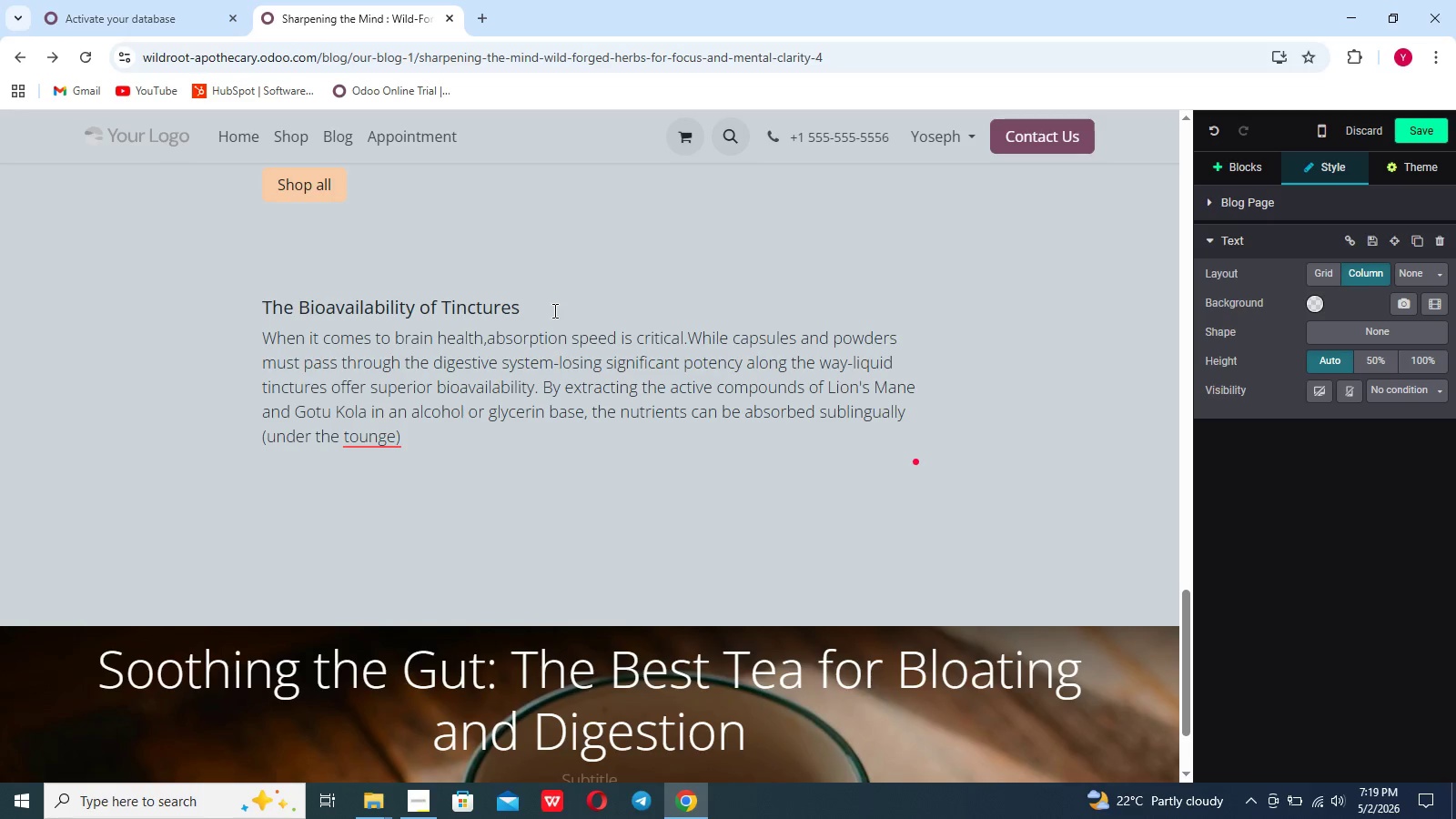 
hold_key(key=ArrowRight, duration=0.92)
 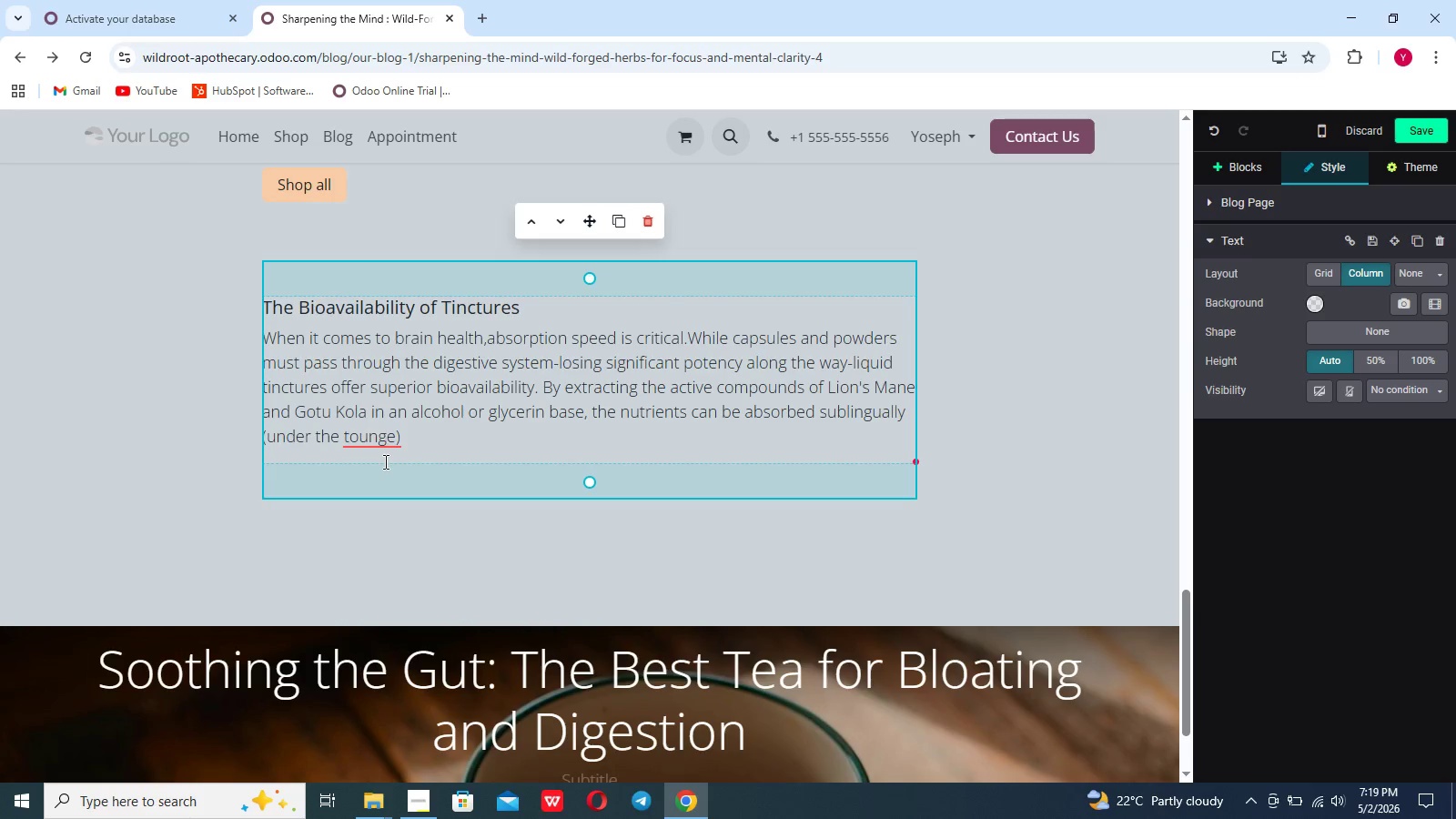 
left_click([375, 442])
 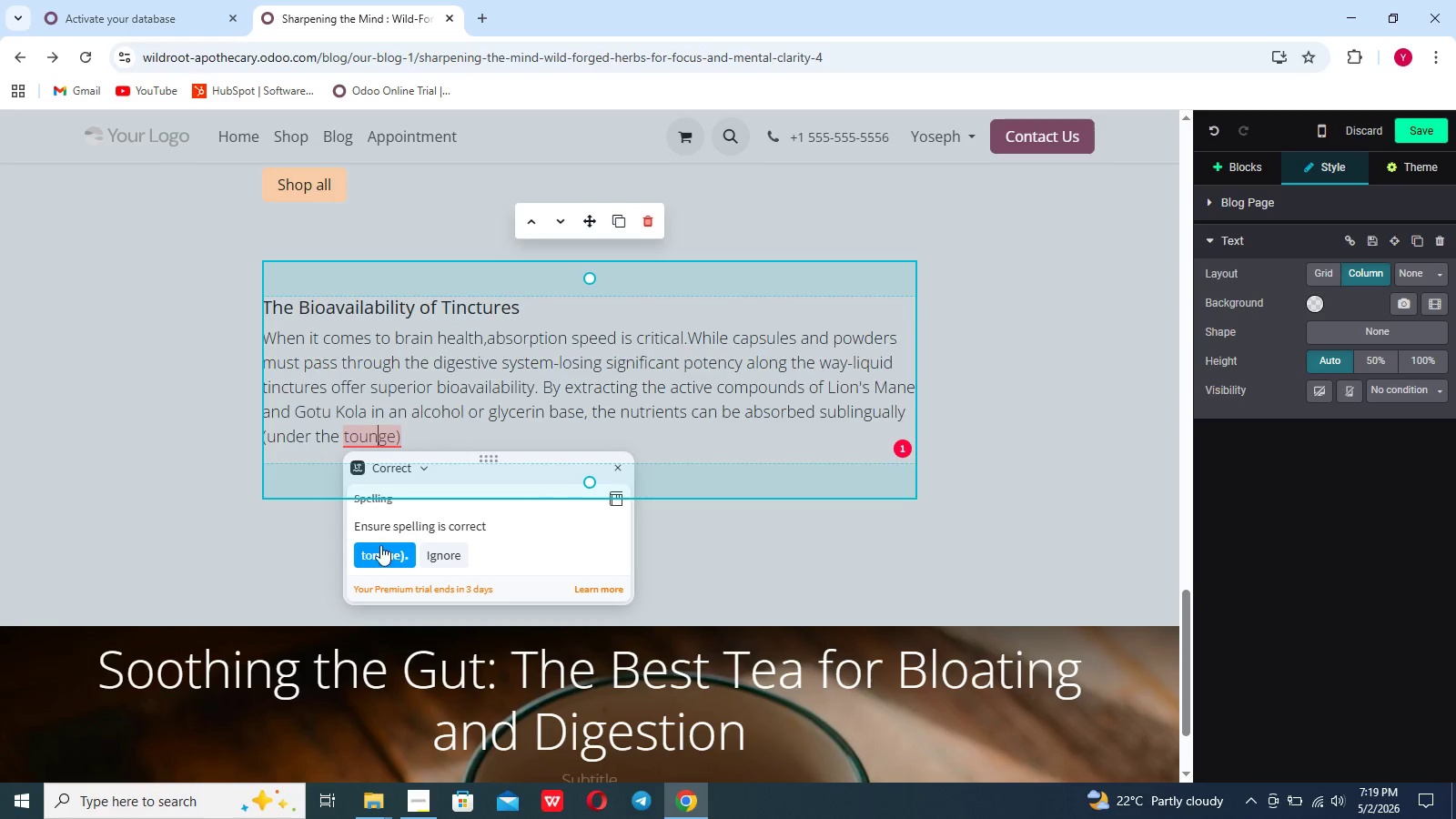 
left_click([380, 551])
 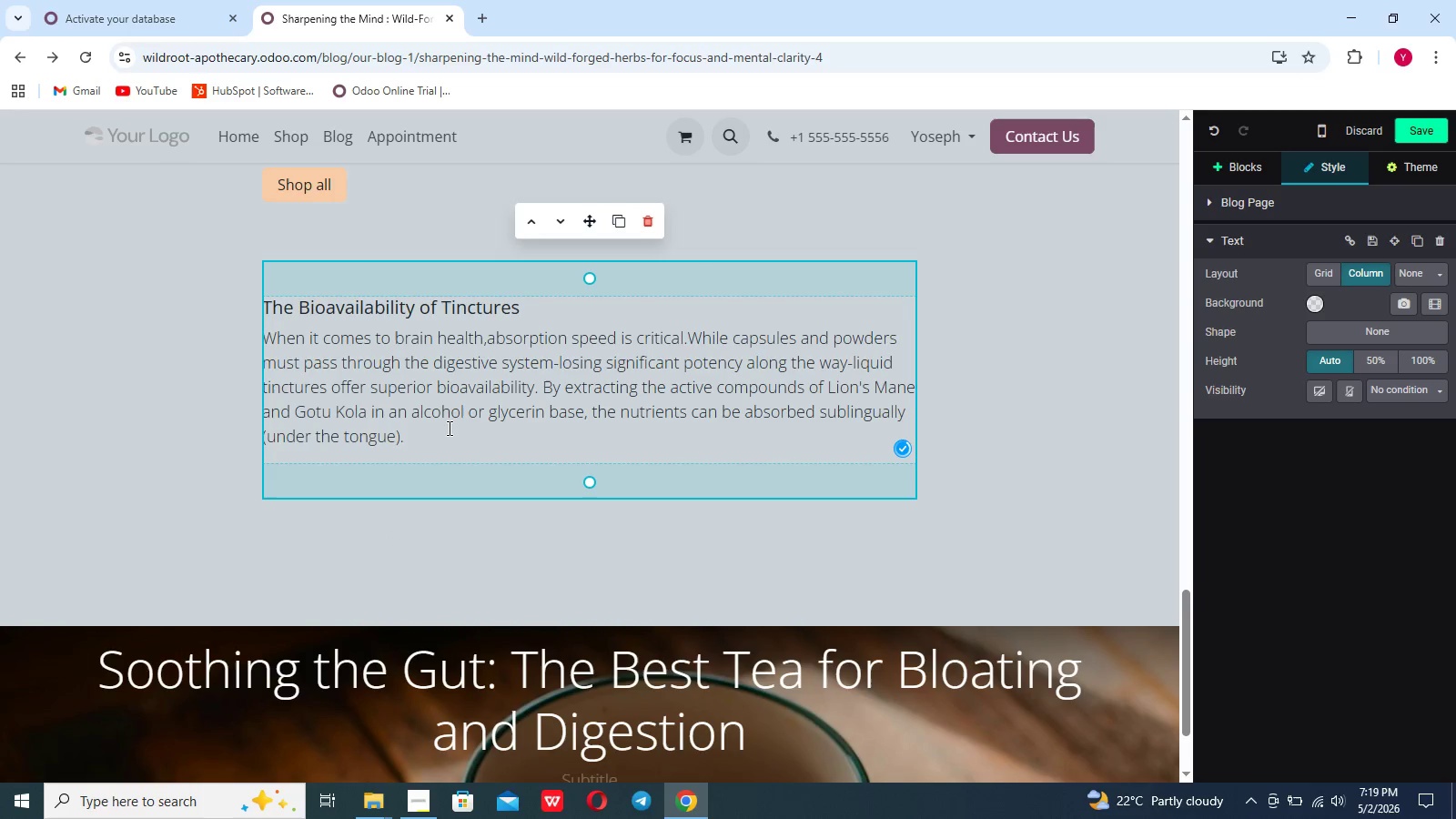 
left_click([448, 428])
 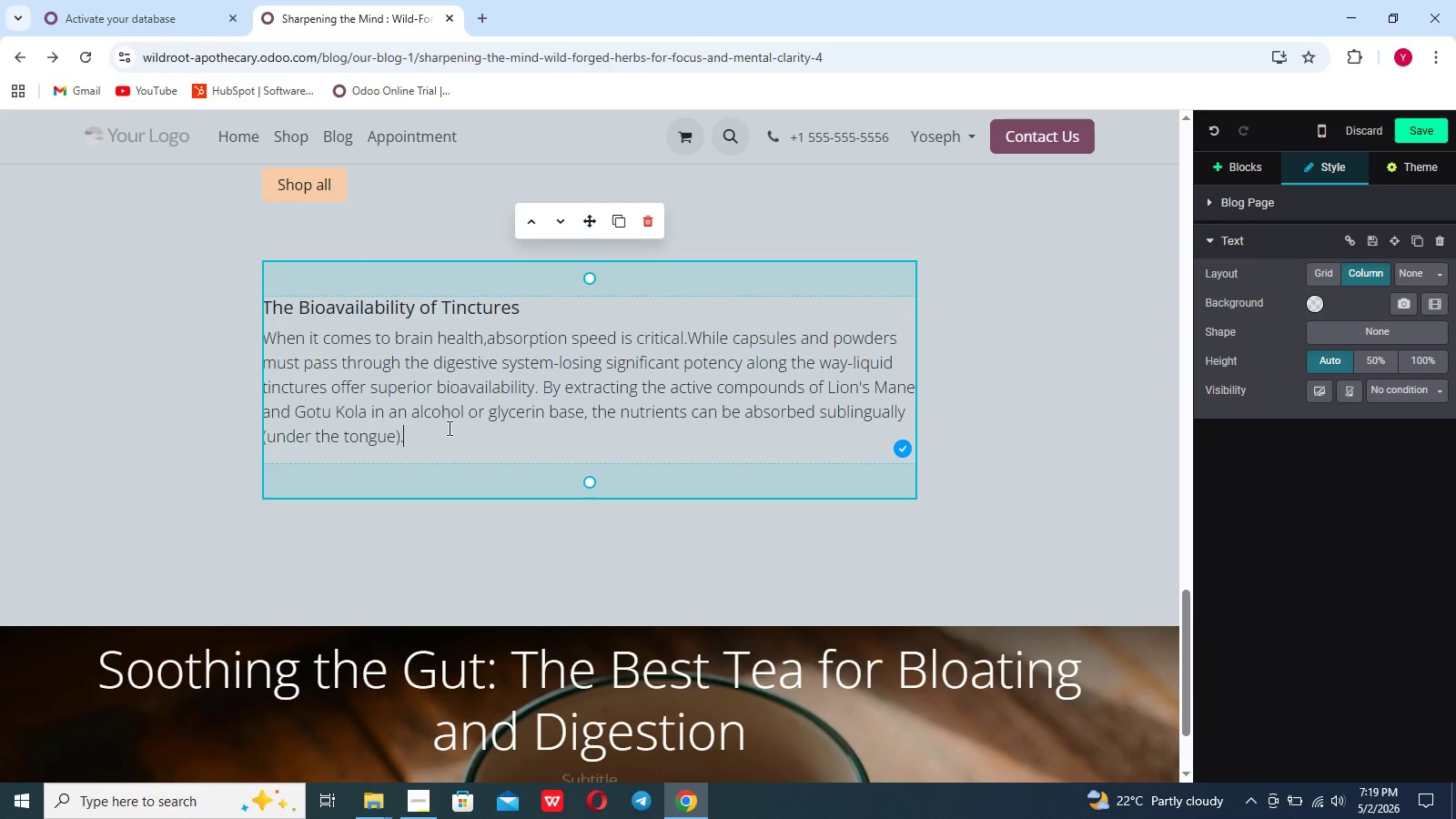 
key(Backspace)
type( directly into the bloodstream.)
 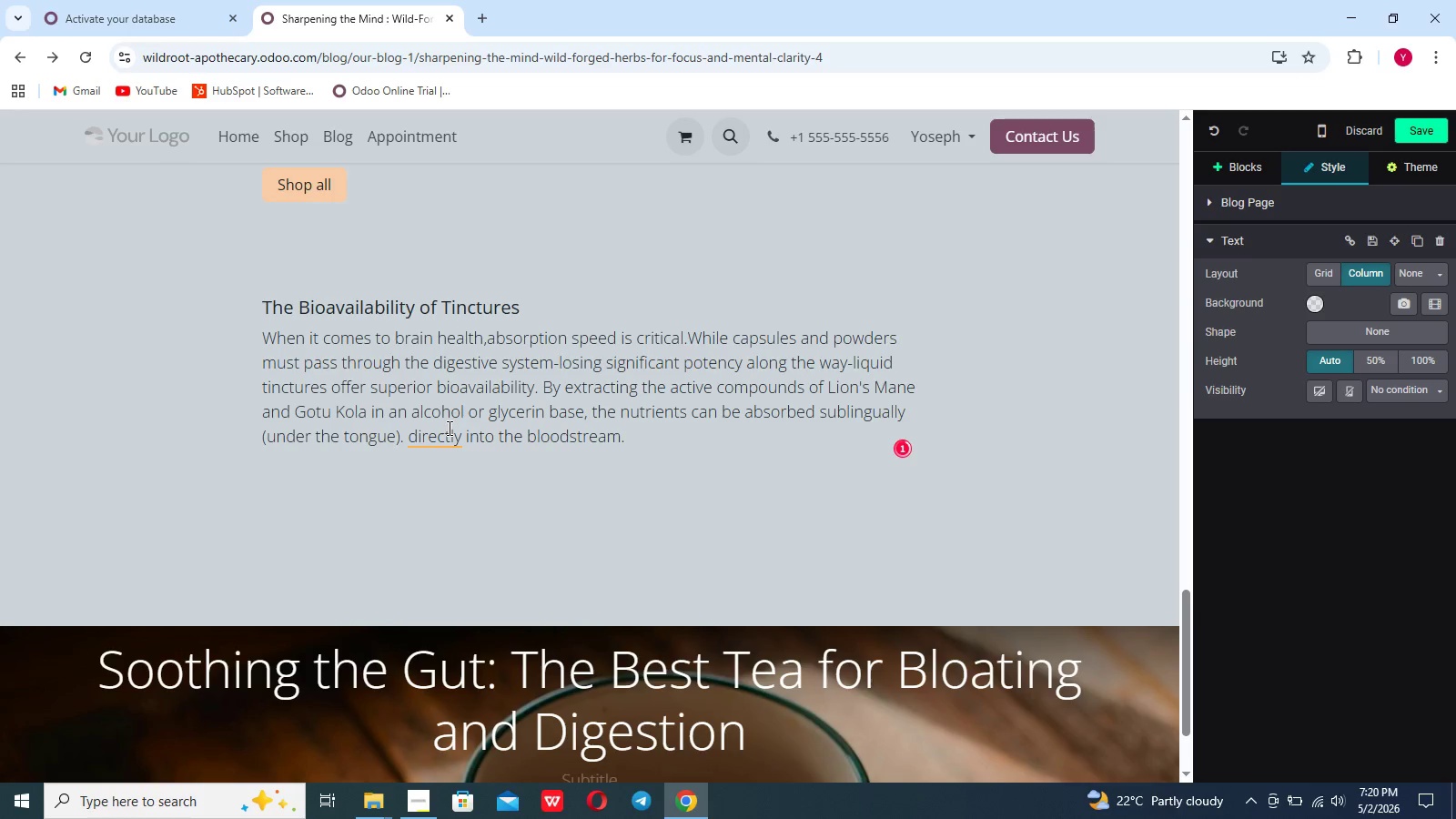 
key(Enter)
 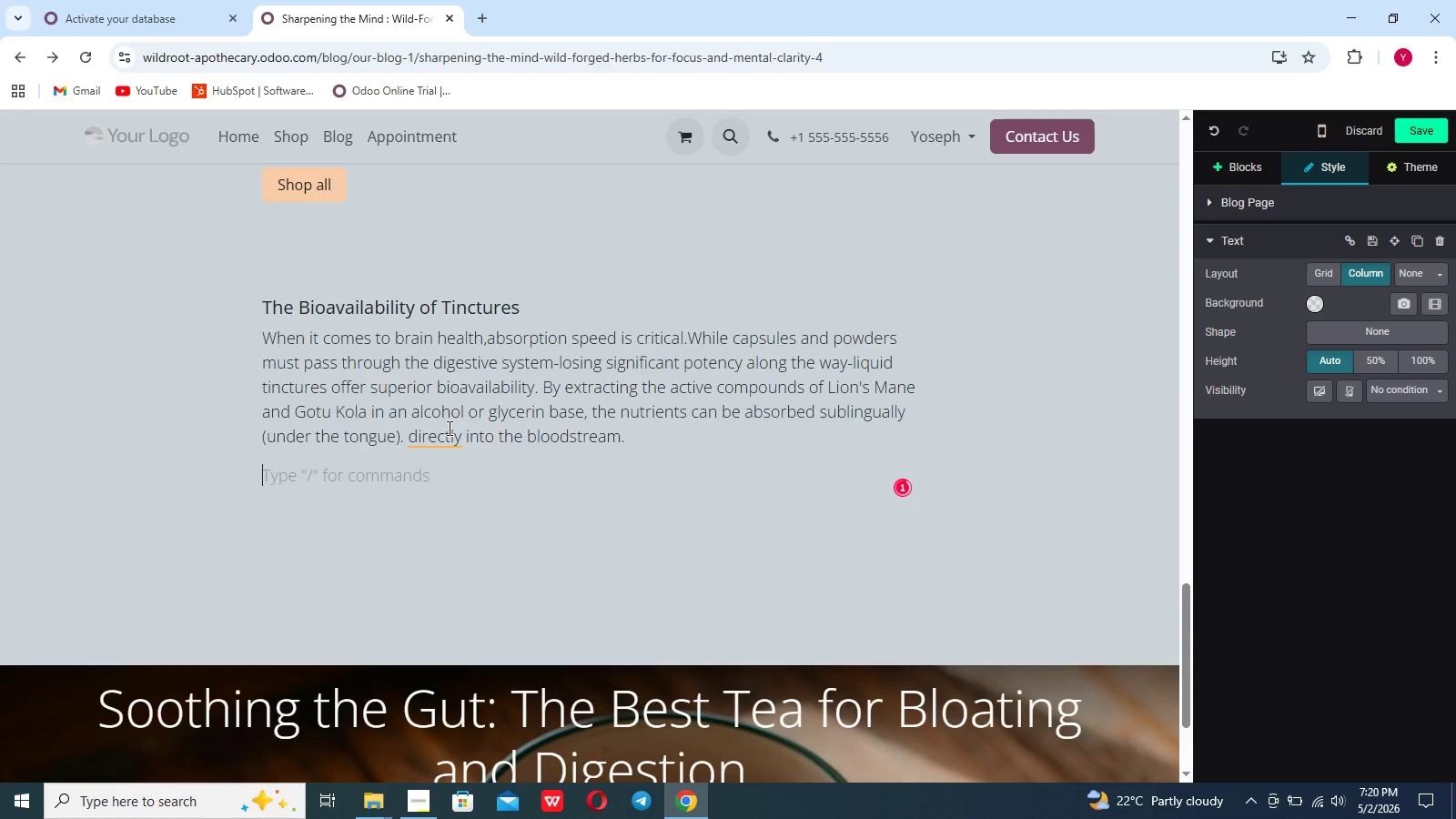 
type(Our Lucid Path Clarity Tincture was development)
key(Backspace)
key(Backspace)
key(Backspace)
key(Backspace)
type(ed to bridge the a)
key(Backspace)
type(gao)
key(Backspace)
type(p between ancient herbalism and modern neurological demands.Formulated wih)
key(Backspace)
type(th wild-foaf)
key(Backspace)
type(ged adaptog)
 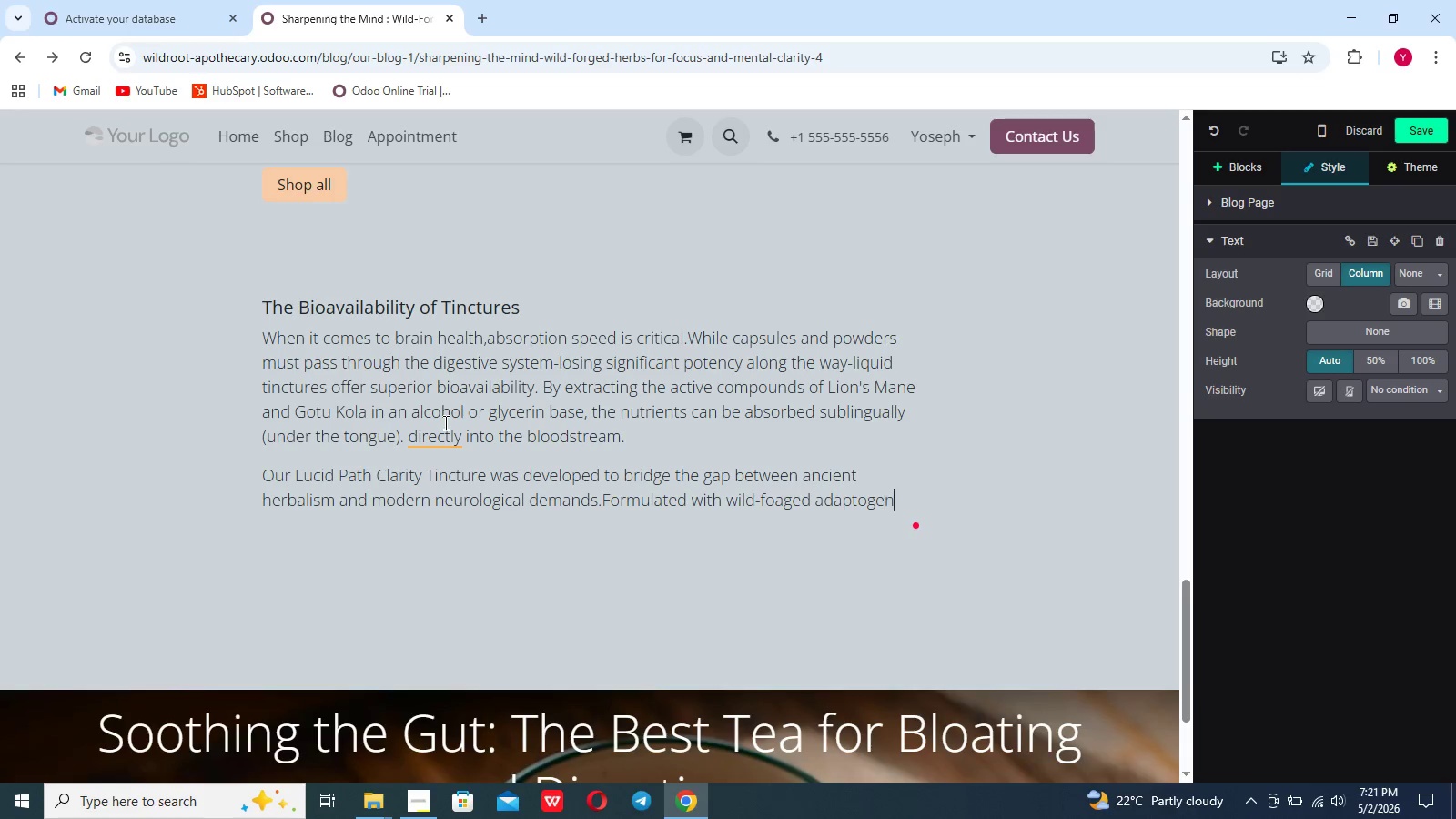 
 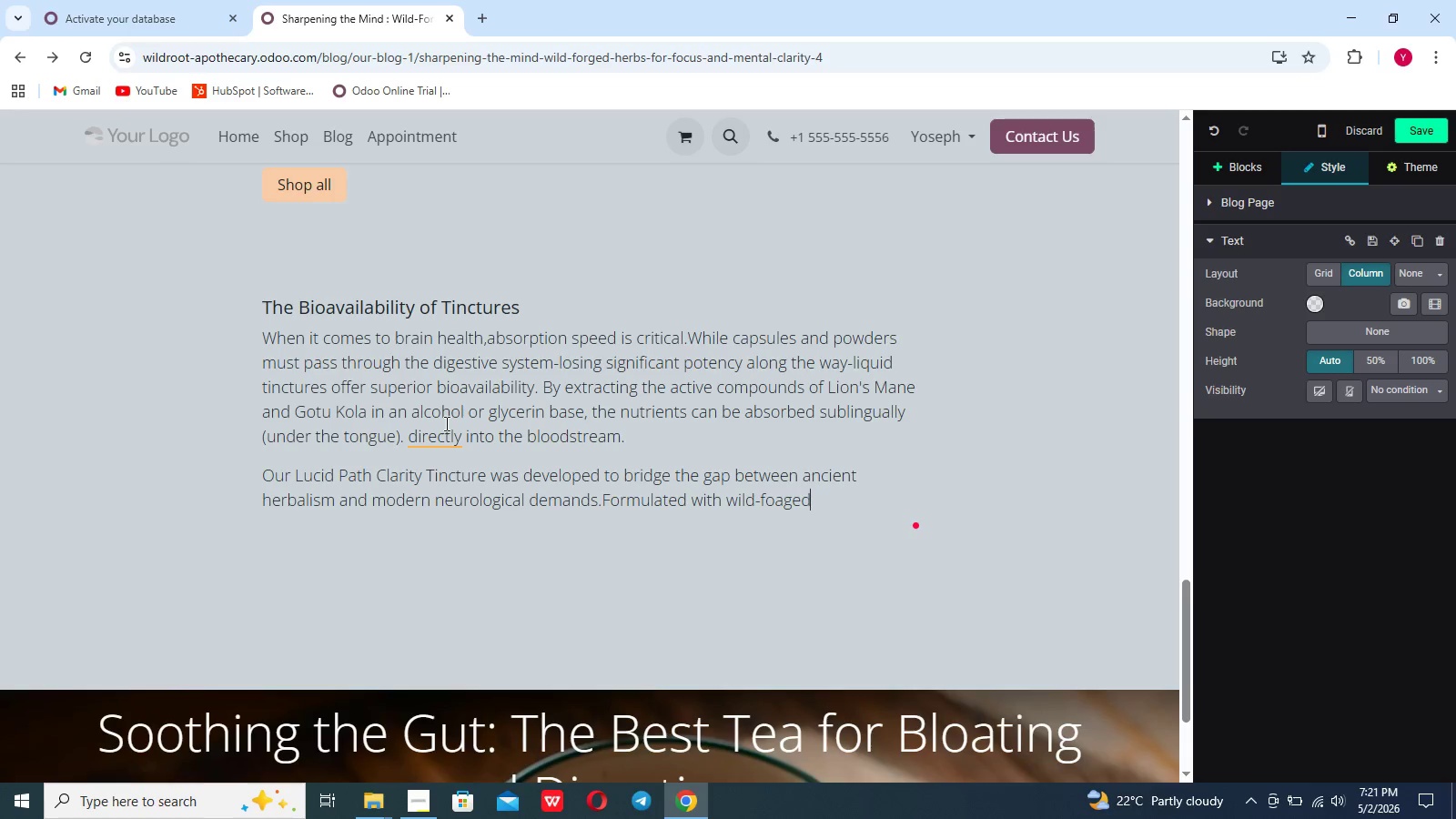 
type(ens,it;s )
key(Backspace)
key(Backspace)
key(Backspace)
type('s de)
 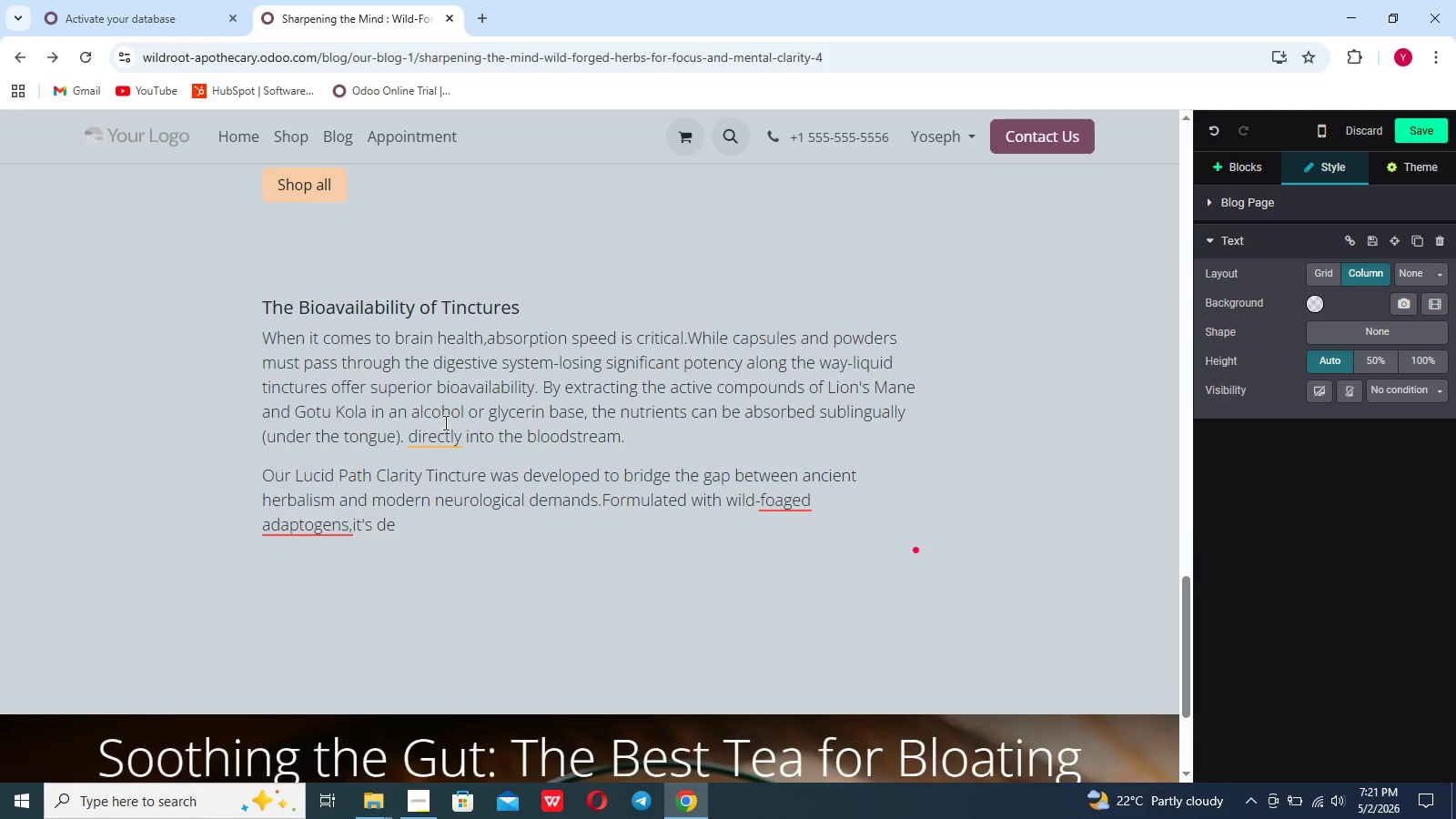 
key(ArrowLeft)
 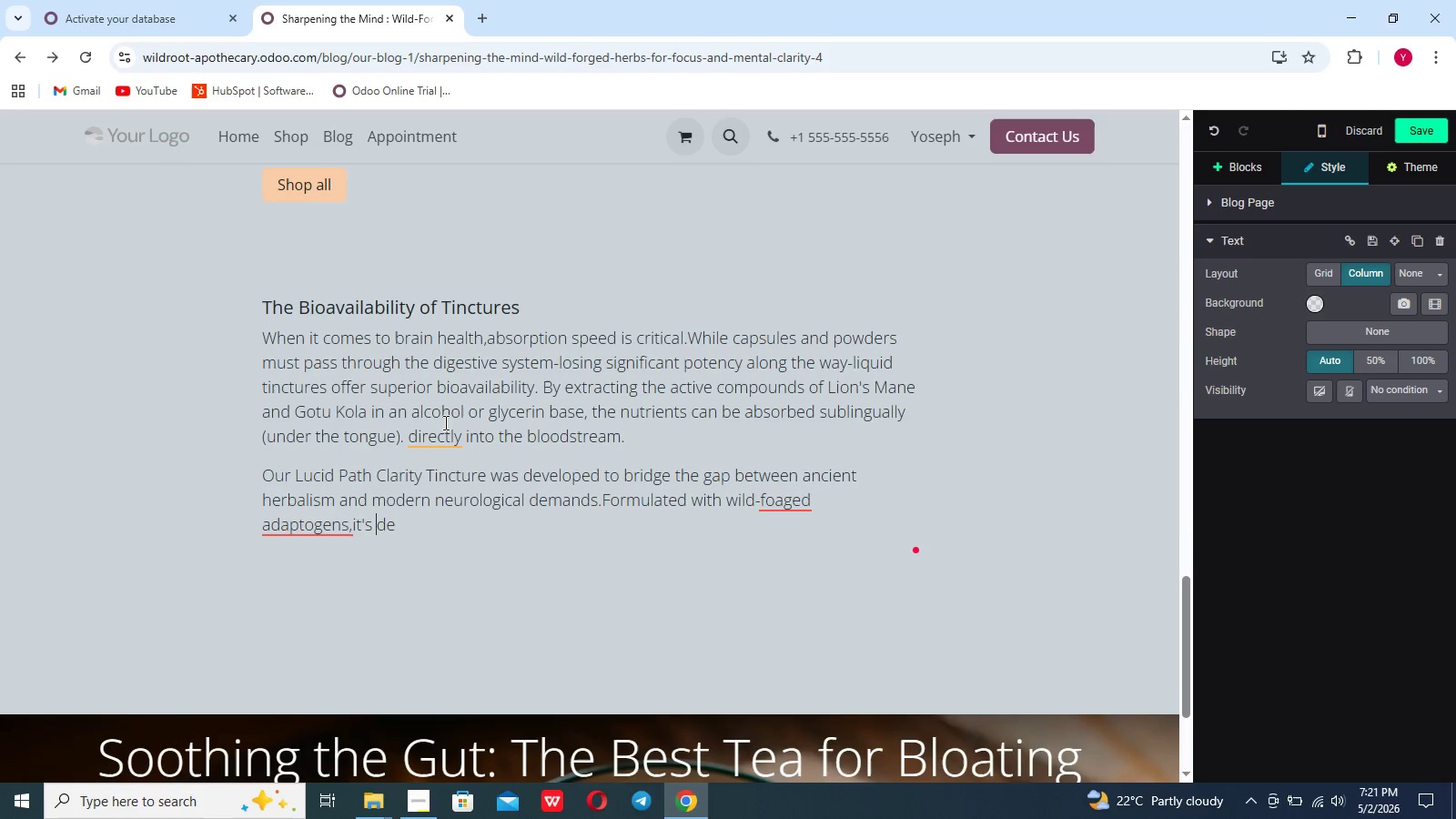 
key(ArrowLeft)
 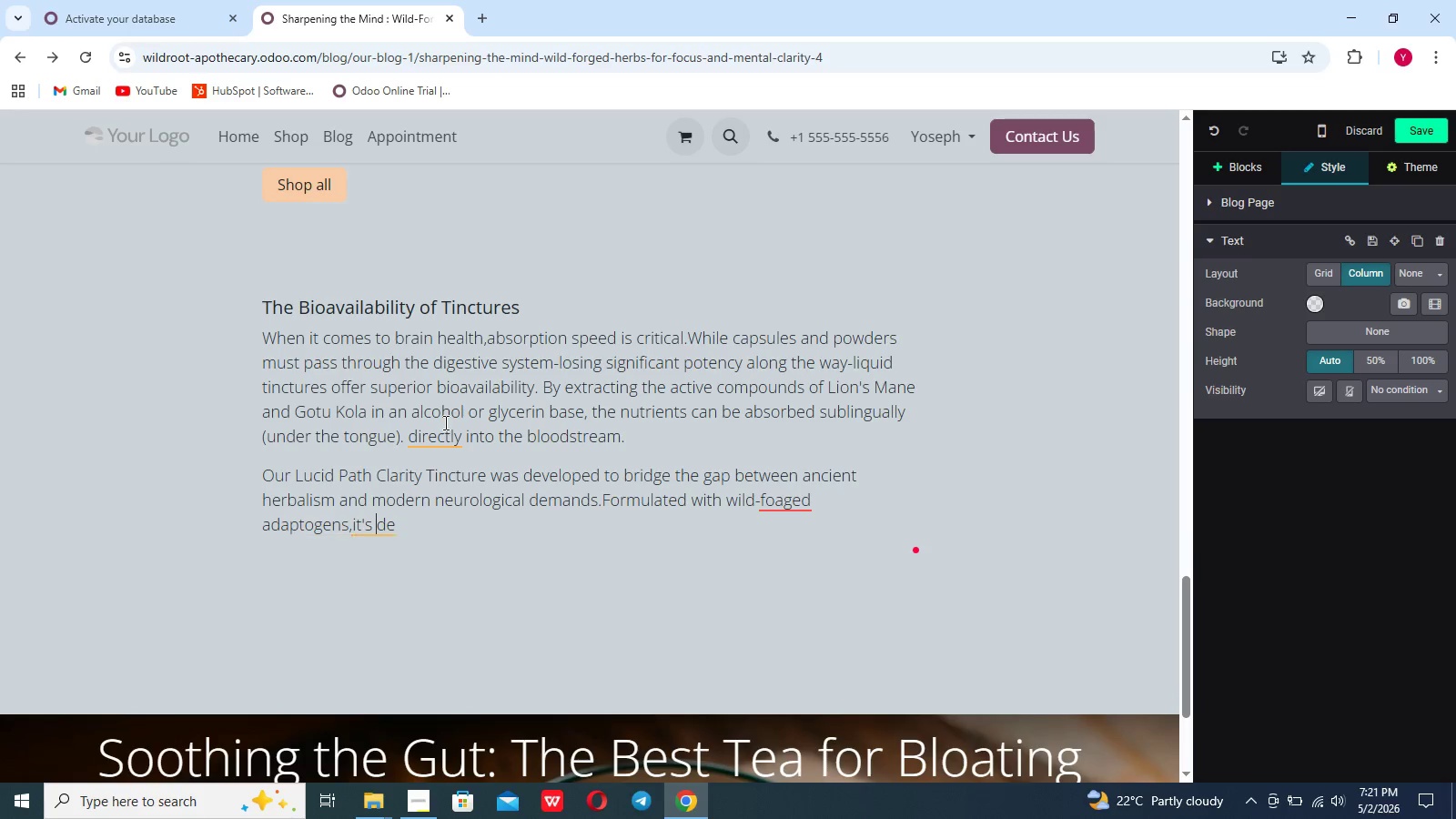 
key(ArrowLeft)
 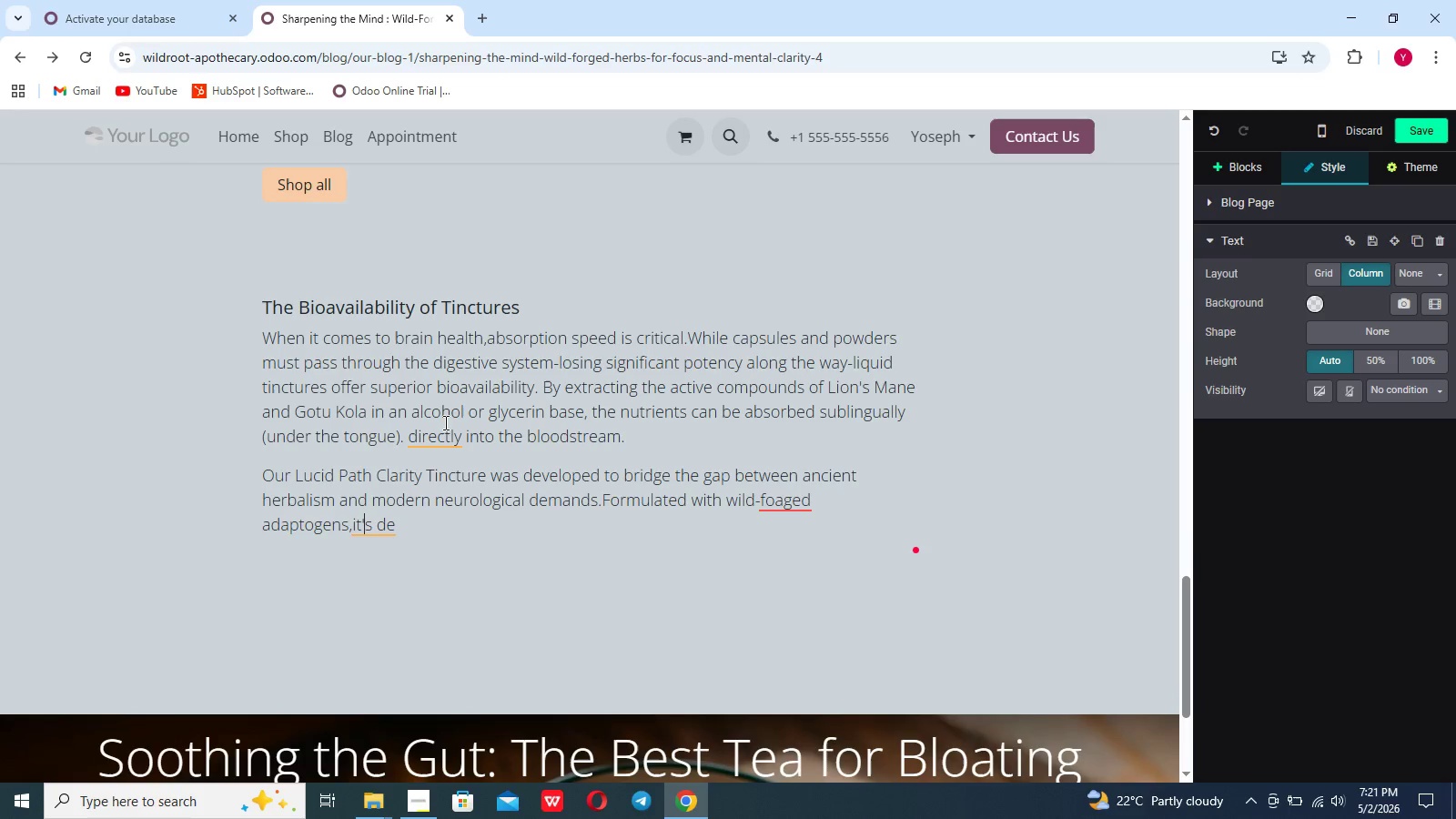 
key(ArrowLeft)
 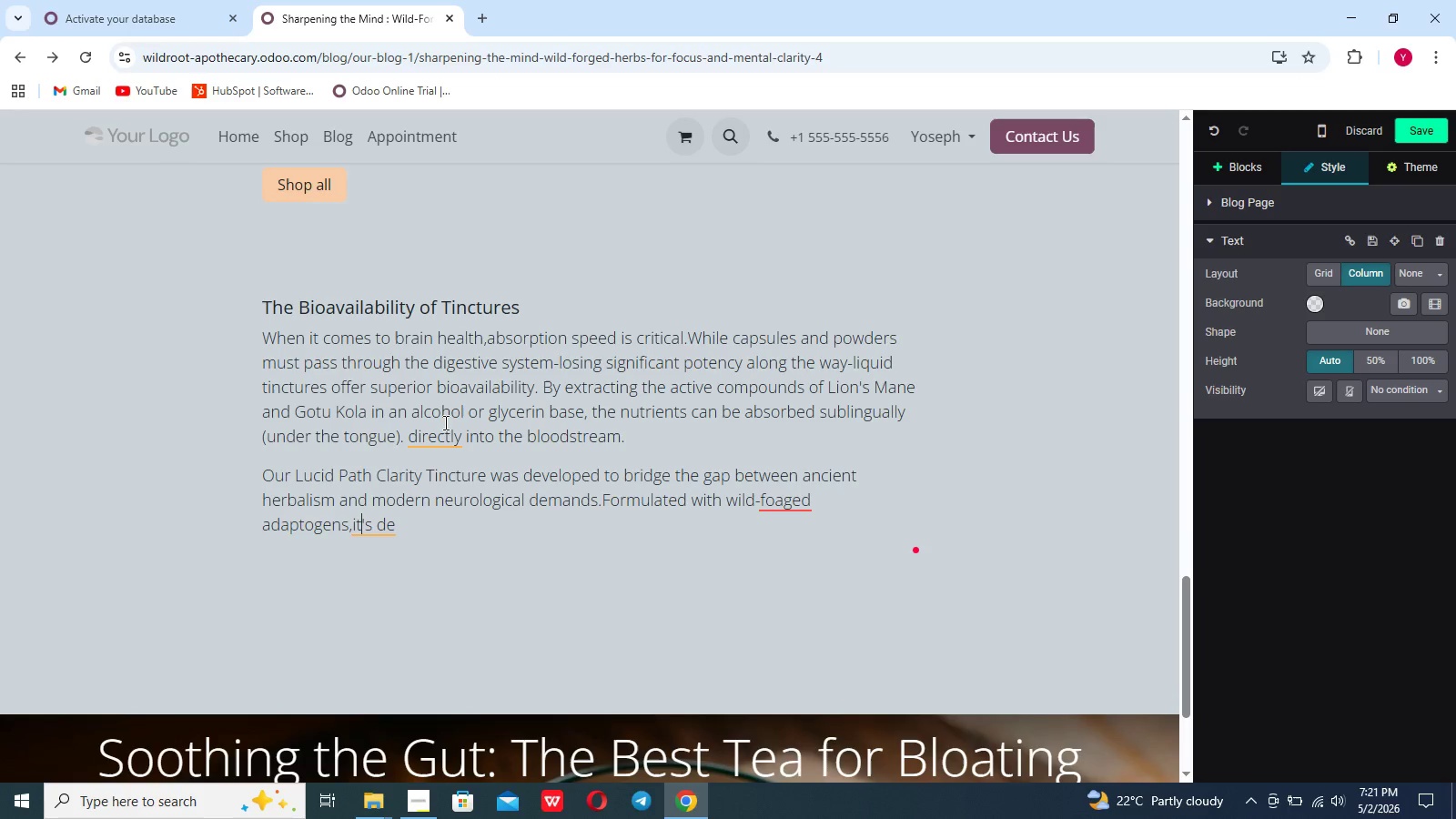 
key(ArrowLeft)
 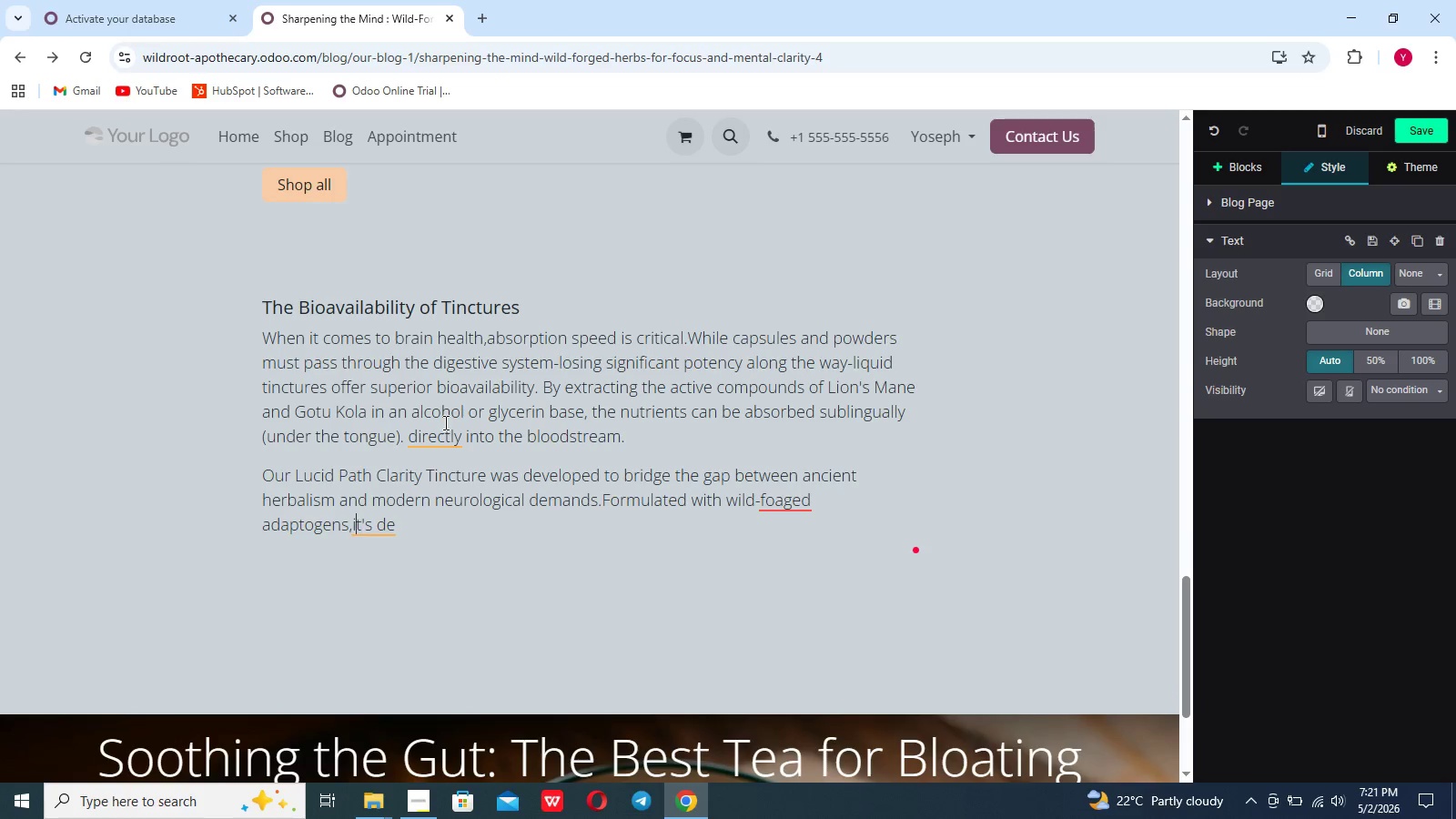 
key(ArrowLeft)
 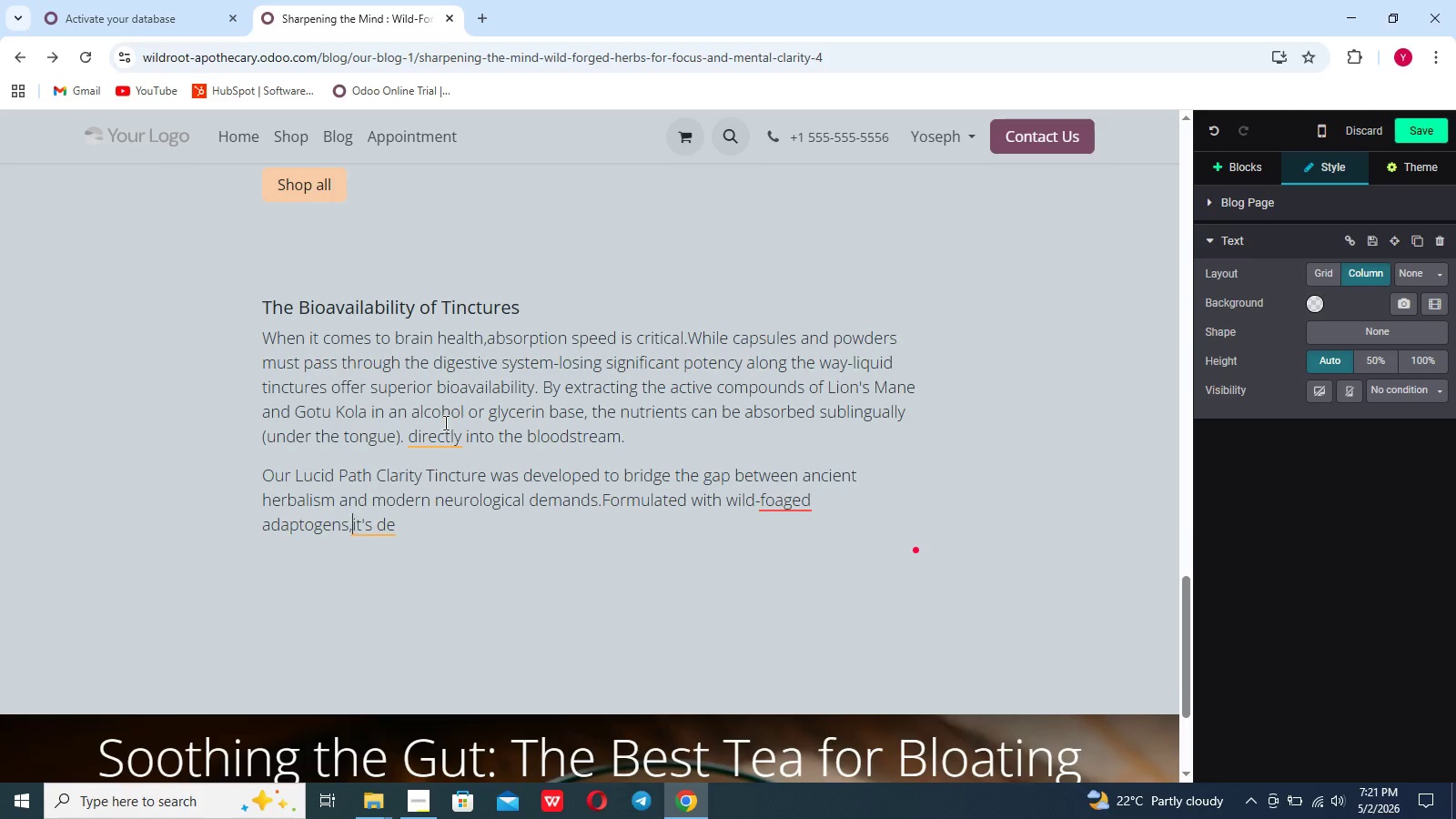 
key(ArrowLeft)
 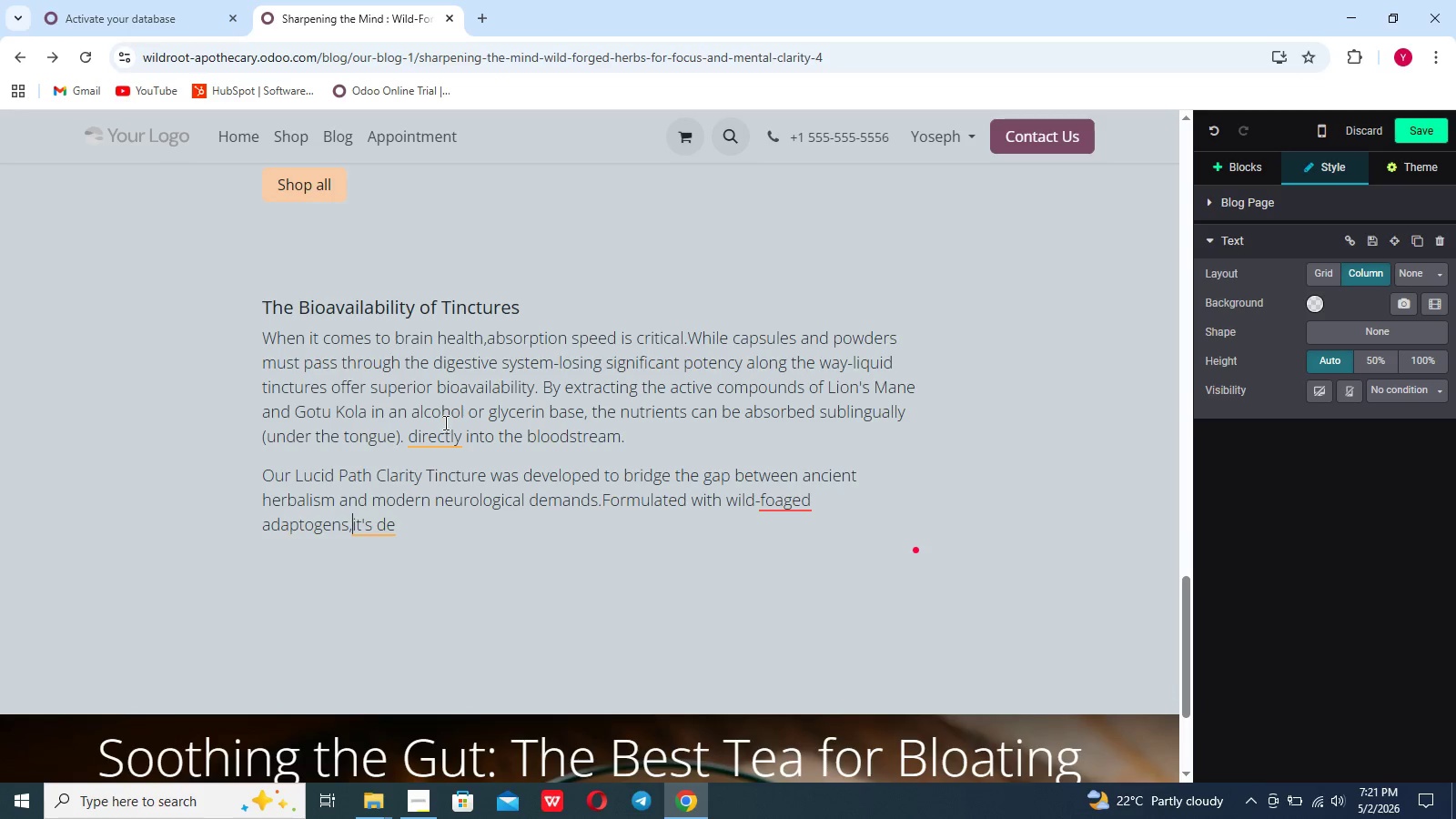 
key(Space)
 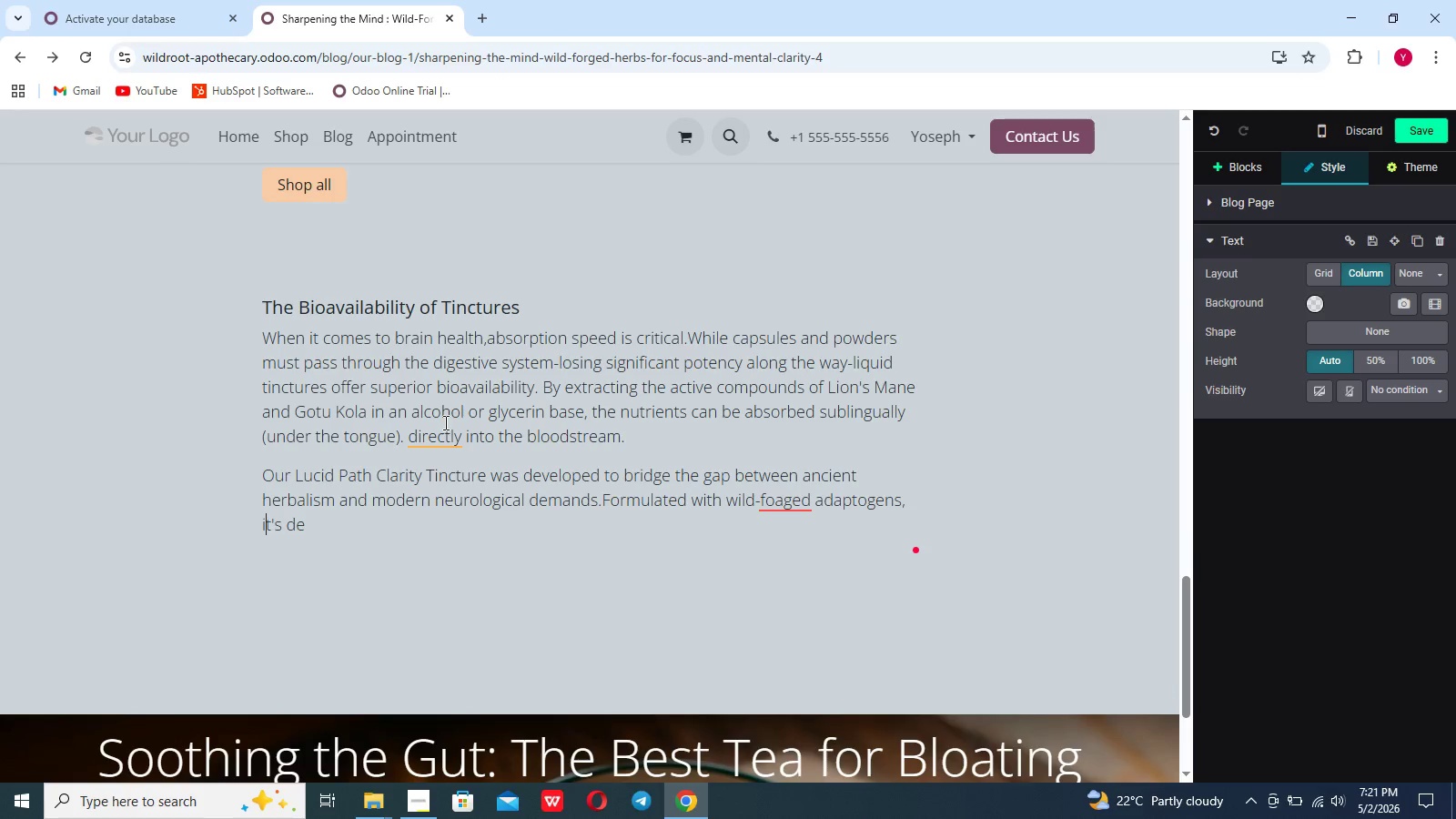 
key(ArrowRight)
 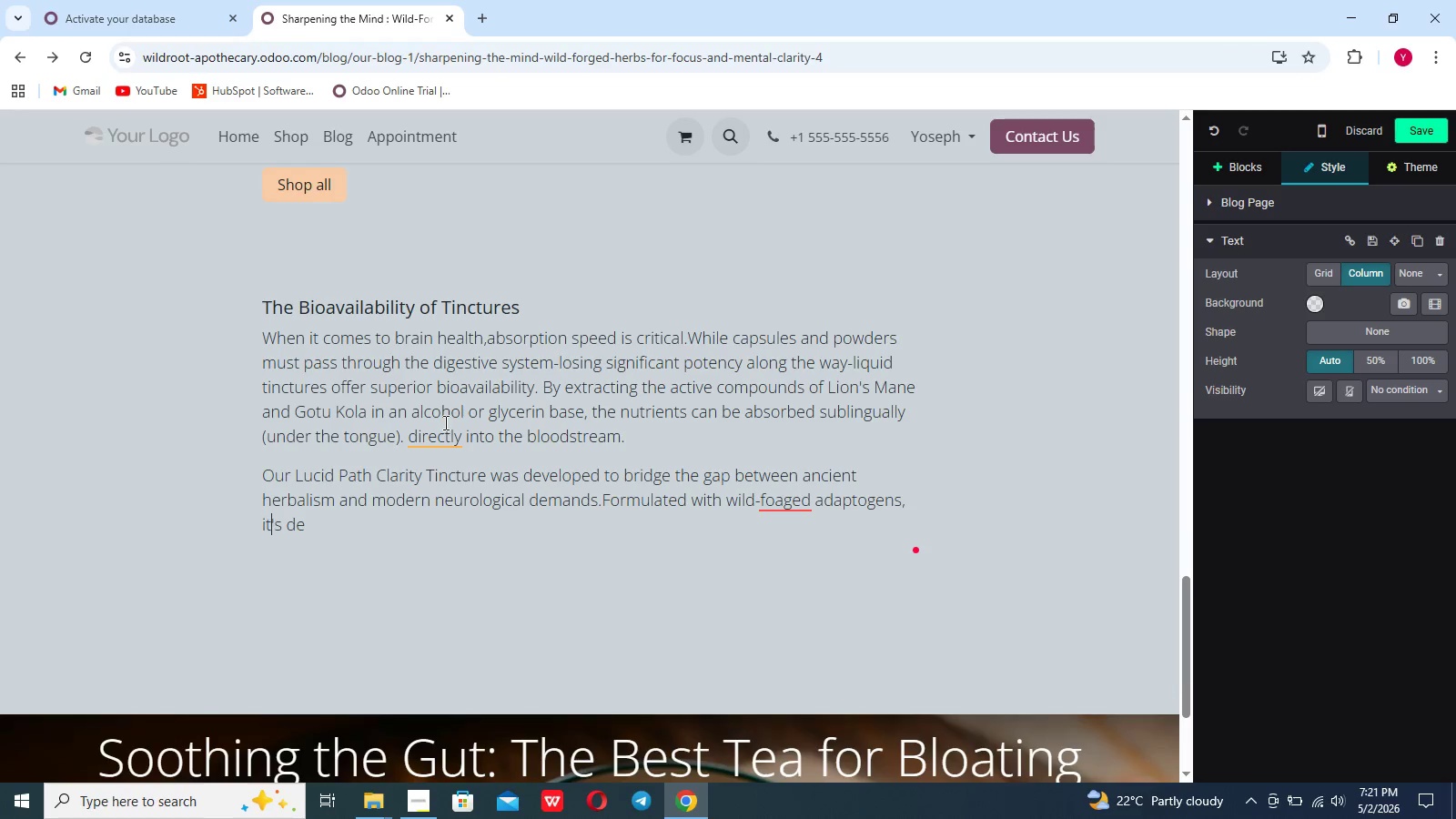 
key(ArrowRight)
 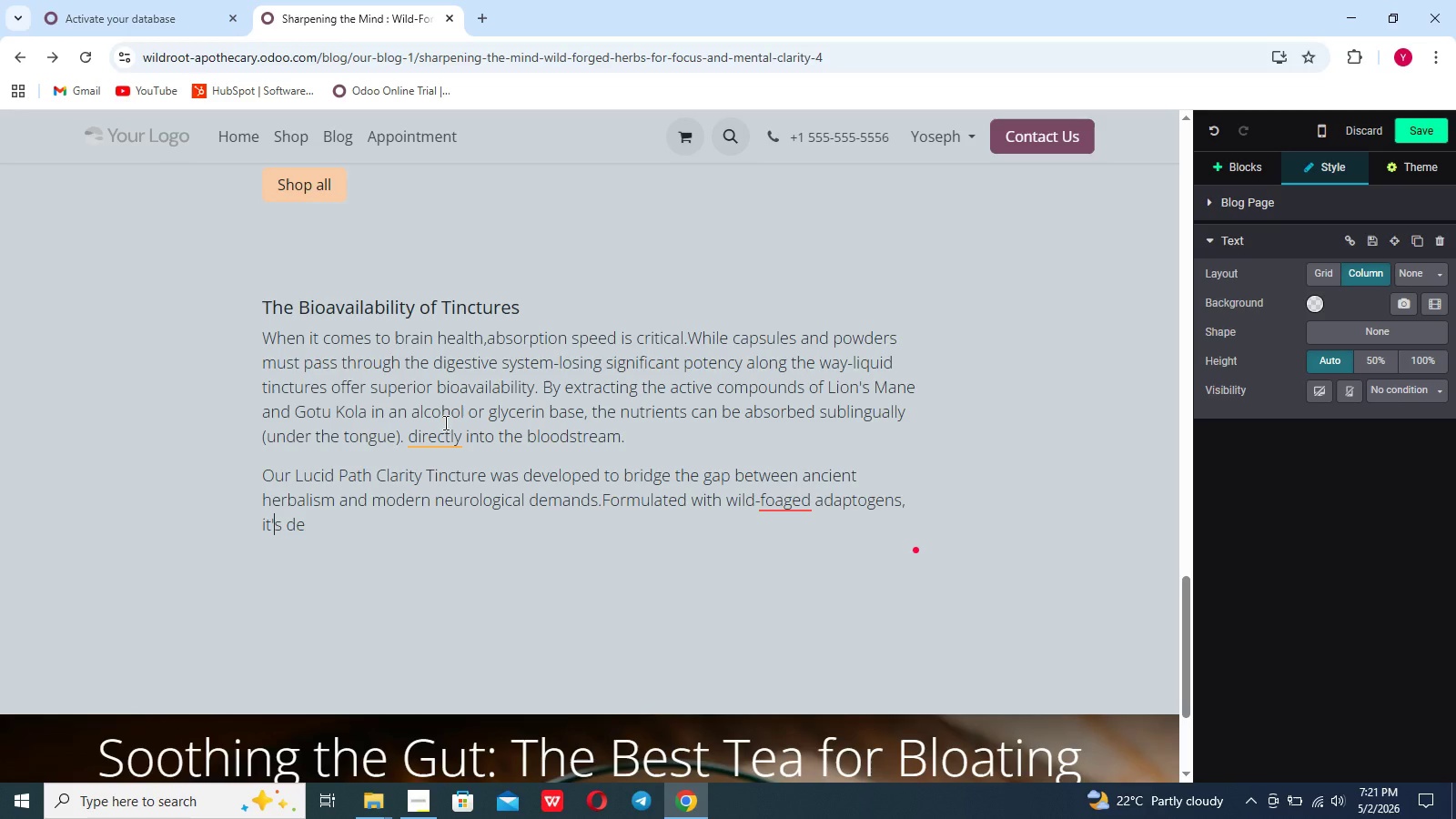 
key(ArrowRight)
 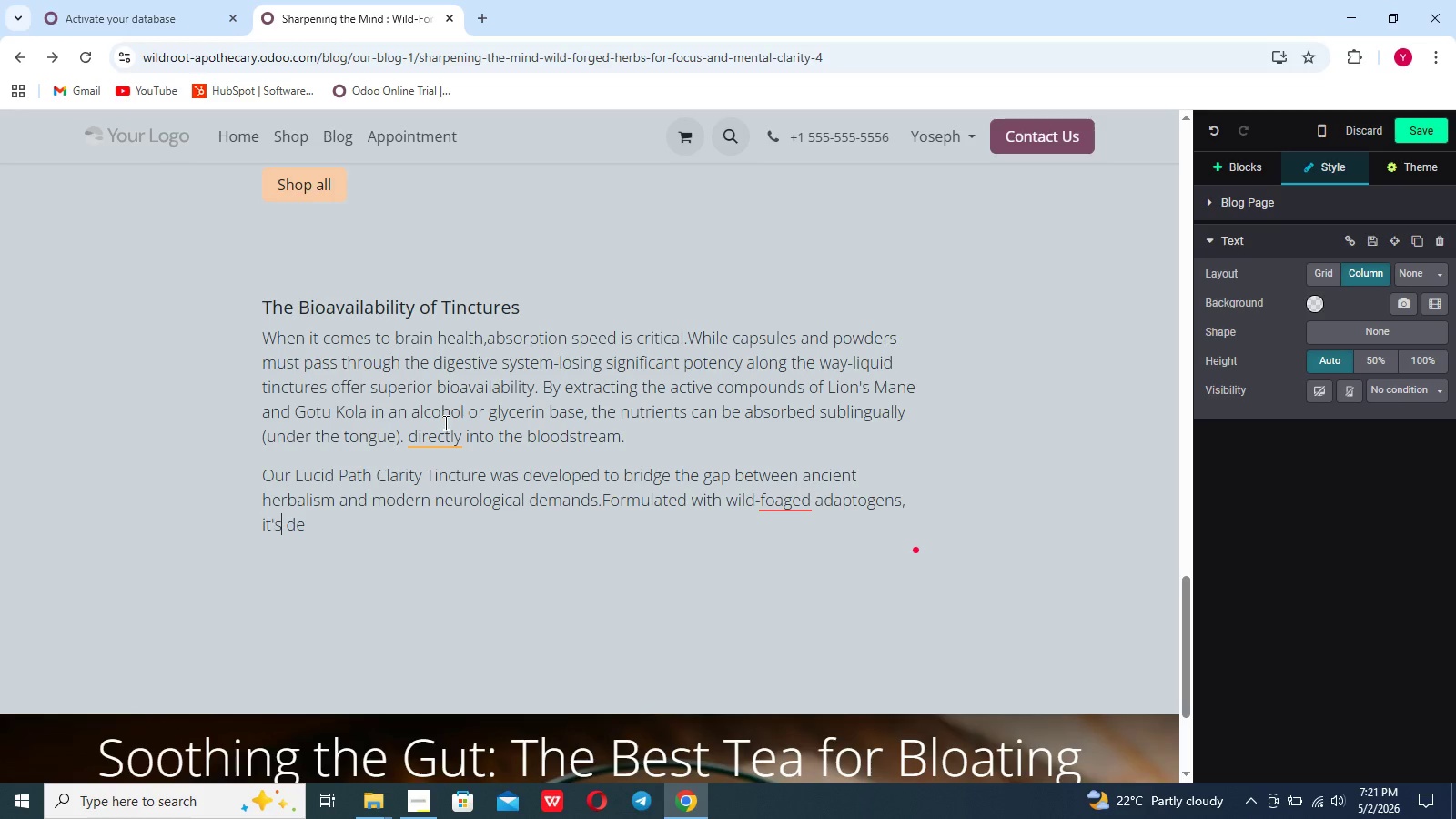 
key(ArrowRight)
 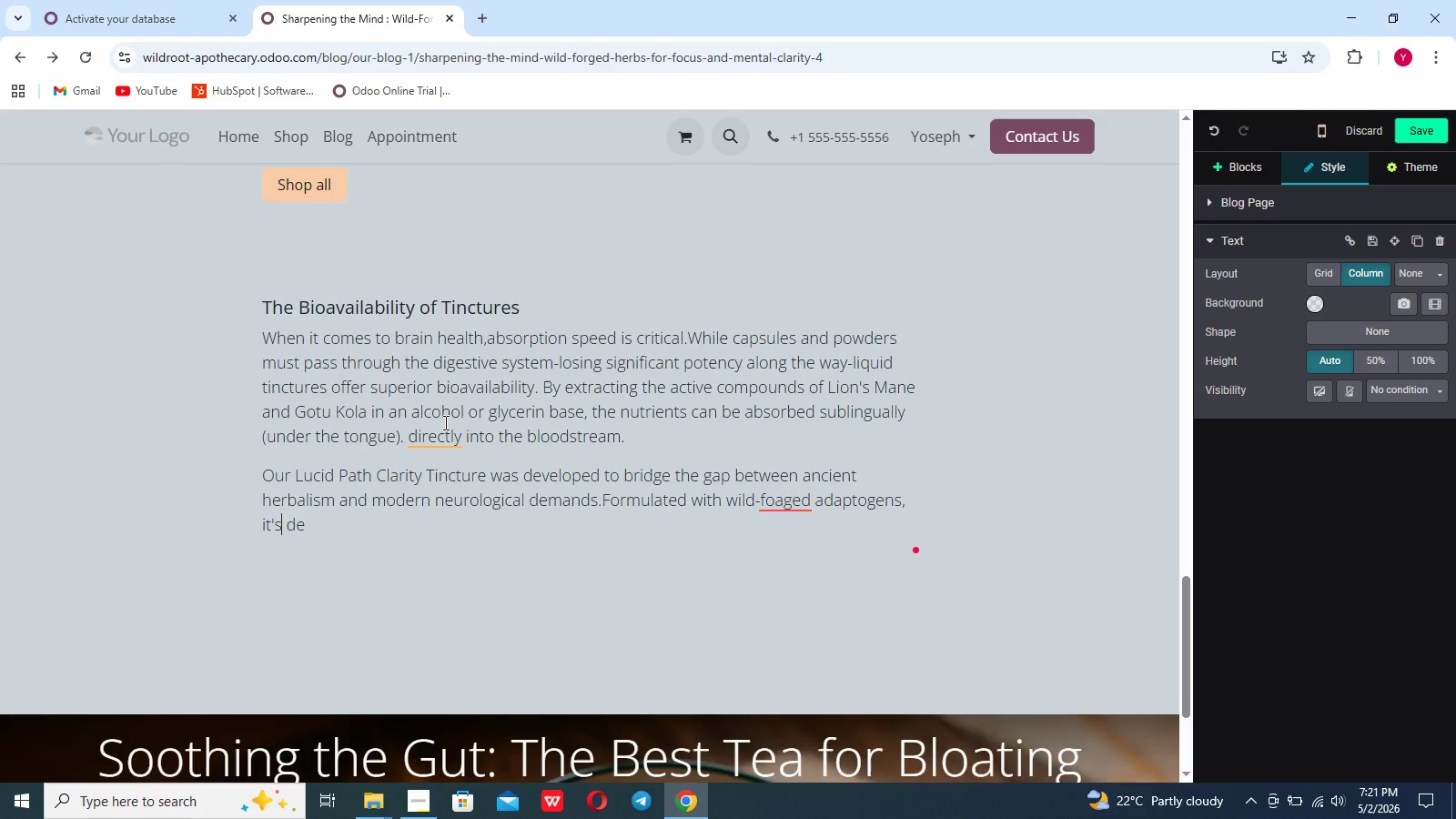 
key(ArrowRight)
 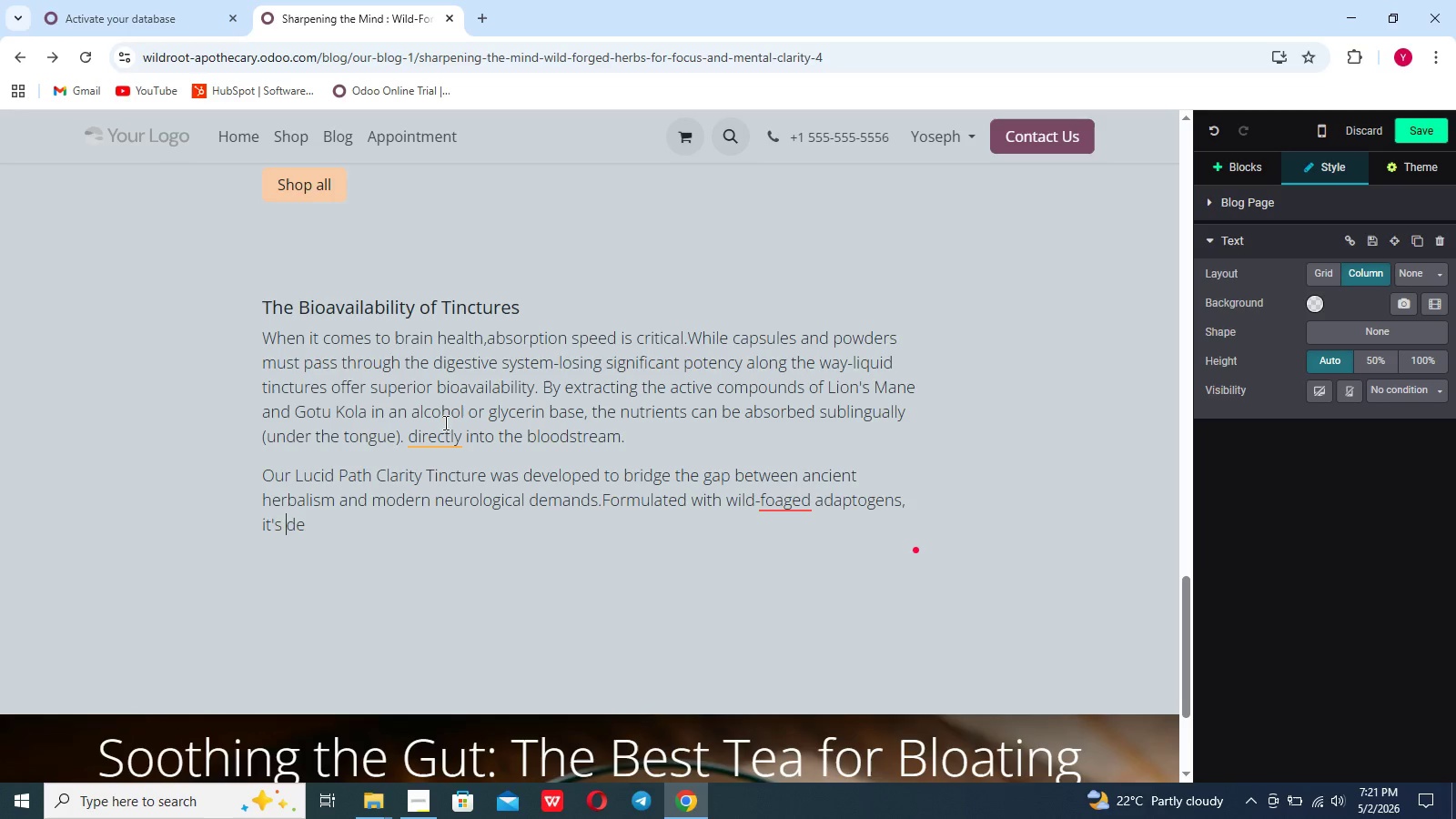 
key(ArrowRight)
 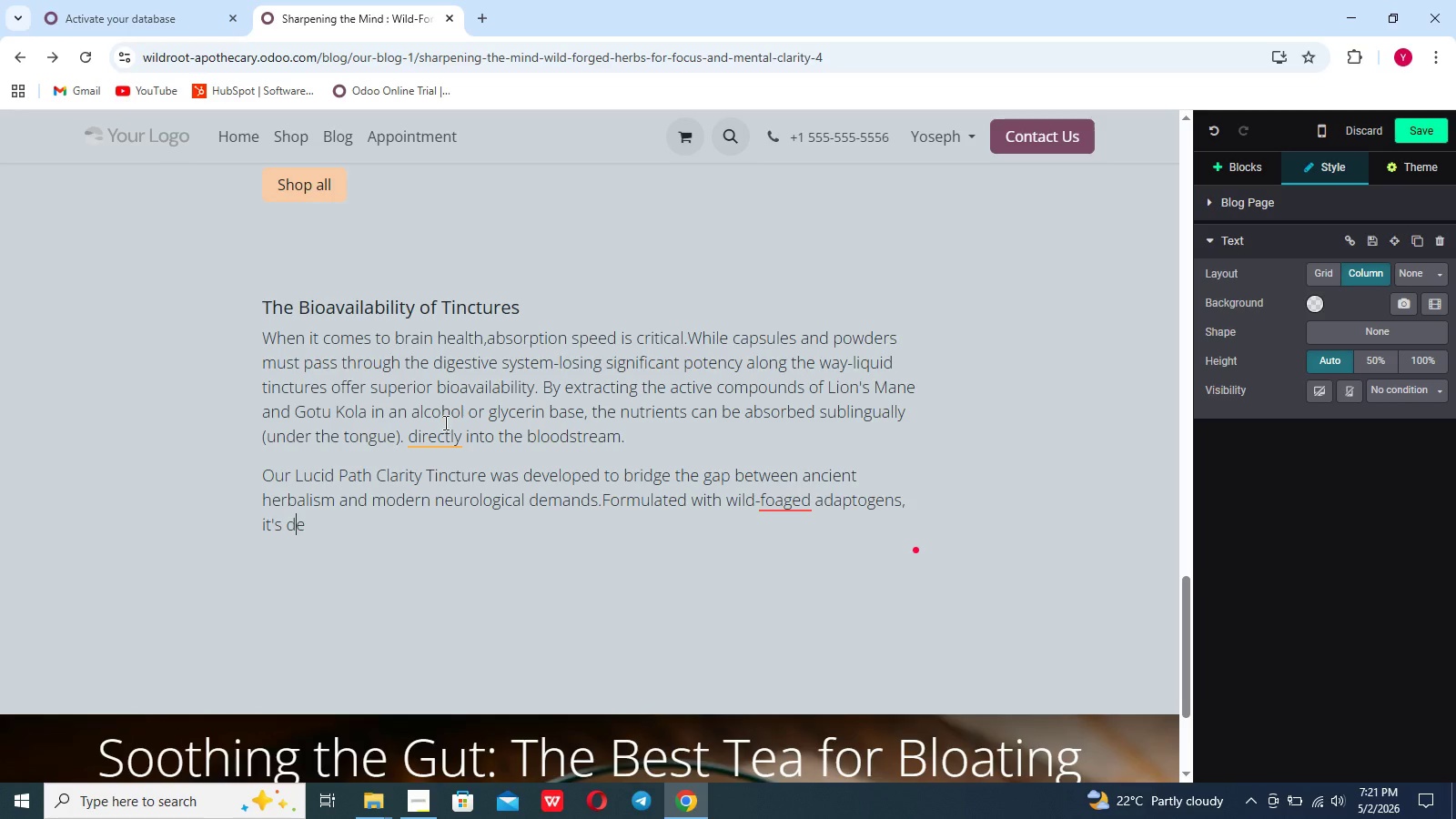 
key(ArrowRight)
 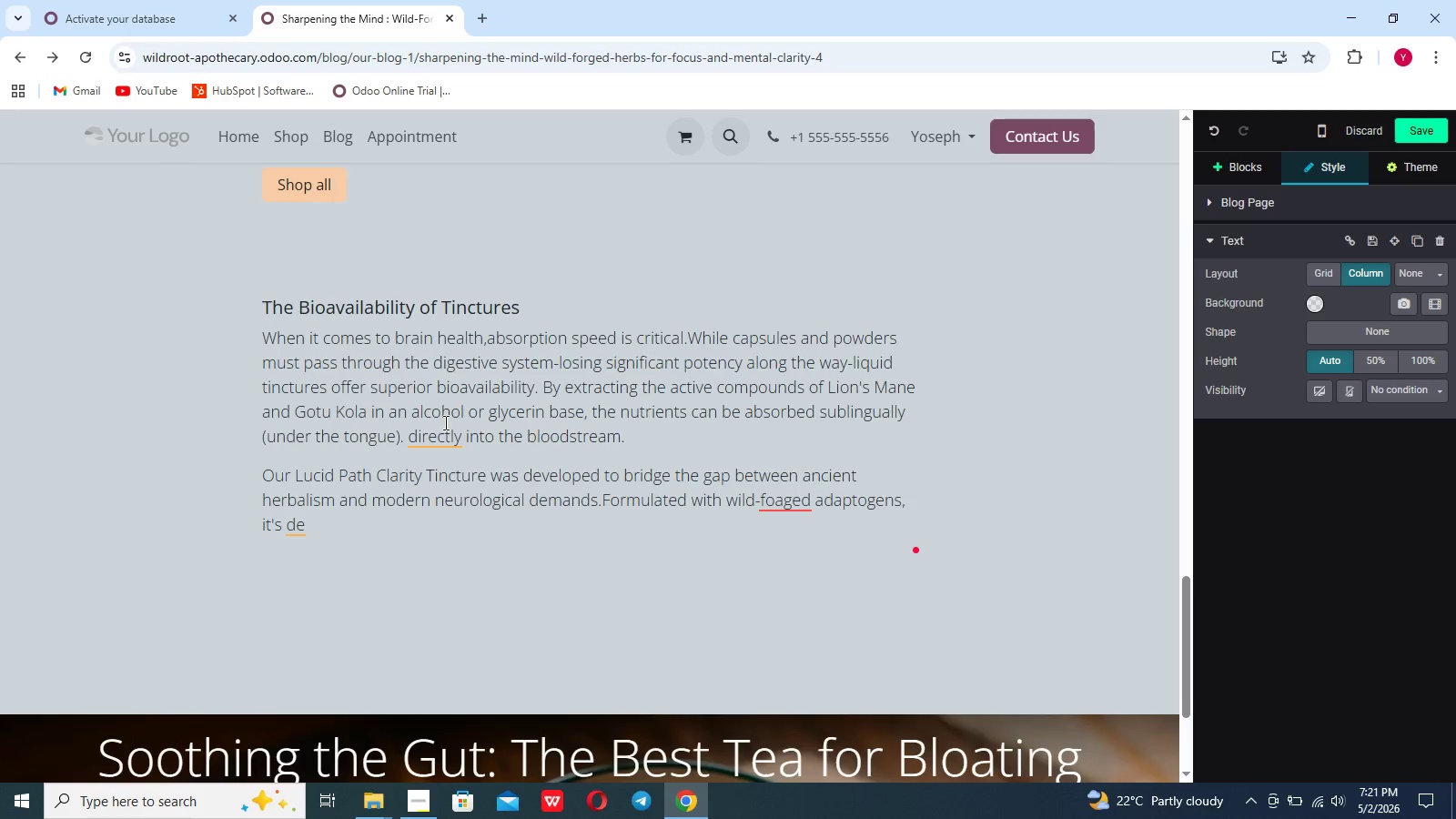 
type(sifn)
key(Backspace)
key(Backspace)
type(gned)
 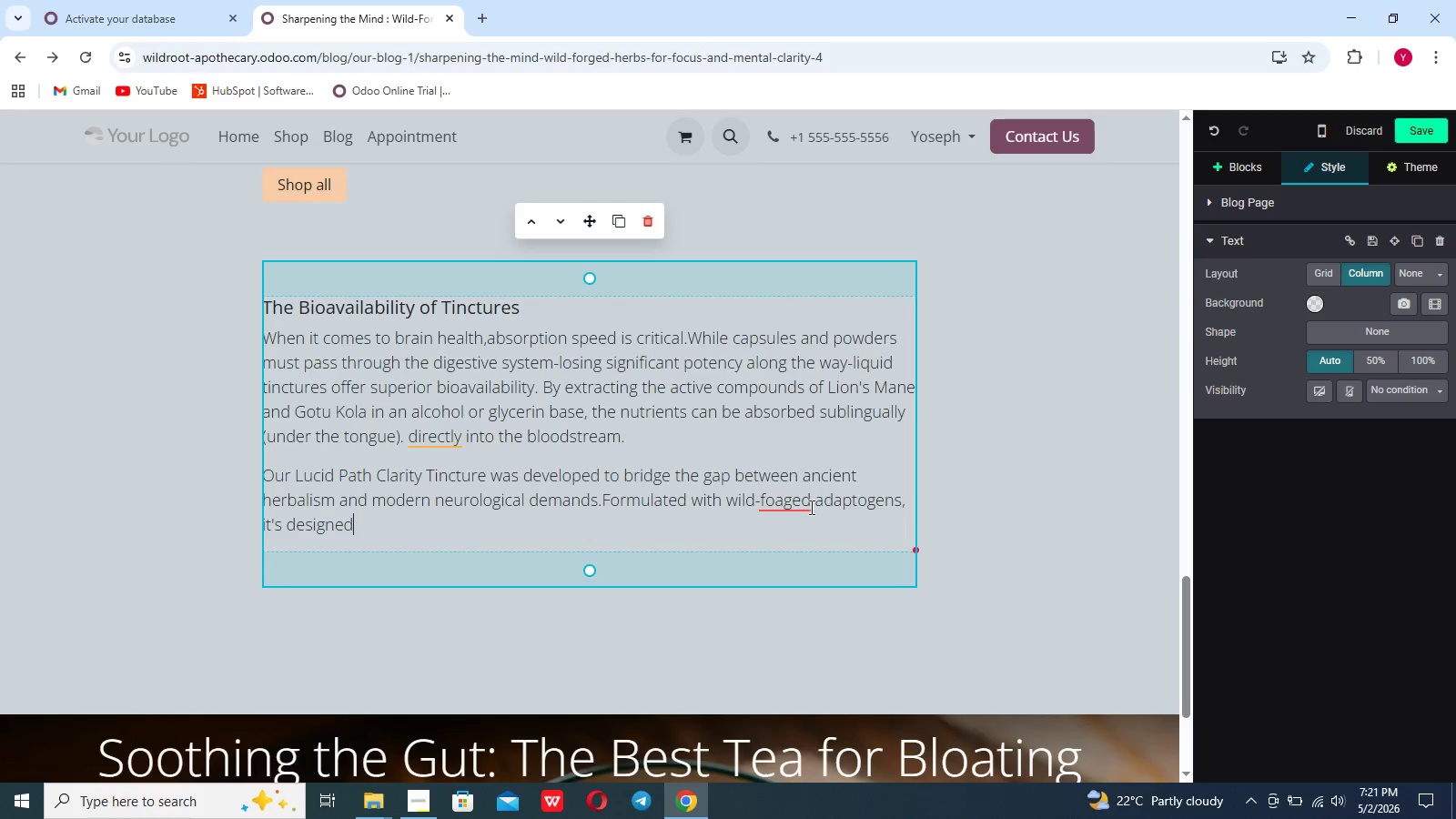 
left_click([792, 504])
 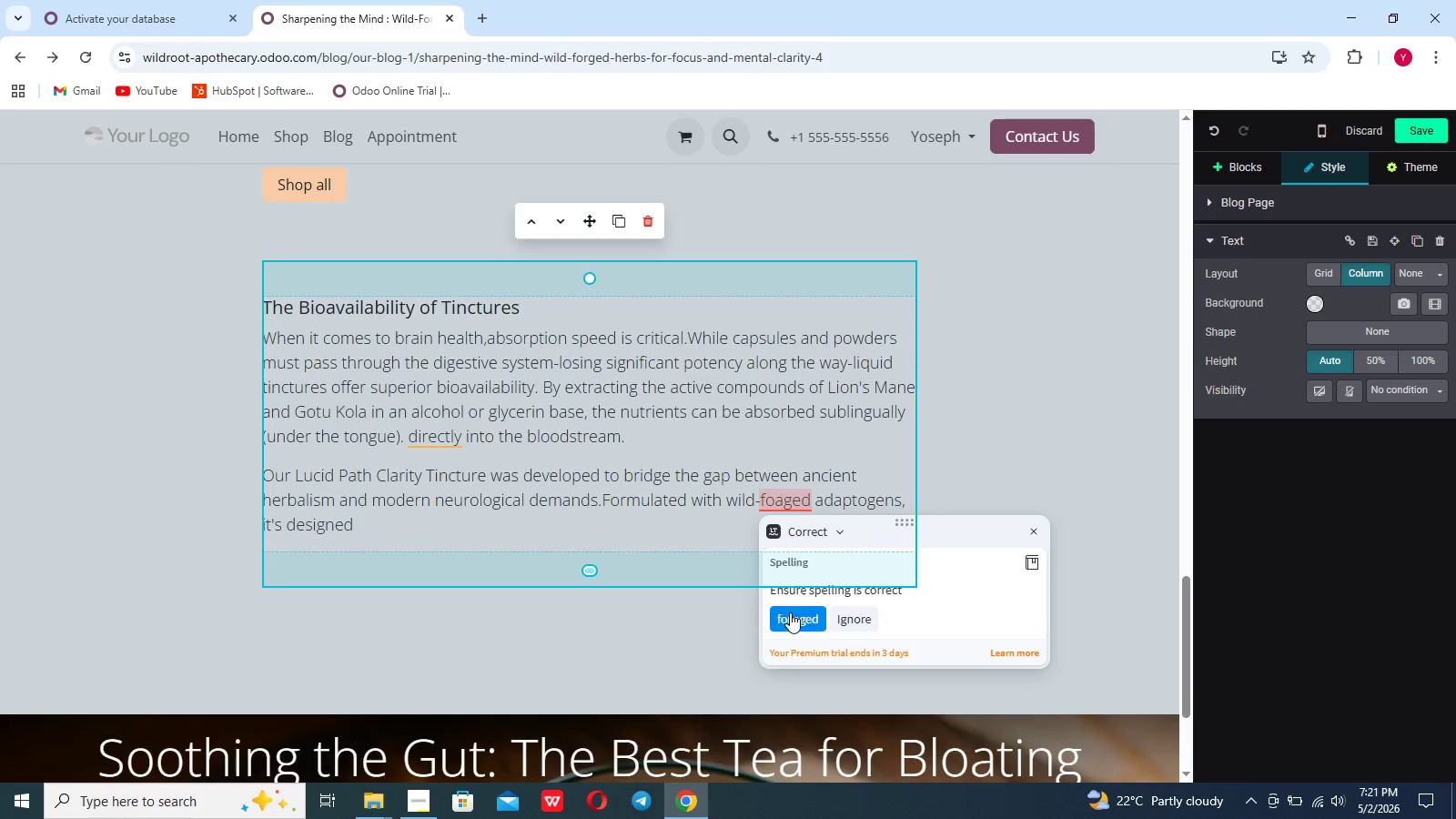 
left_click([790, 612])
 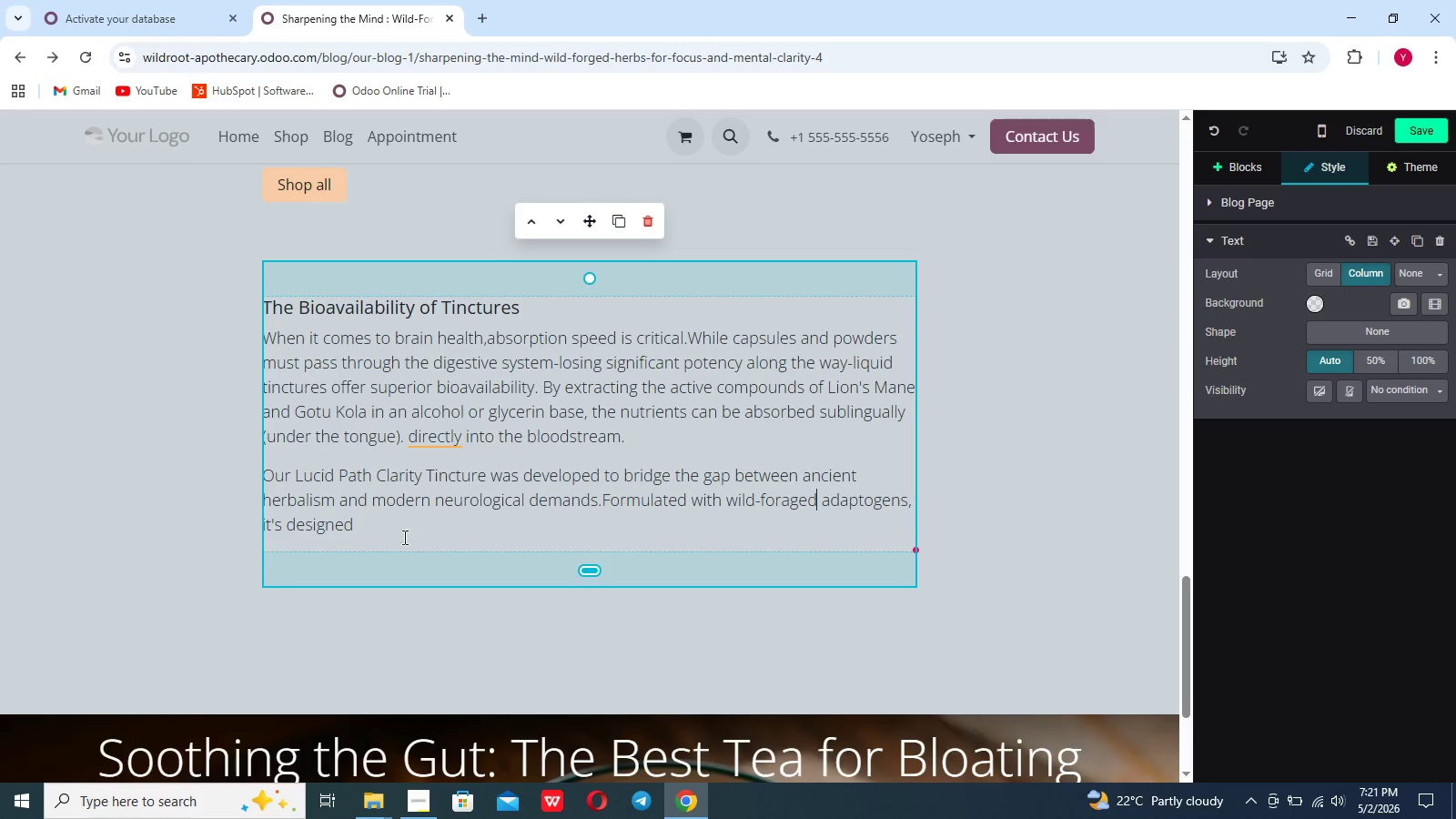 
left_click([401, 536])
 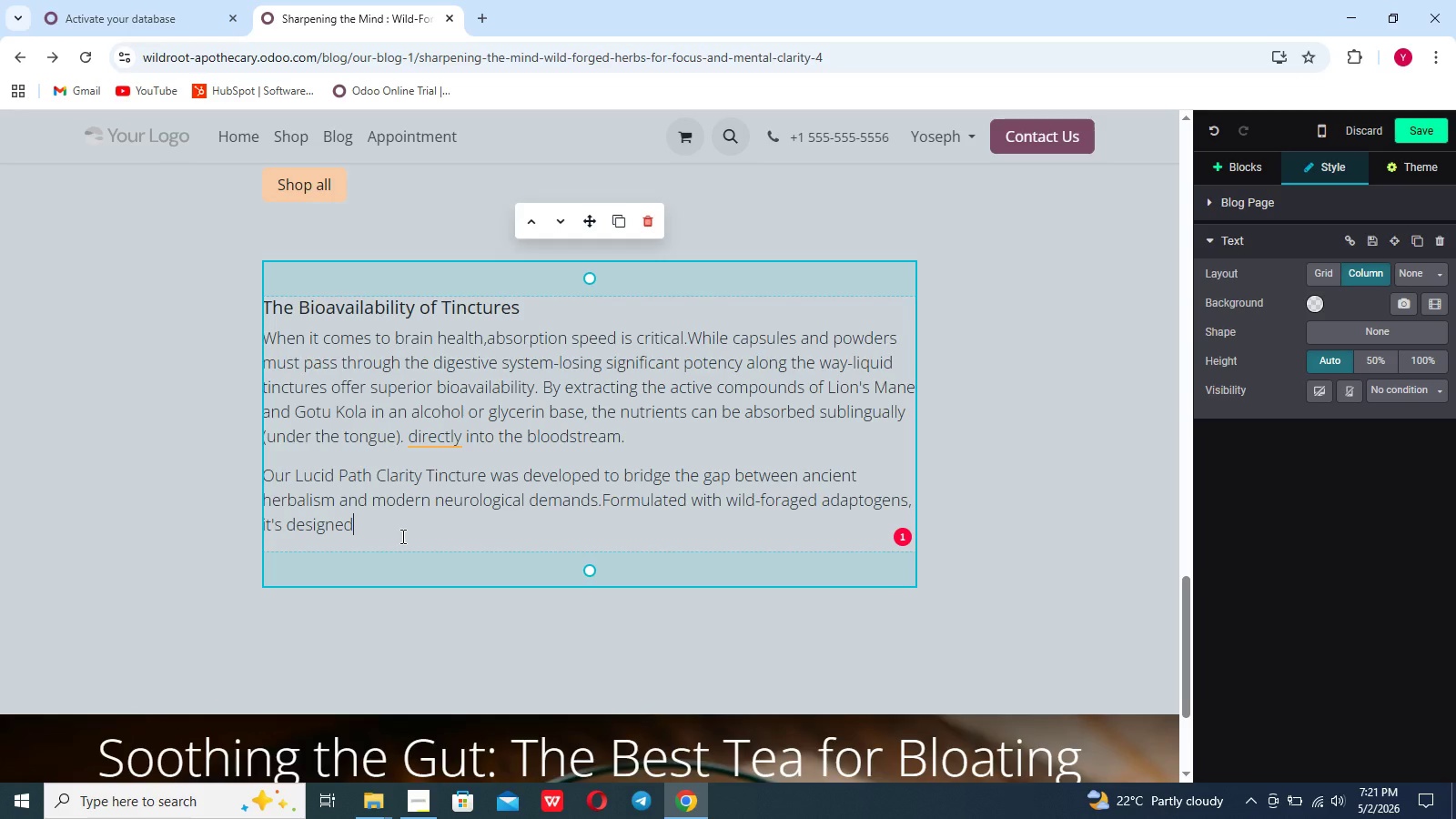 
wait(7.36)
 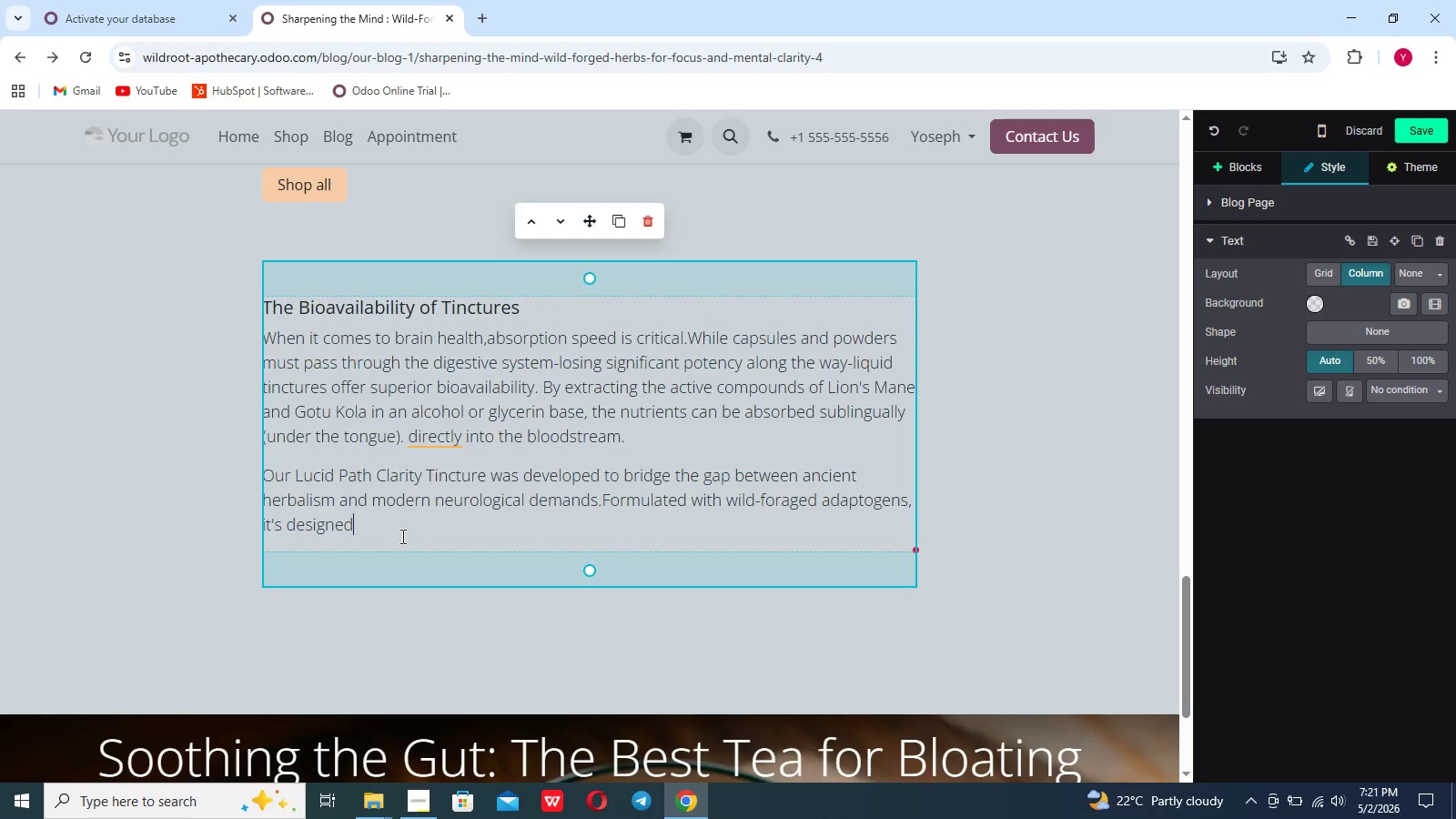 
type( to be taken)
 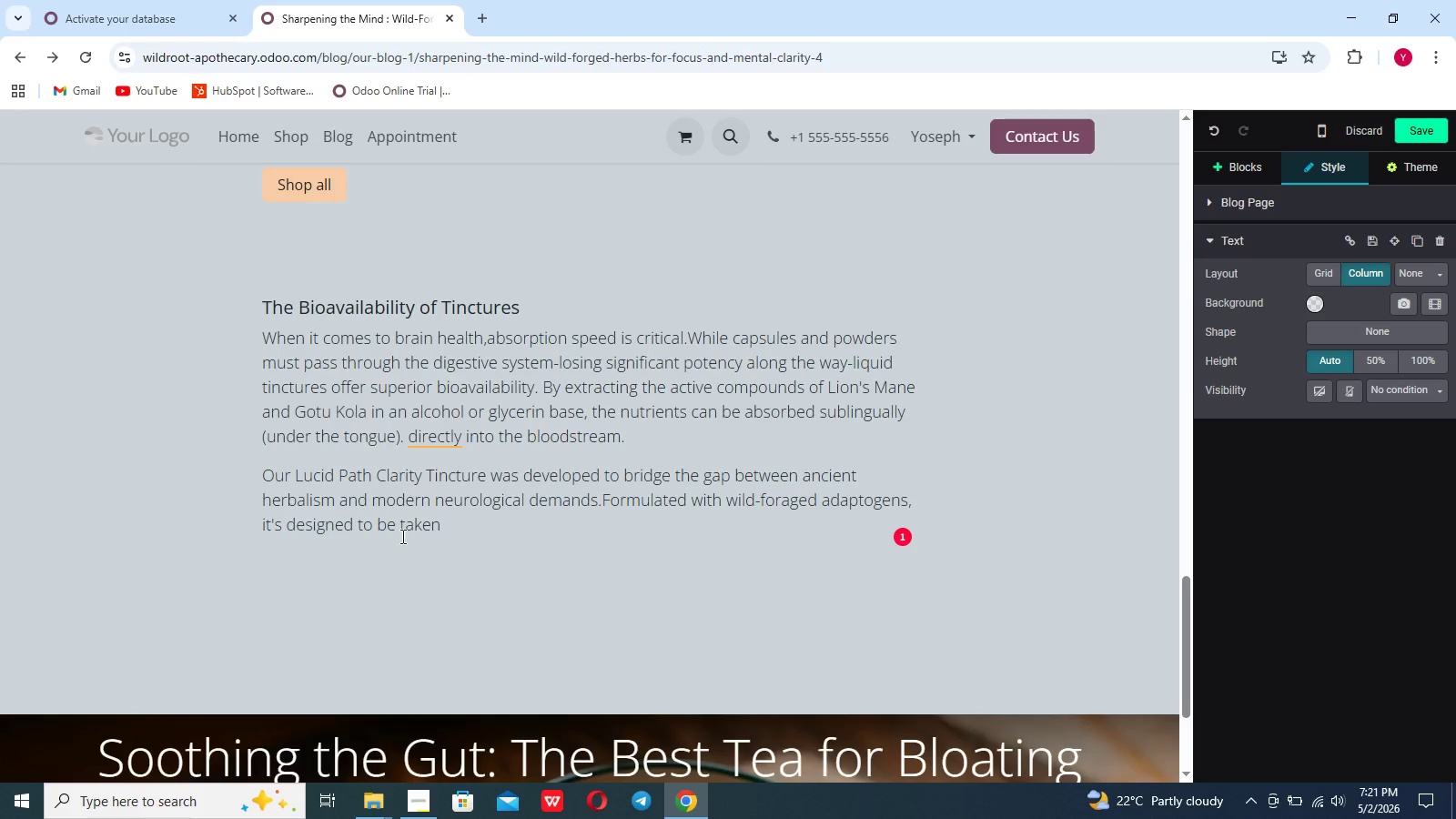 
wait(5.77)
 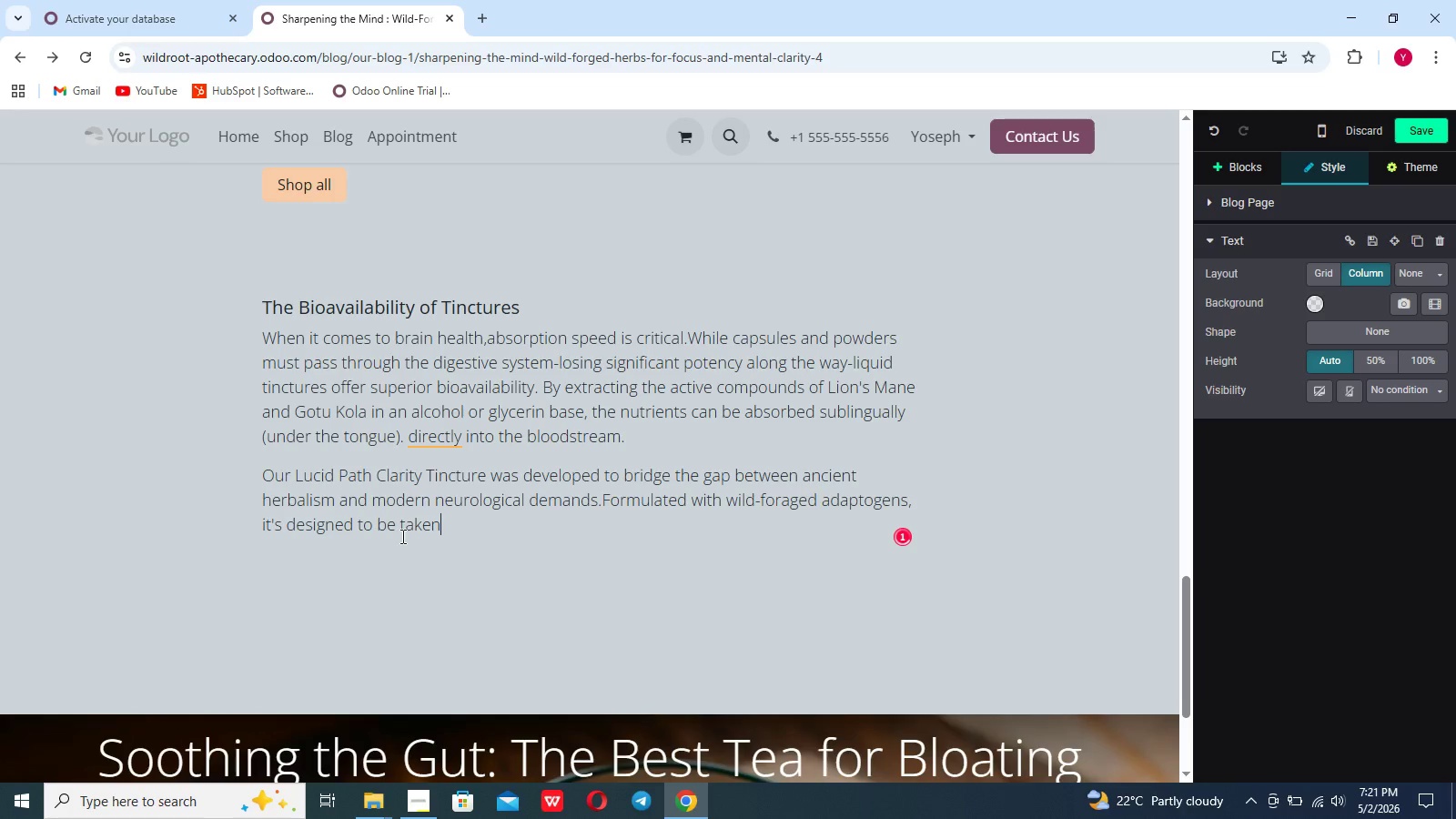 
type( right before deep work session or duting the afternoon slump.By supporting your nei]uro-pathways naturally )
key(Backspace)
type(, you canachieve profound mental call)
key(Backspace)
key(Backspace)
key(Backspace)
type(larity and sustained focus, entirelt)
key(Backspace)
type(y free from the caffein re)
key(Backspace)
type(olercoaster)
 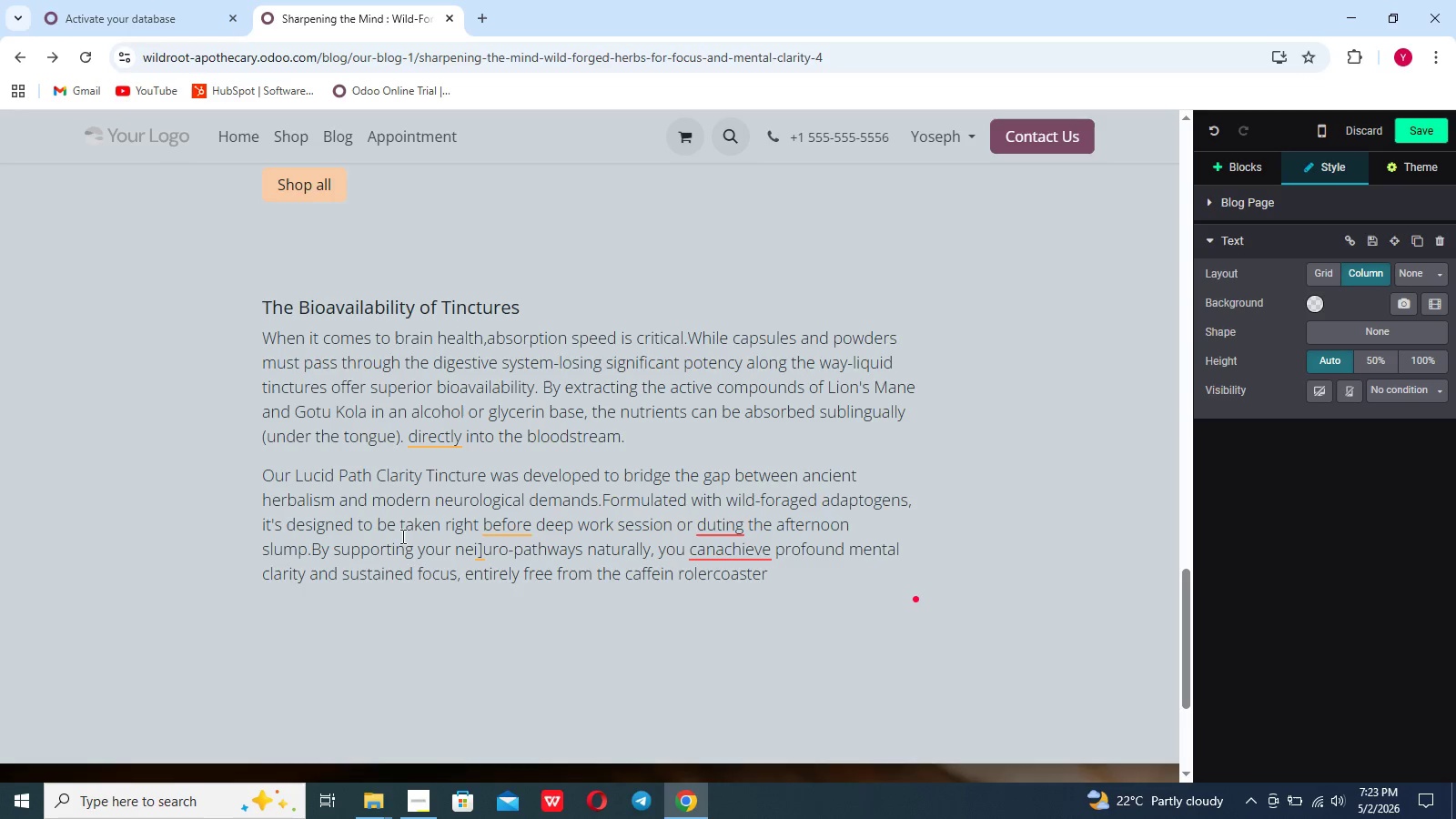 
key(Period)
 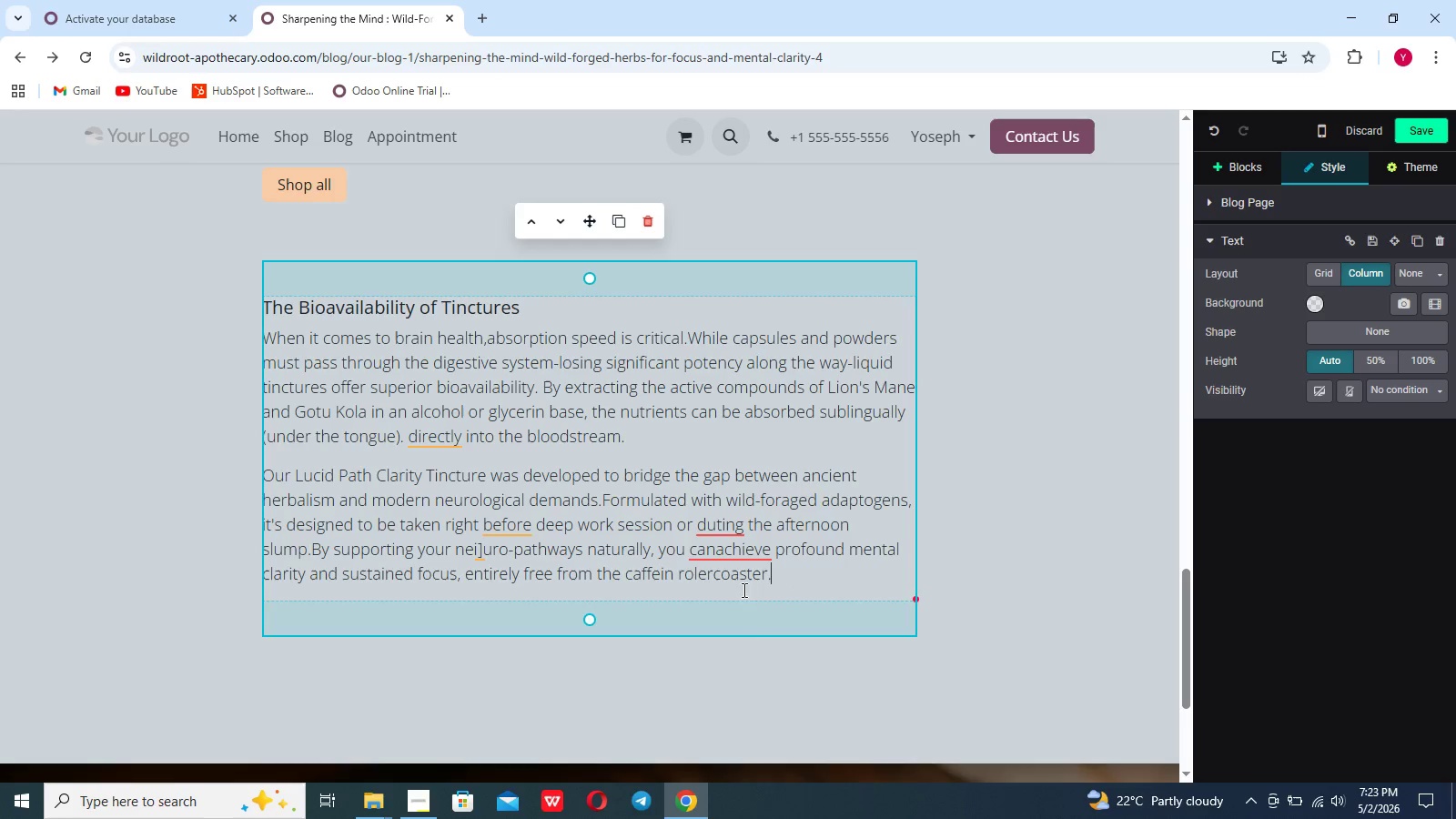 
left_click([723, 572])
 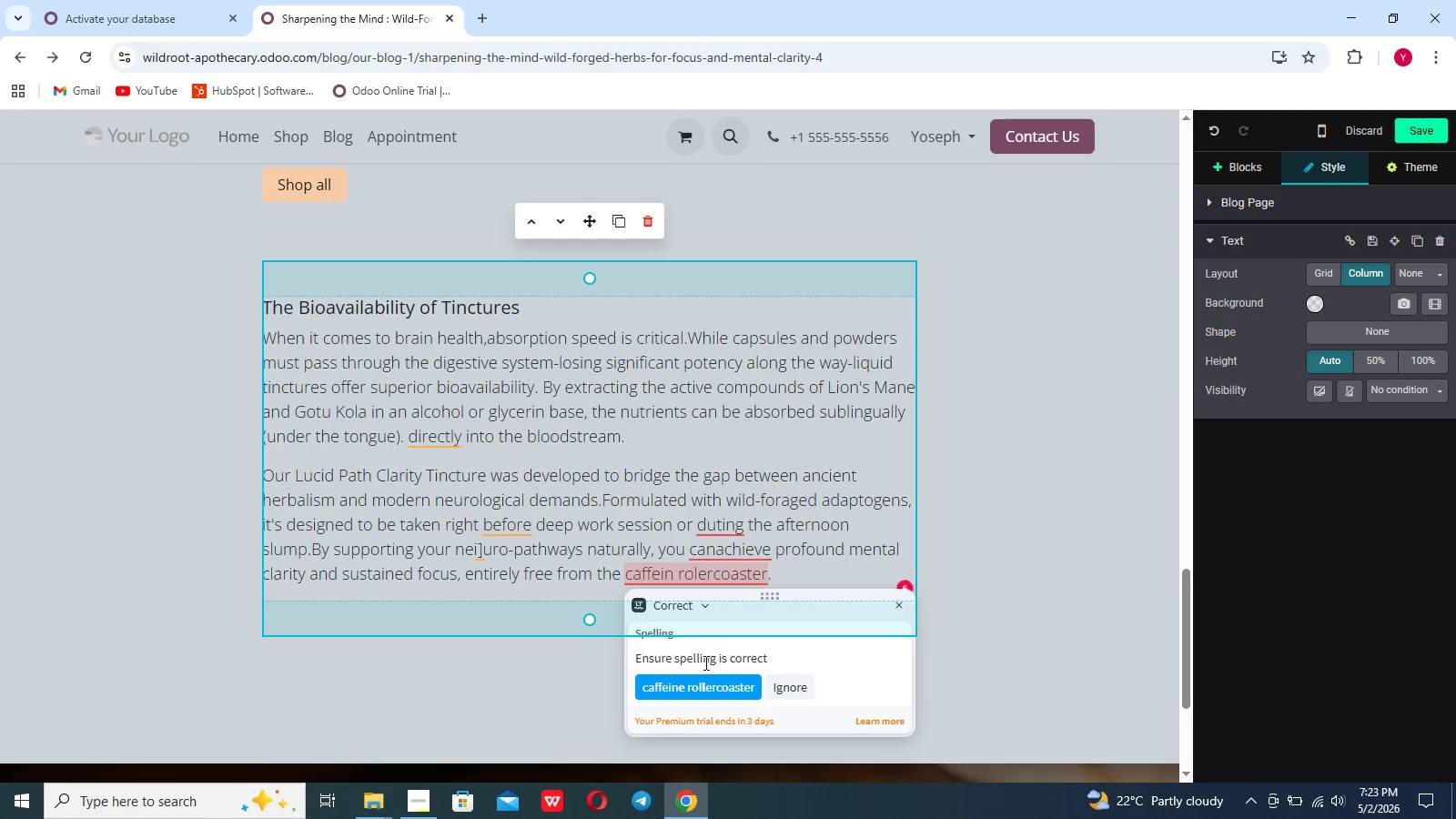 
left_click([703, 682])
 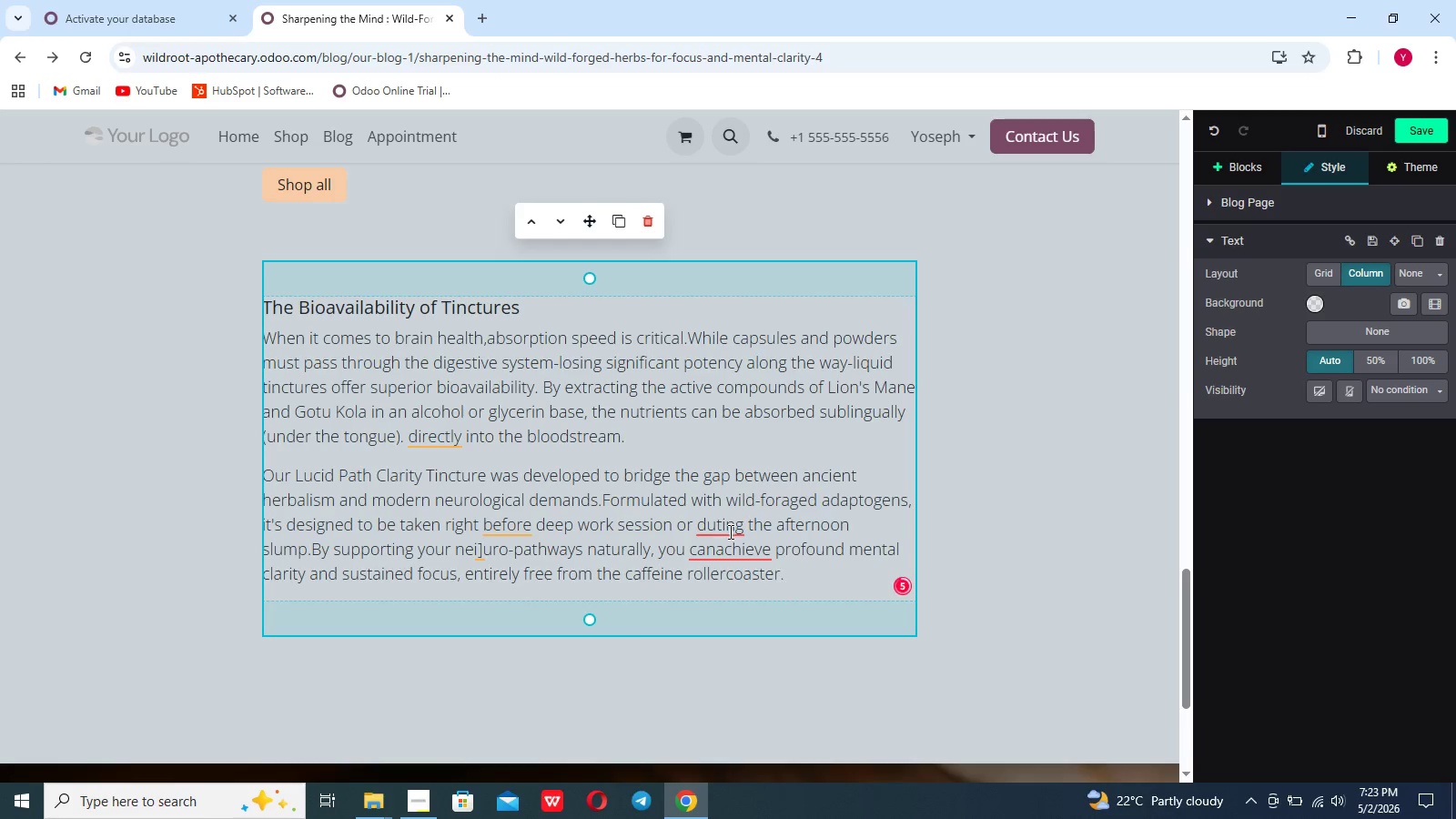 
left_click([728, 541])
 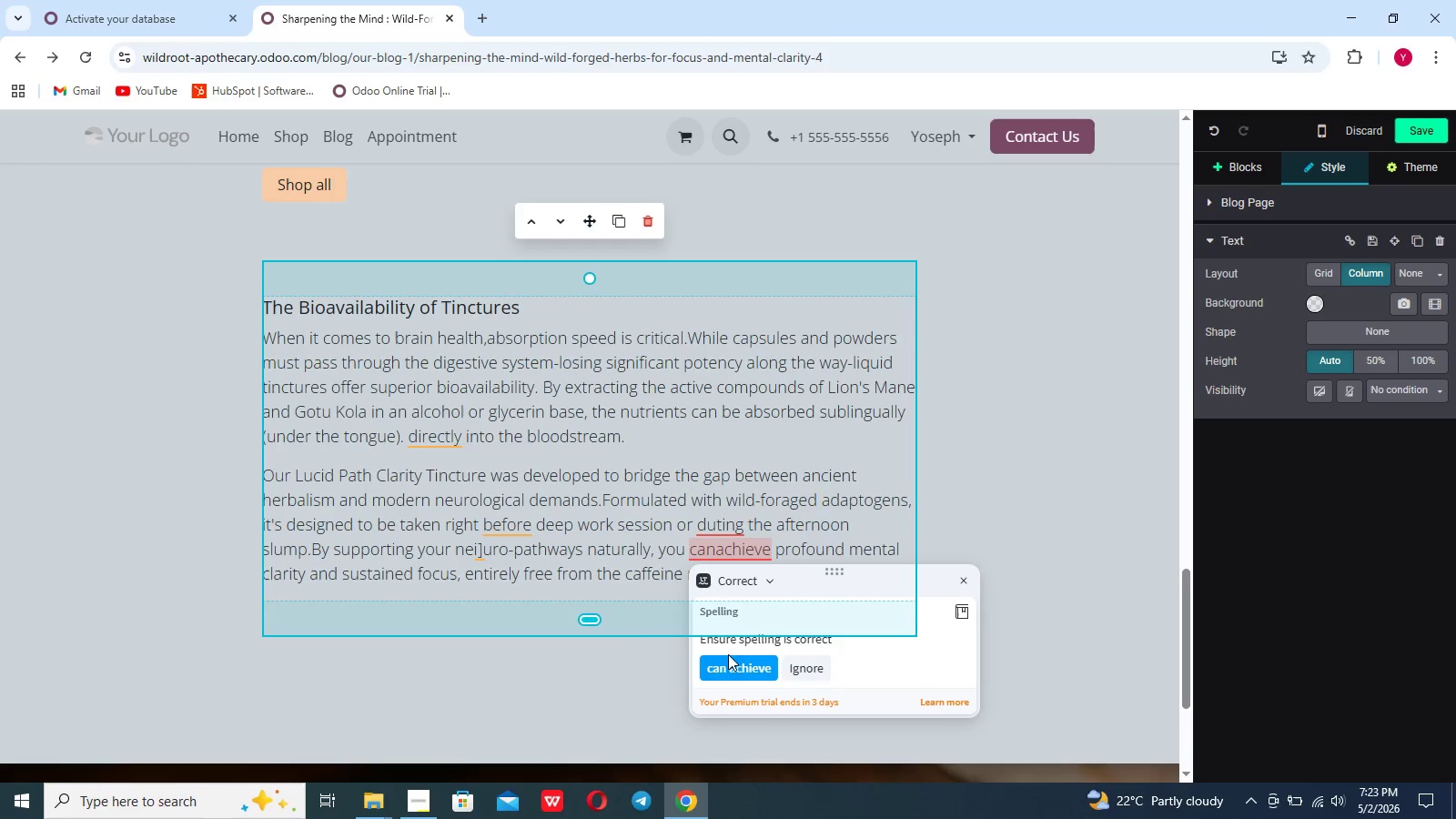 
left_click([728, 660])
 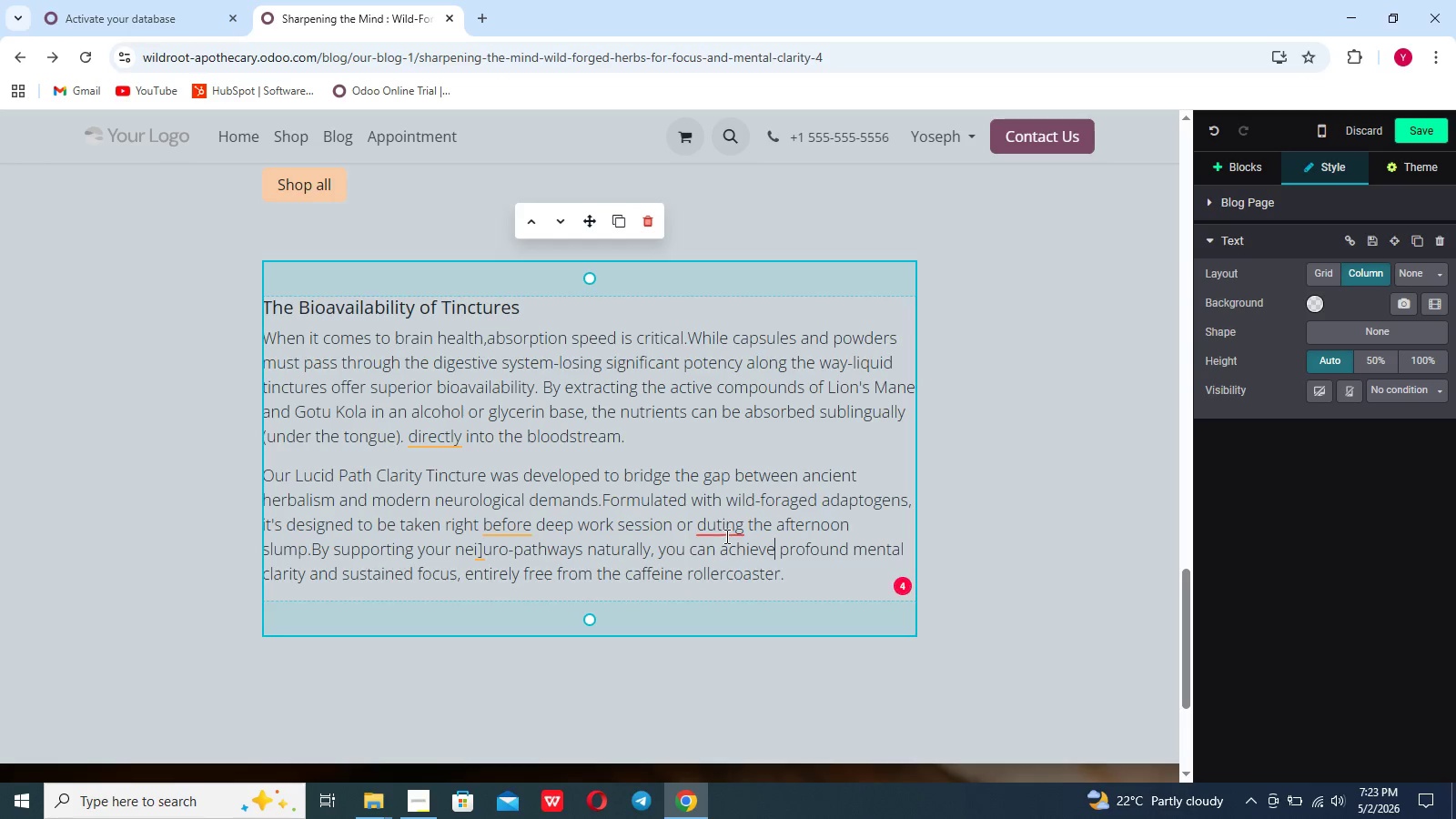 
left_click([722, 521])
 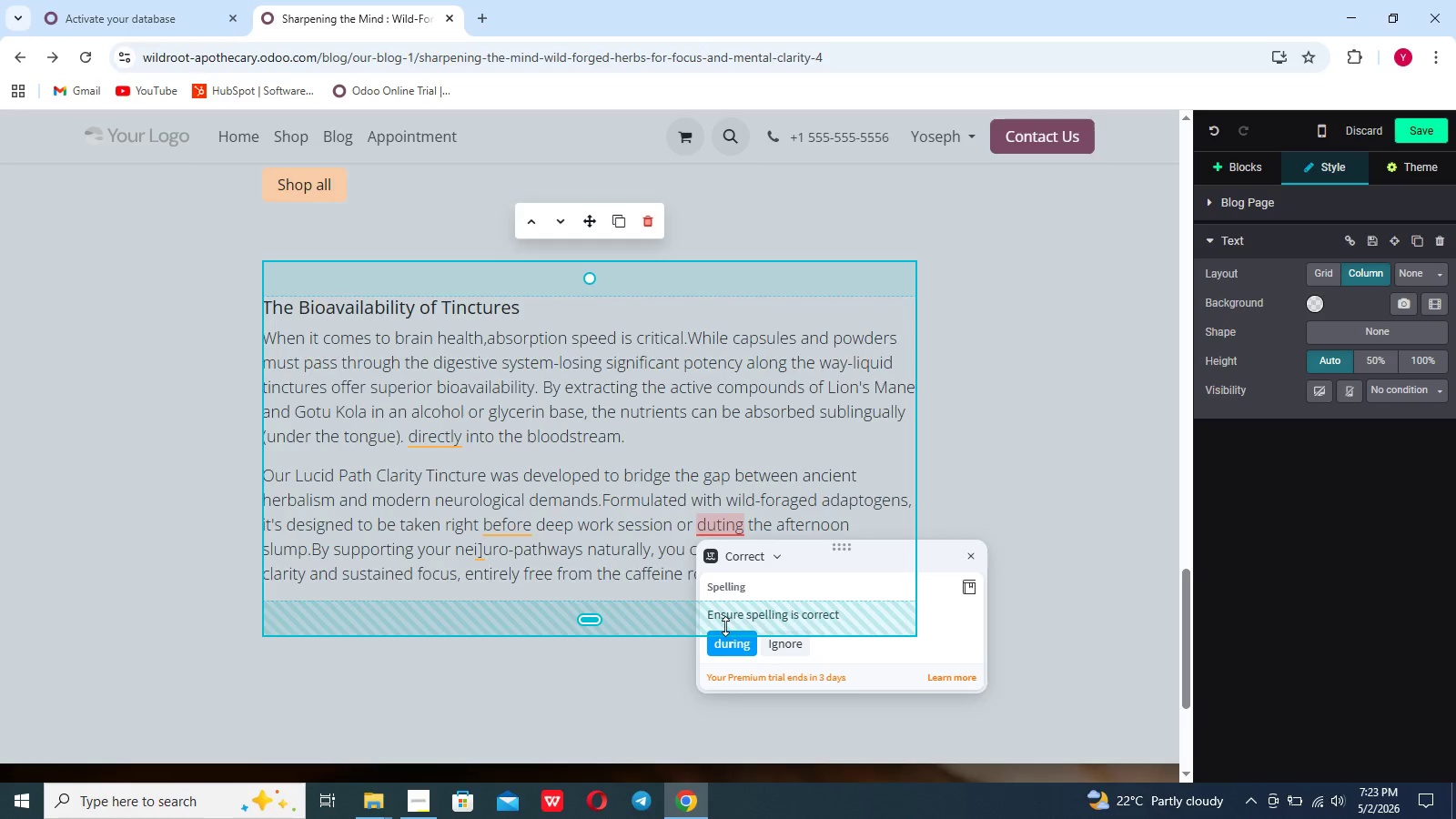 
left_click([728, 640])
 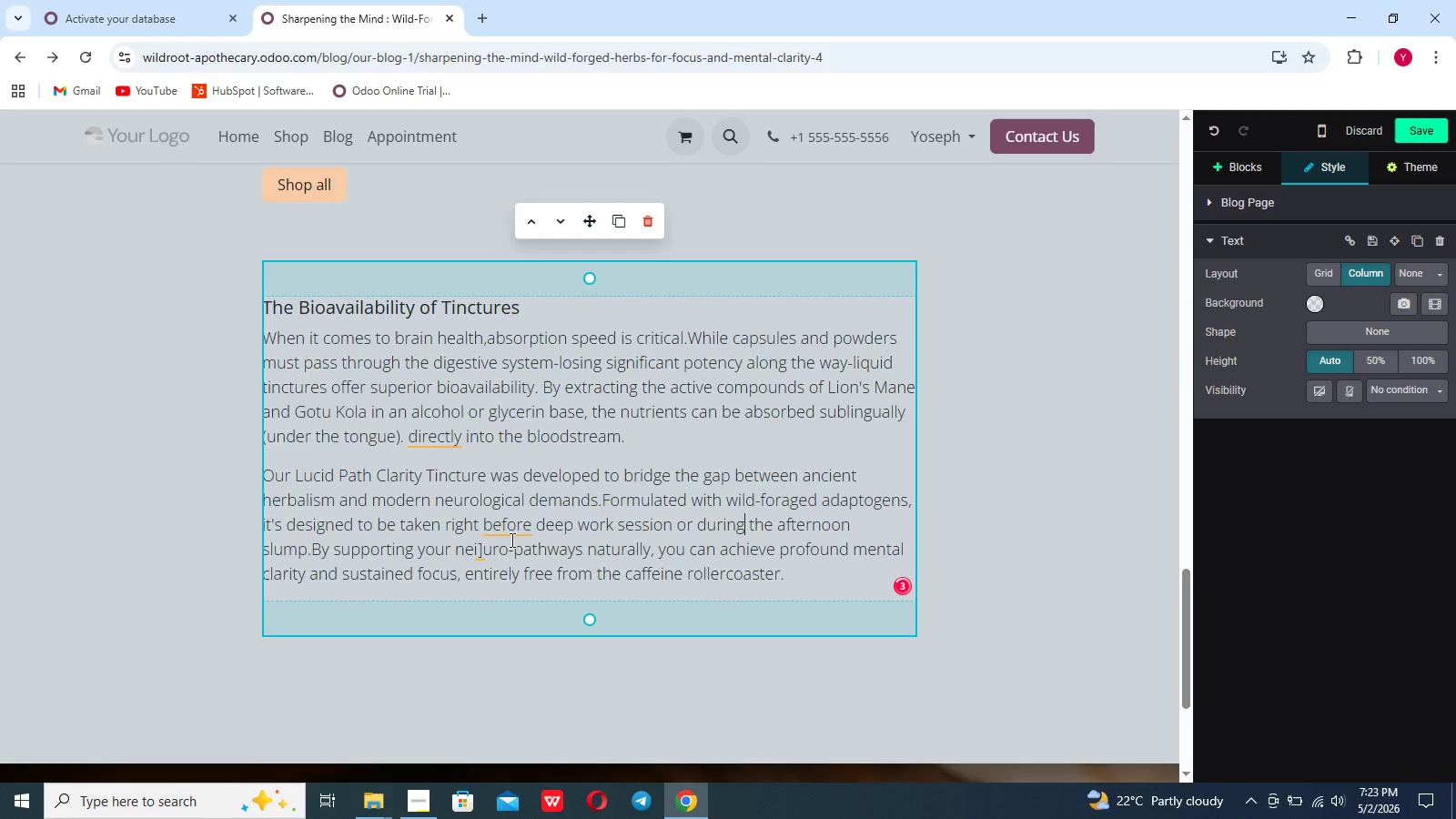 
left_click([500, 513])
 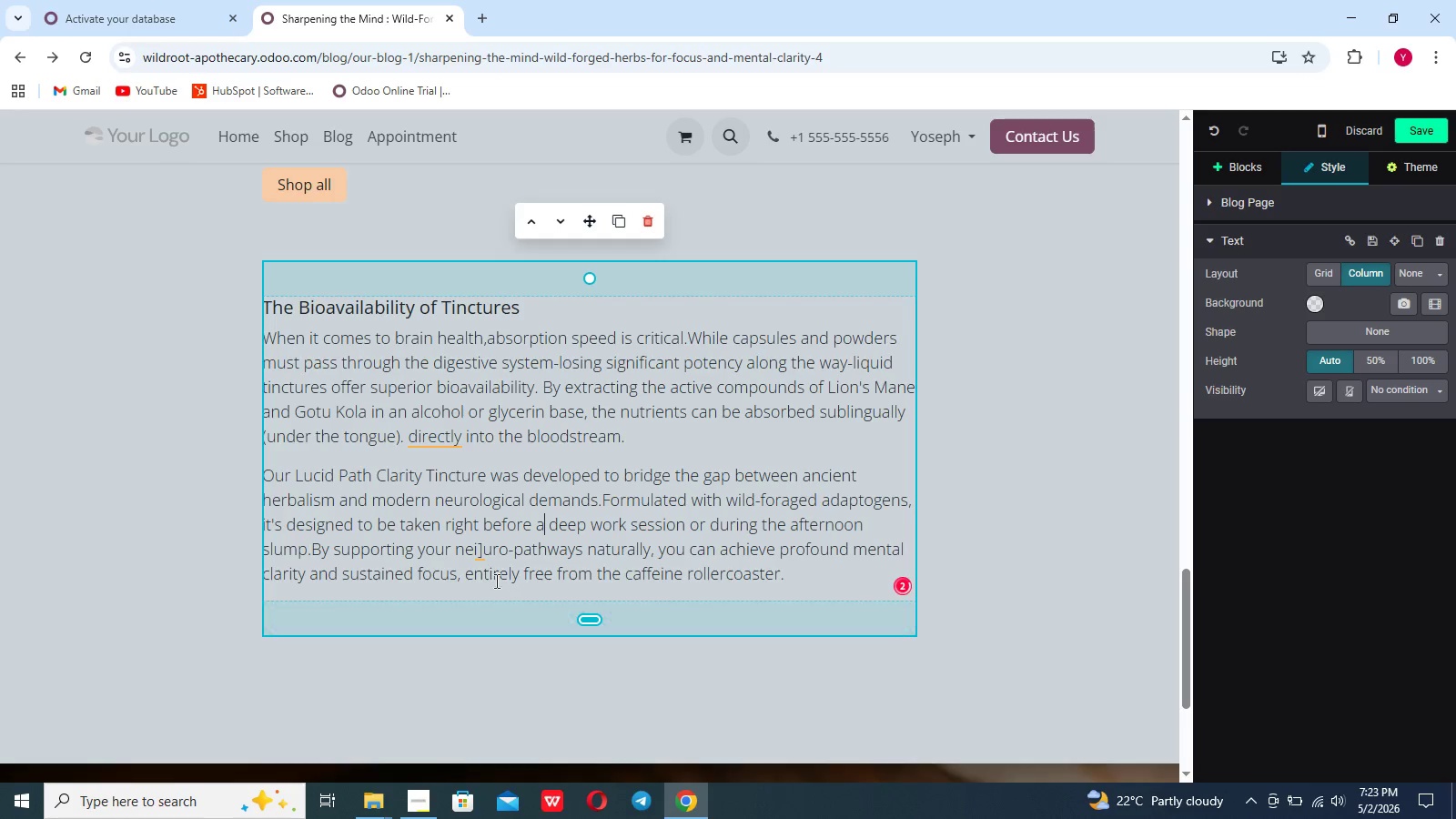 
left_click([480, 548])
 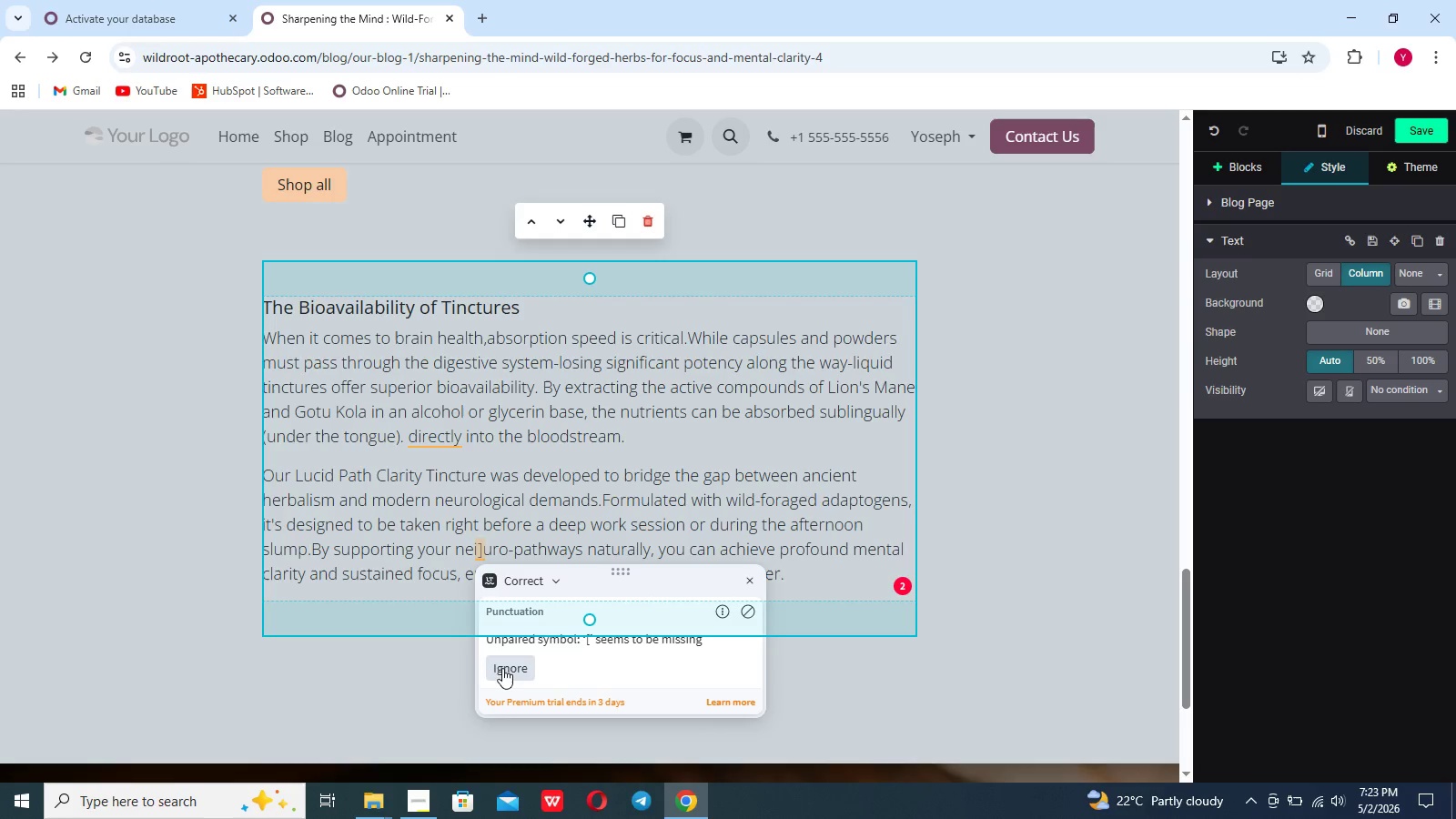 
left_click([503, 668])
 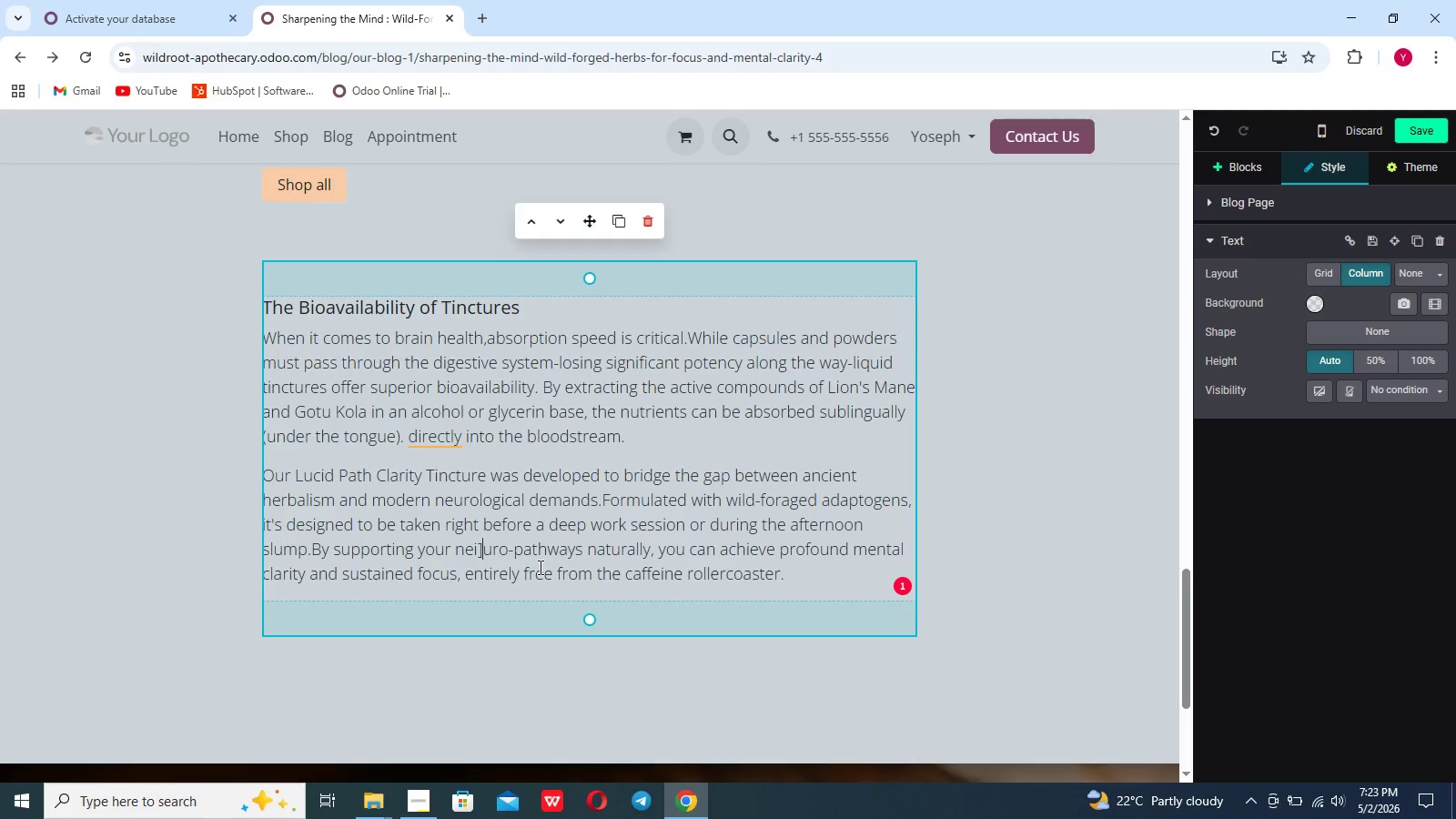 
key(Backspace)
 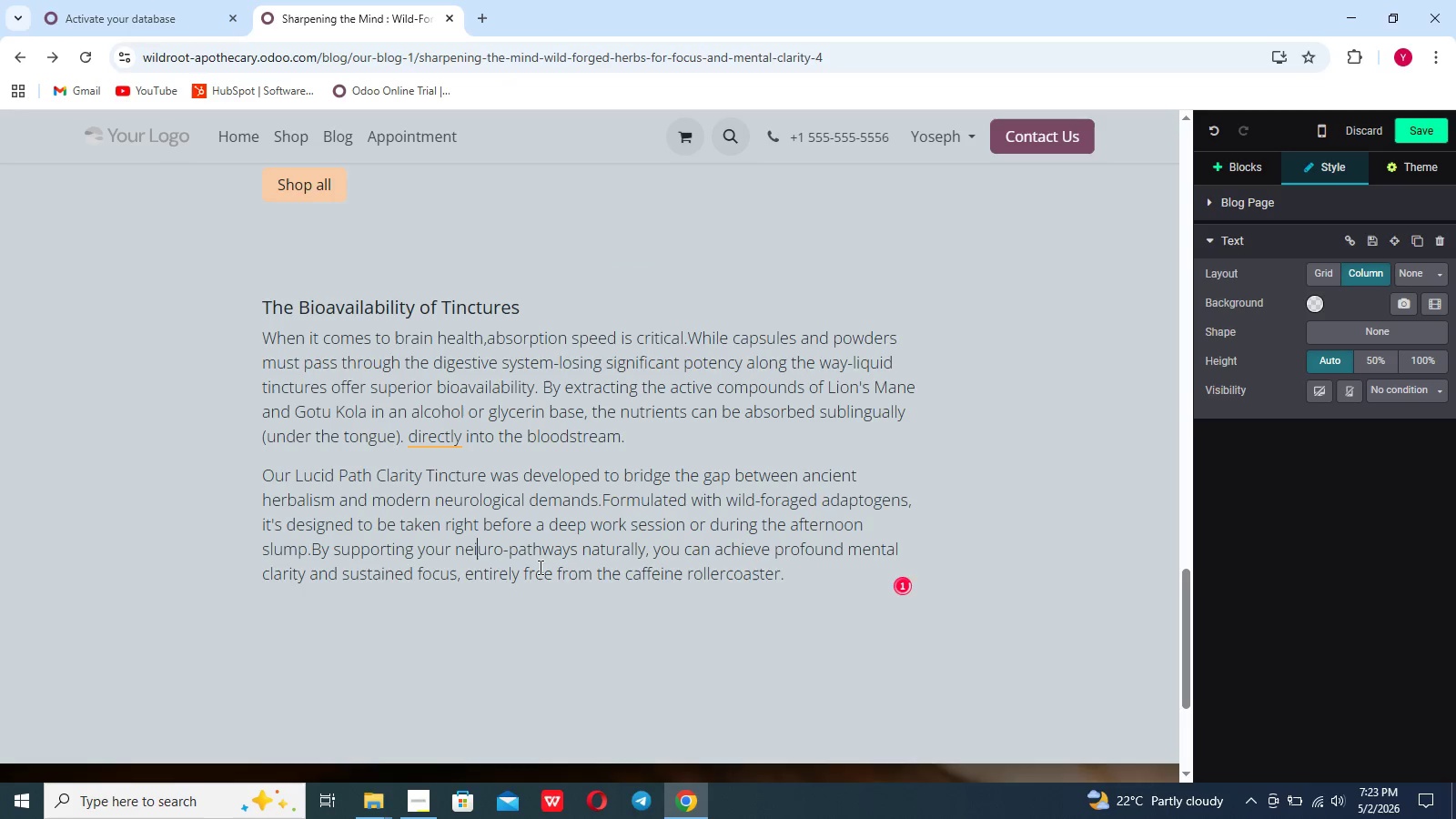 
key(Backspace)
 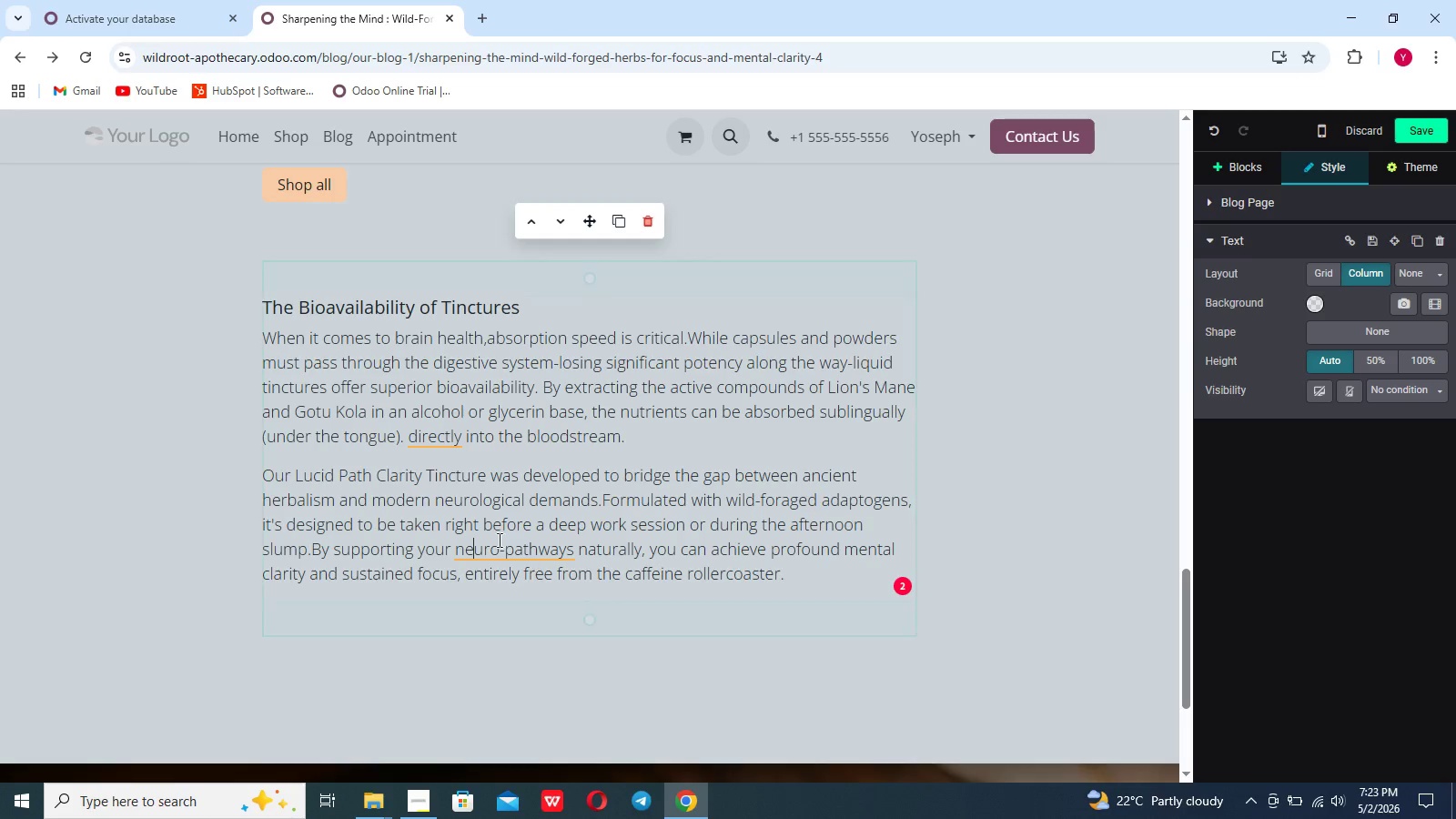 
left_click([531, 559])
 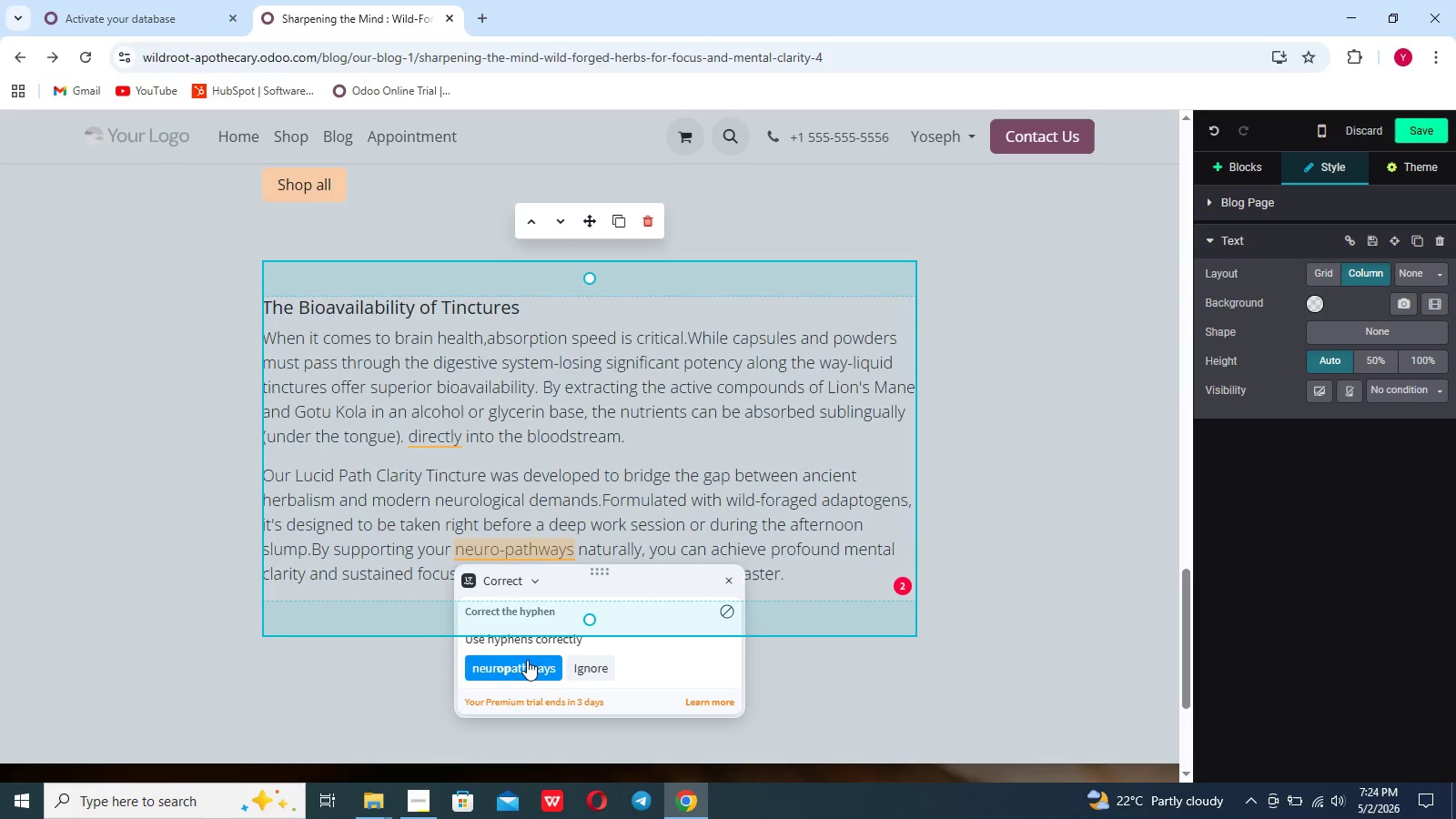 
left_click([527, 660])
 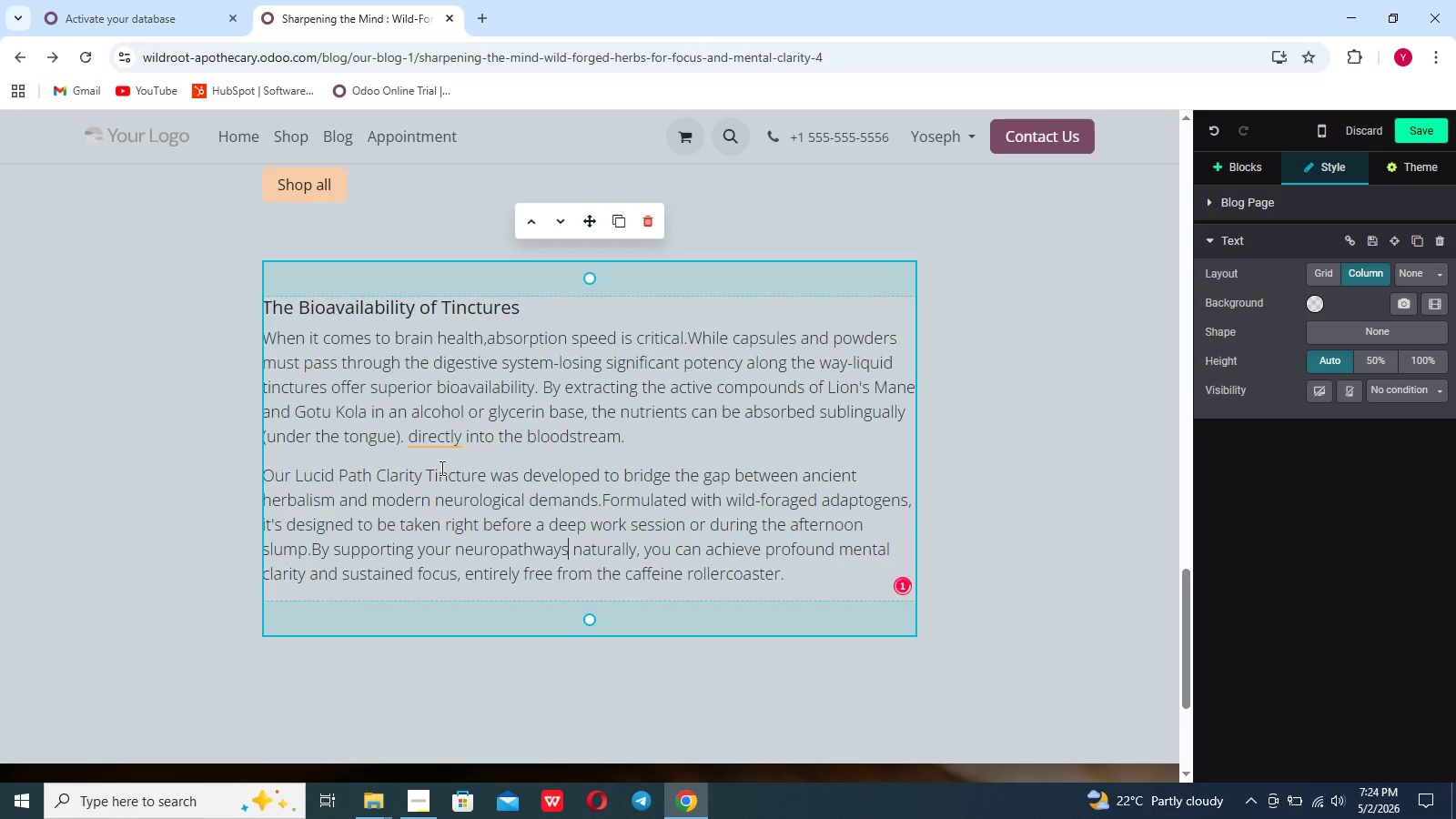 
left_click([427, 444])
 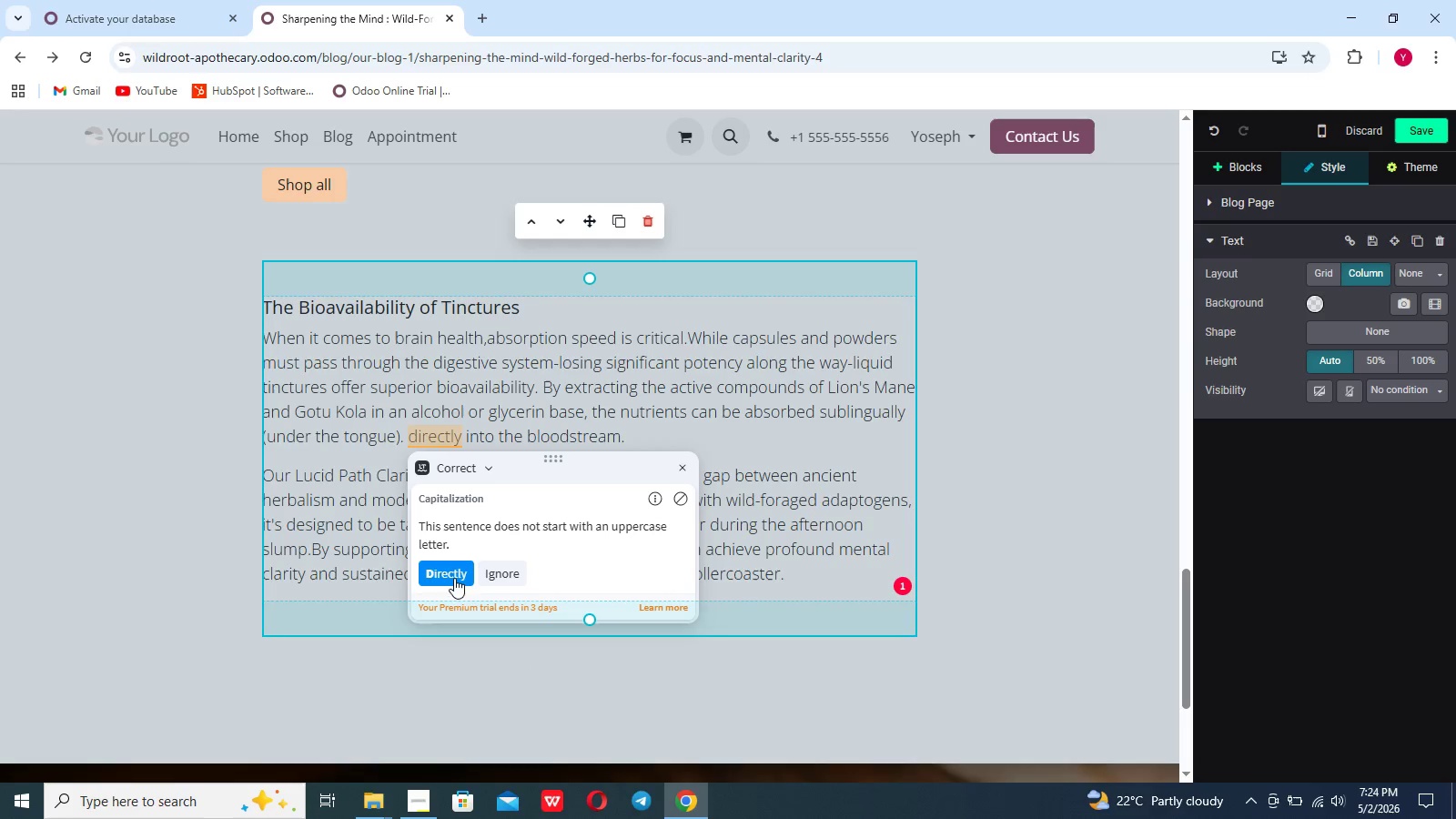 
left_click([454, 580])
 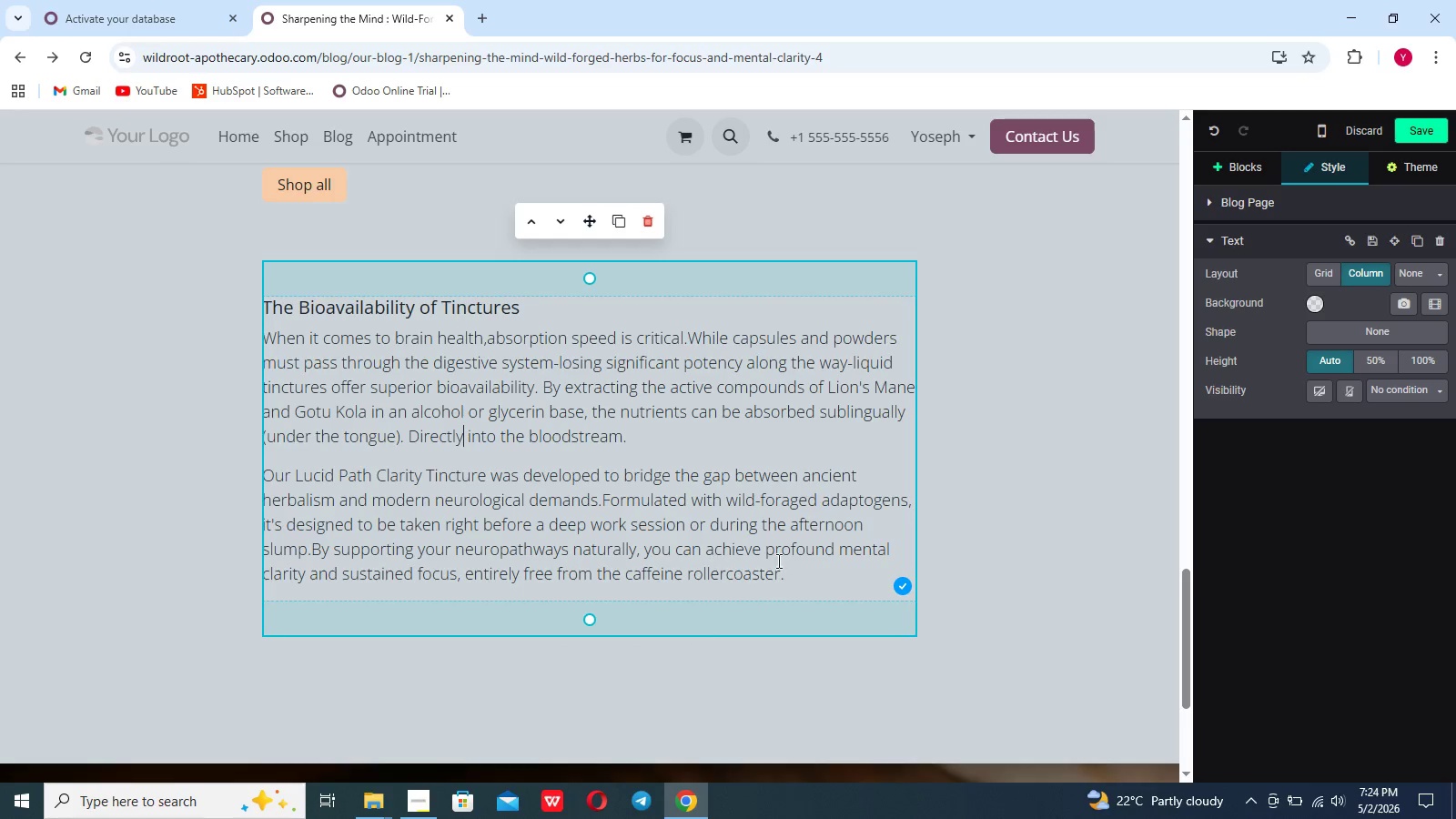 
left_click([799, 566])
 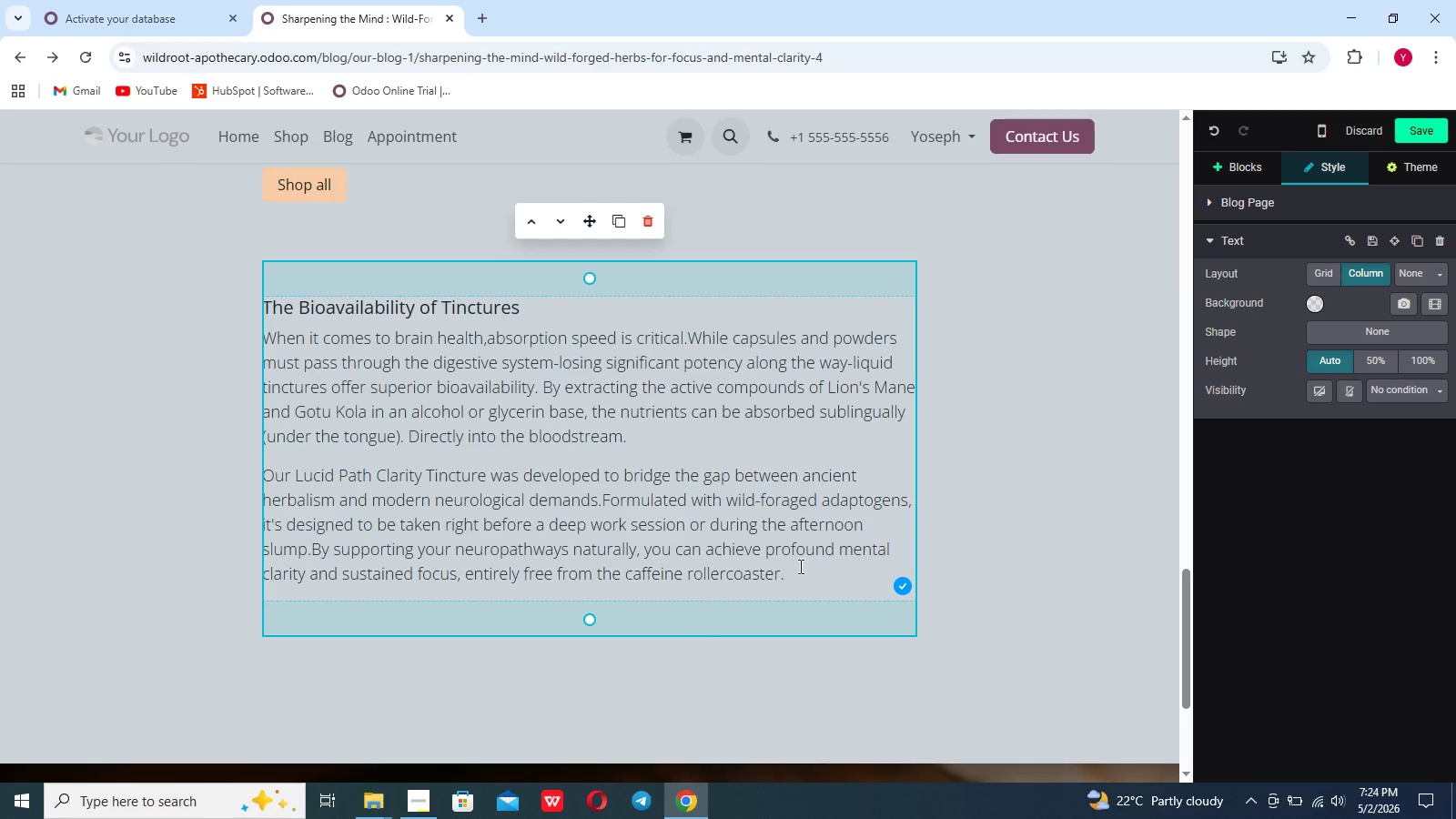 
key(Enter)
 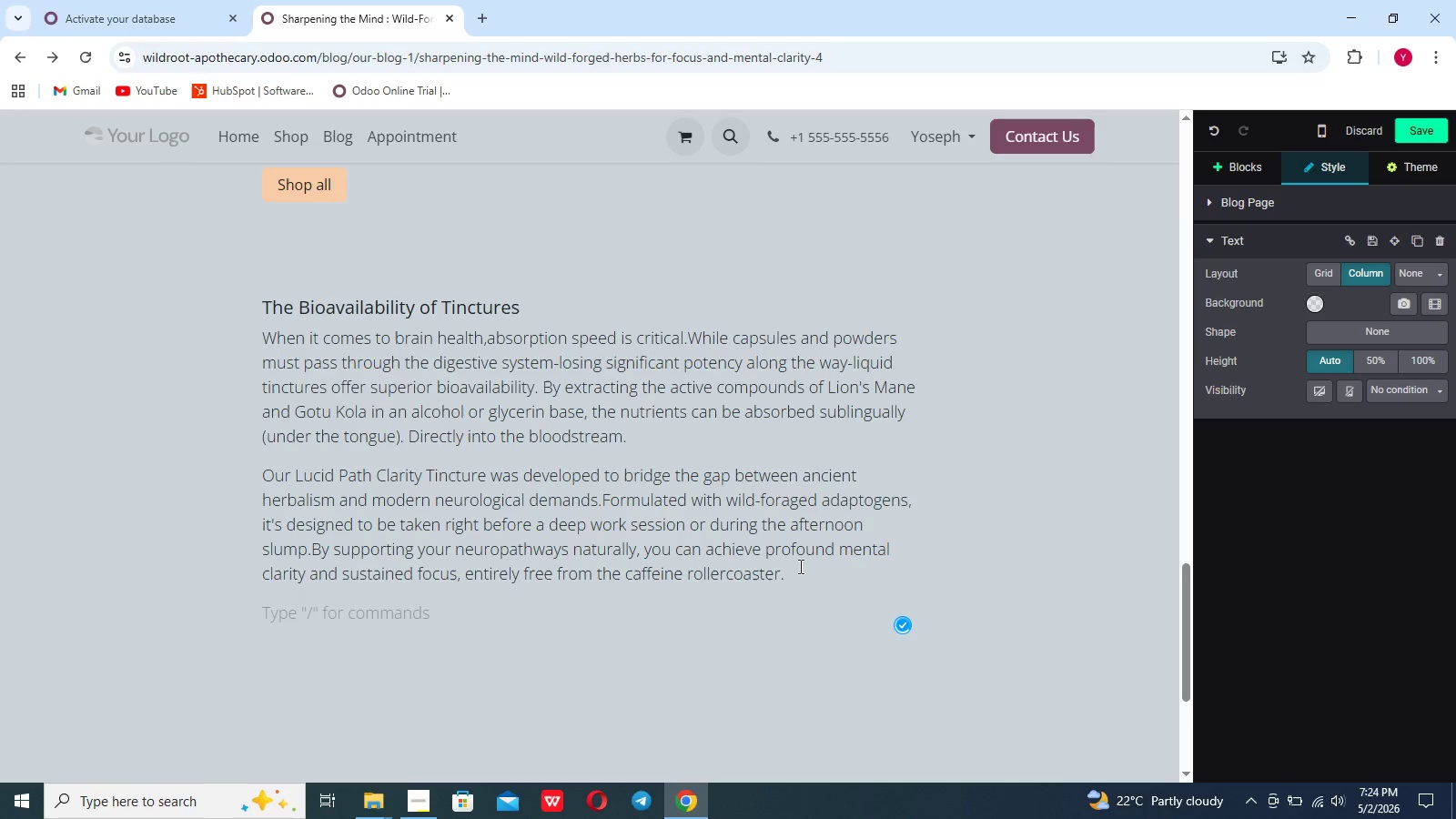 
key(Enter)
 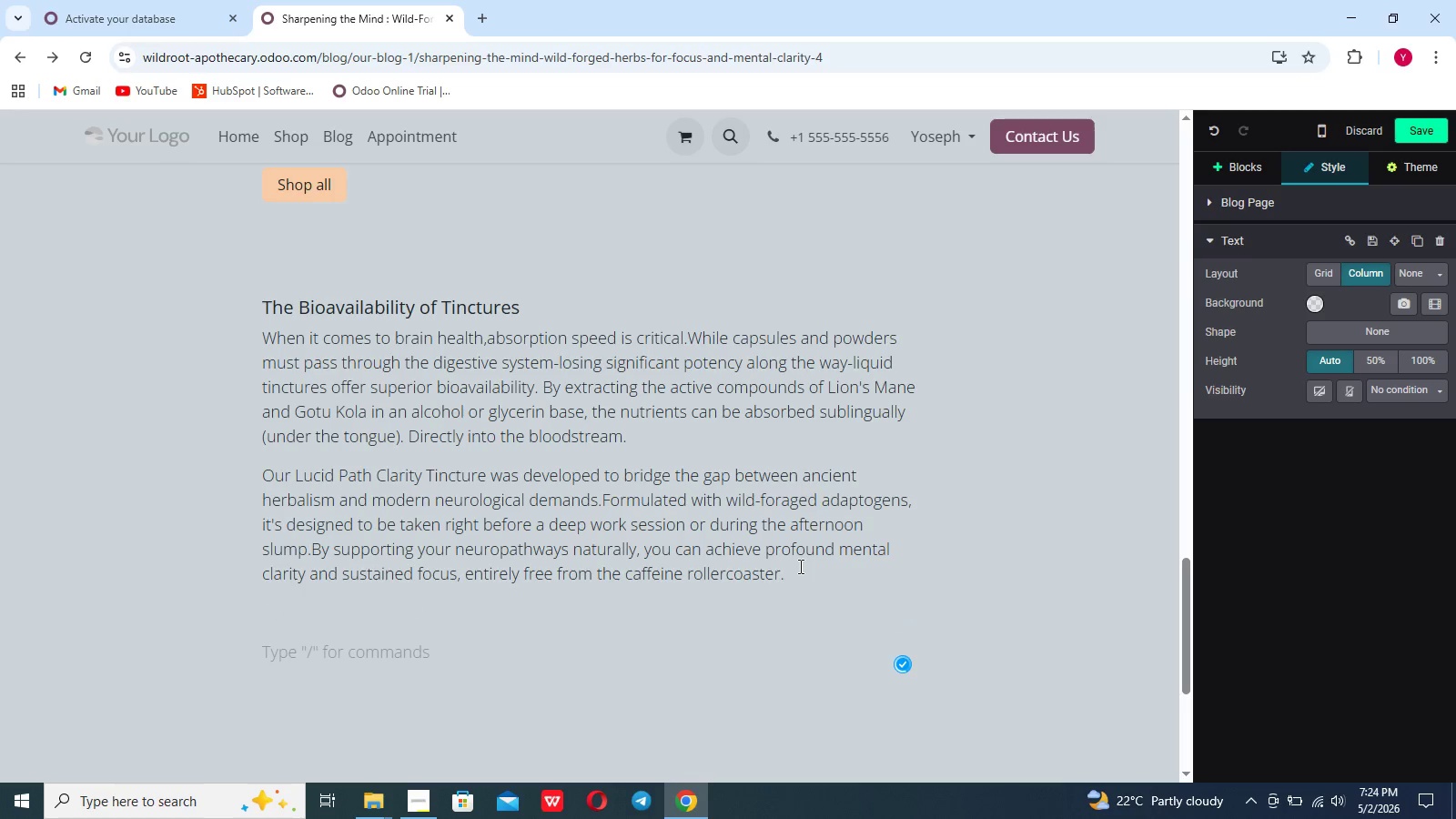 
type(Unlock your naturl)
key(Backspace)
type(al flow state)
 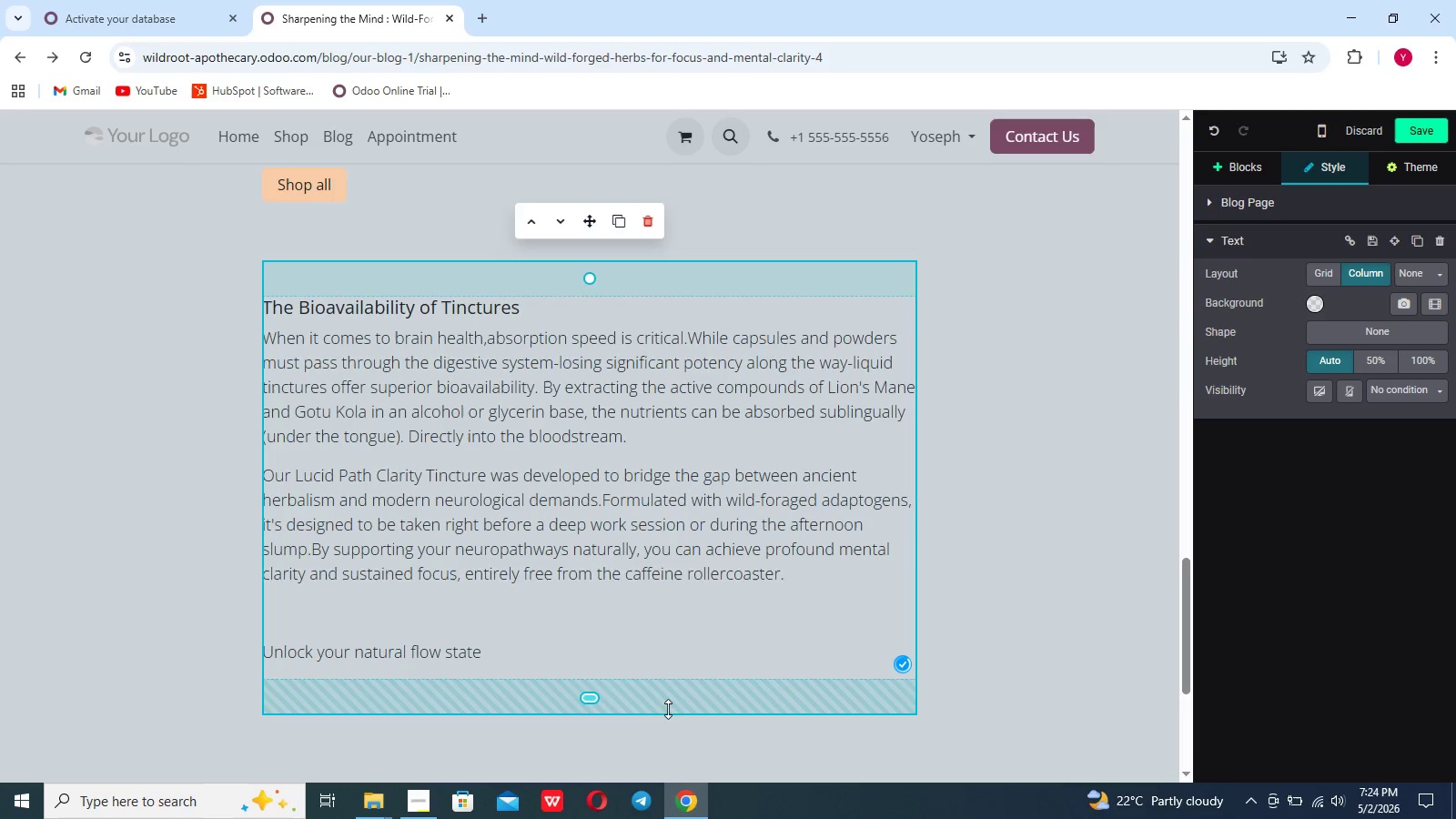 
left_click_drag(start_coordinate=[487, 647], to_coordinate=[238, 641])
 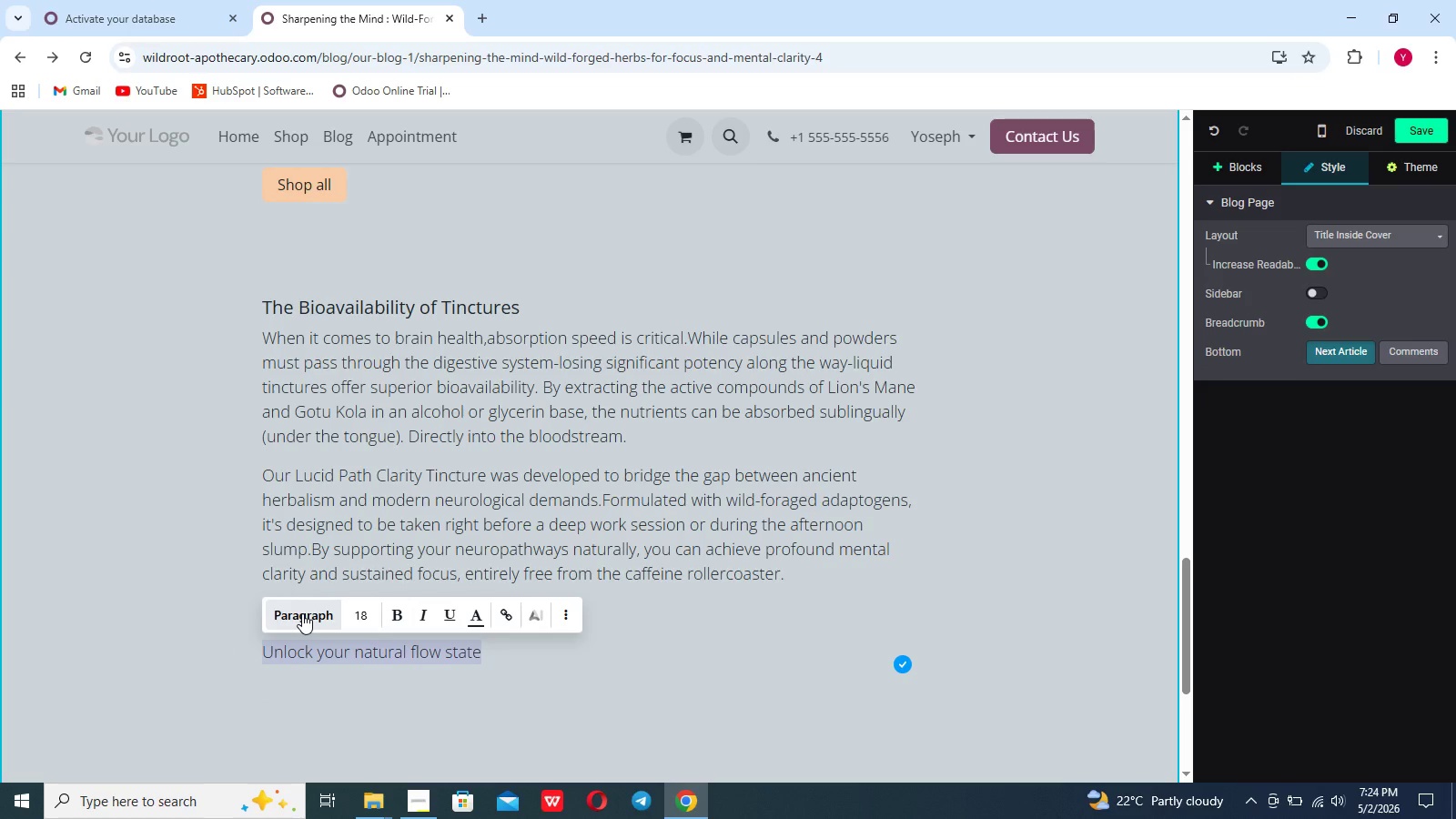 
left_click([302, 613])
 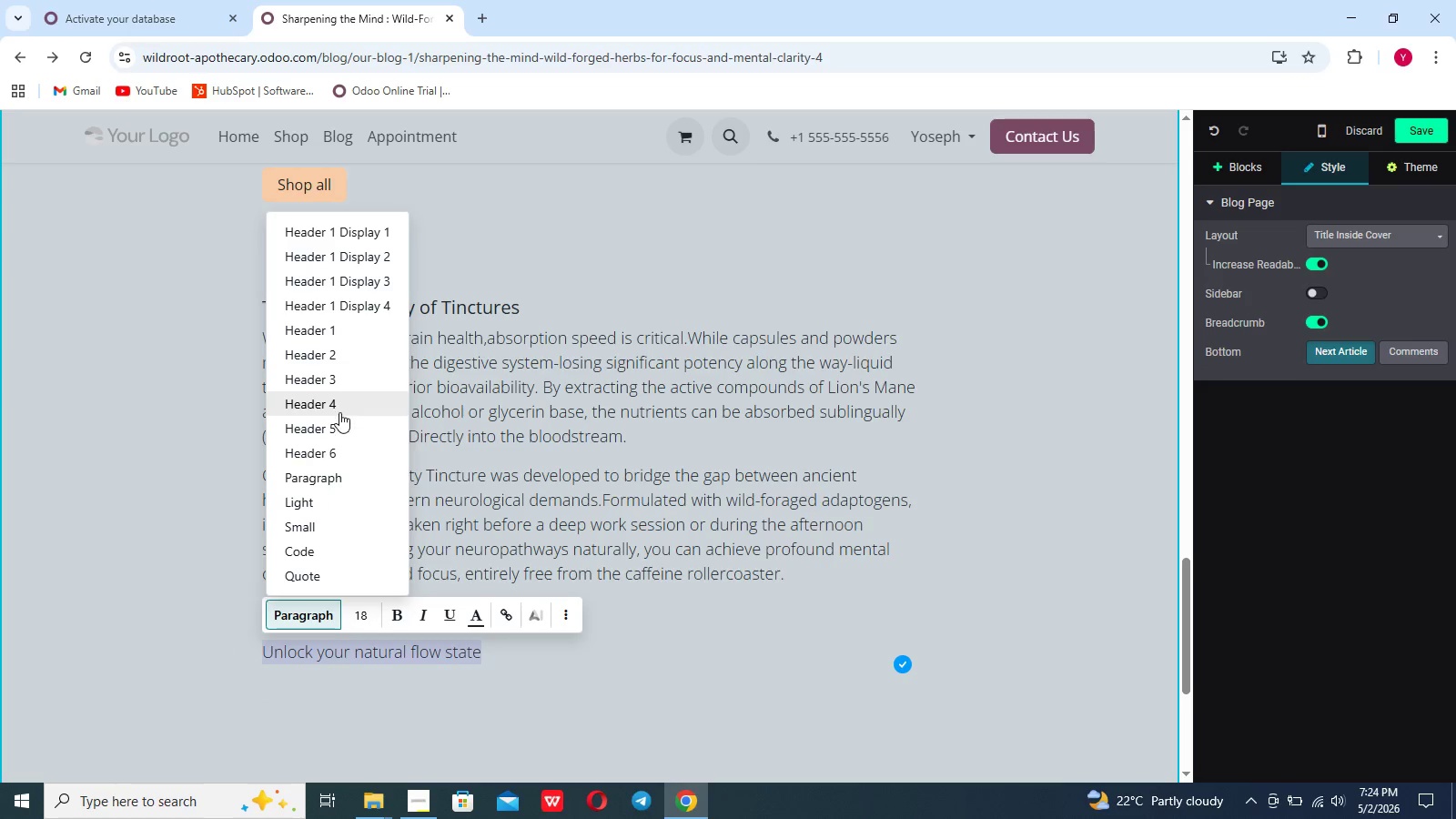 
left_click([339, 420])
 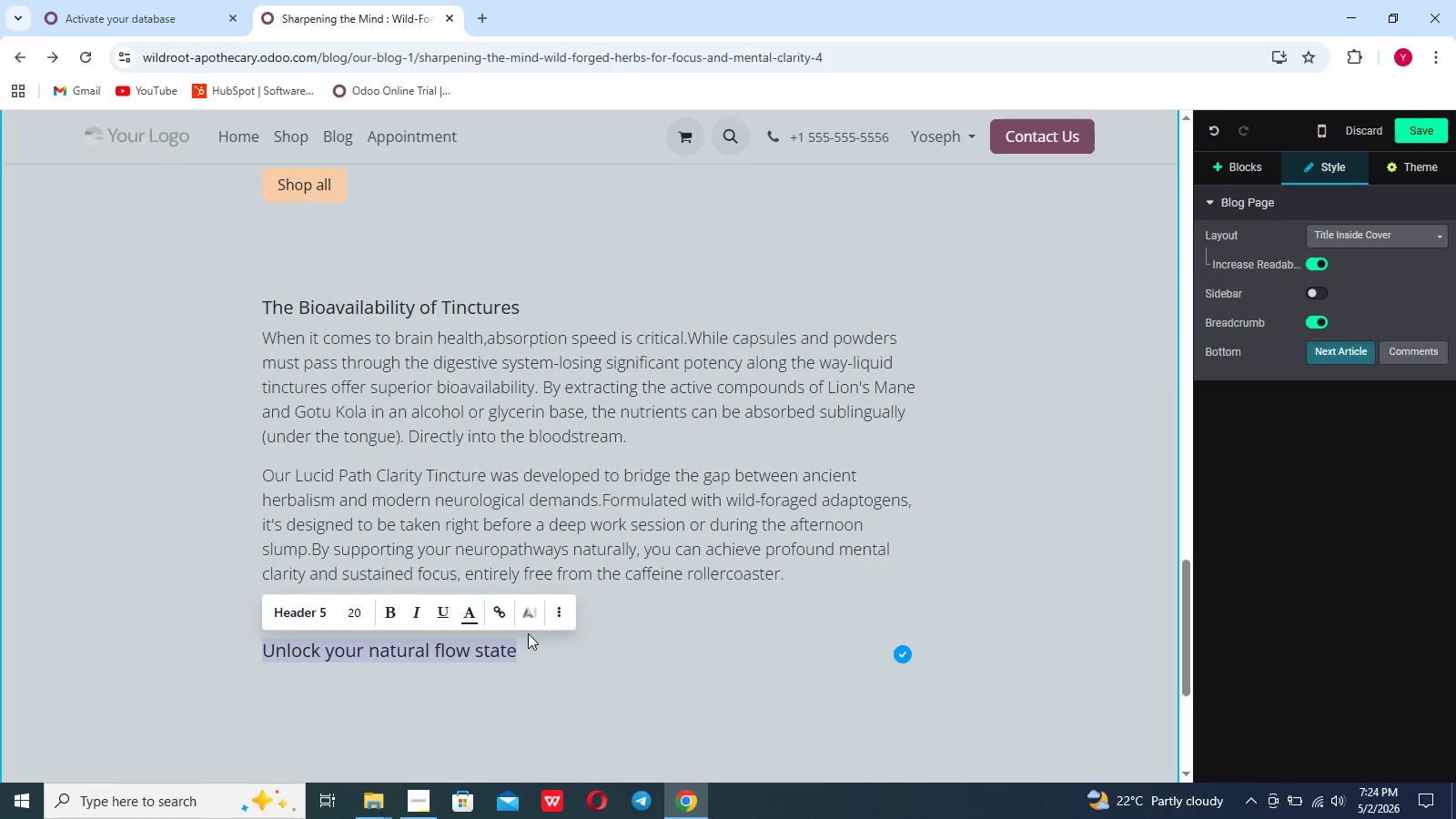 
left_click([533, 644])
 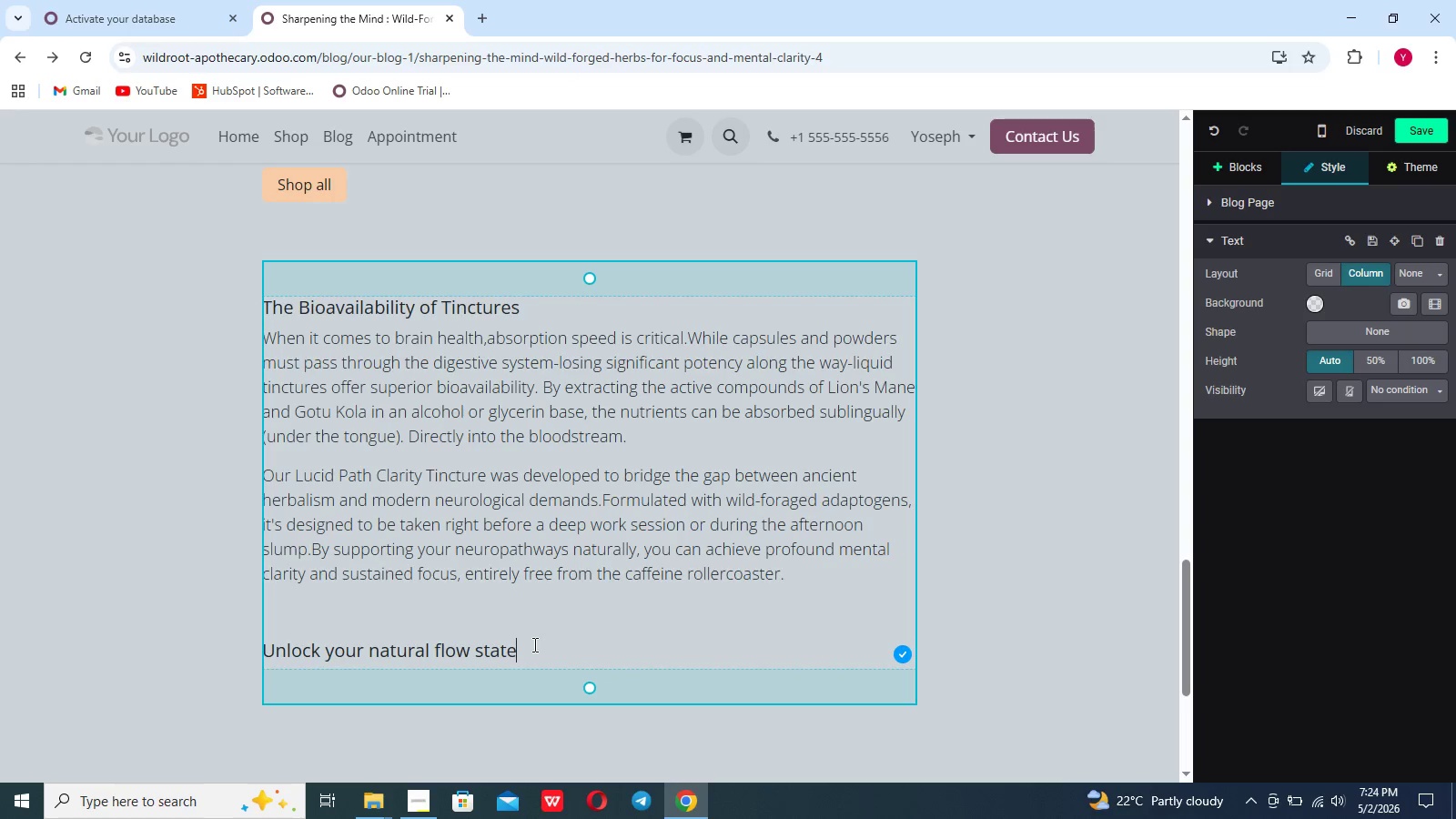 
key(Enter)
 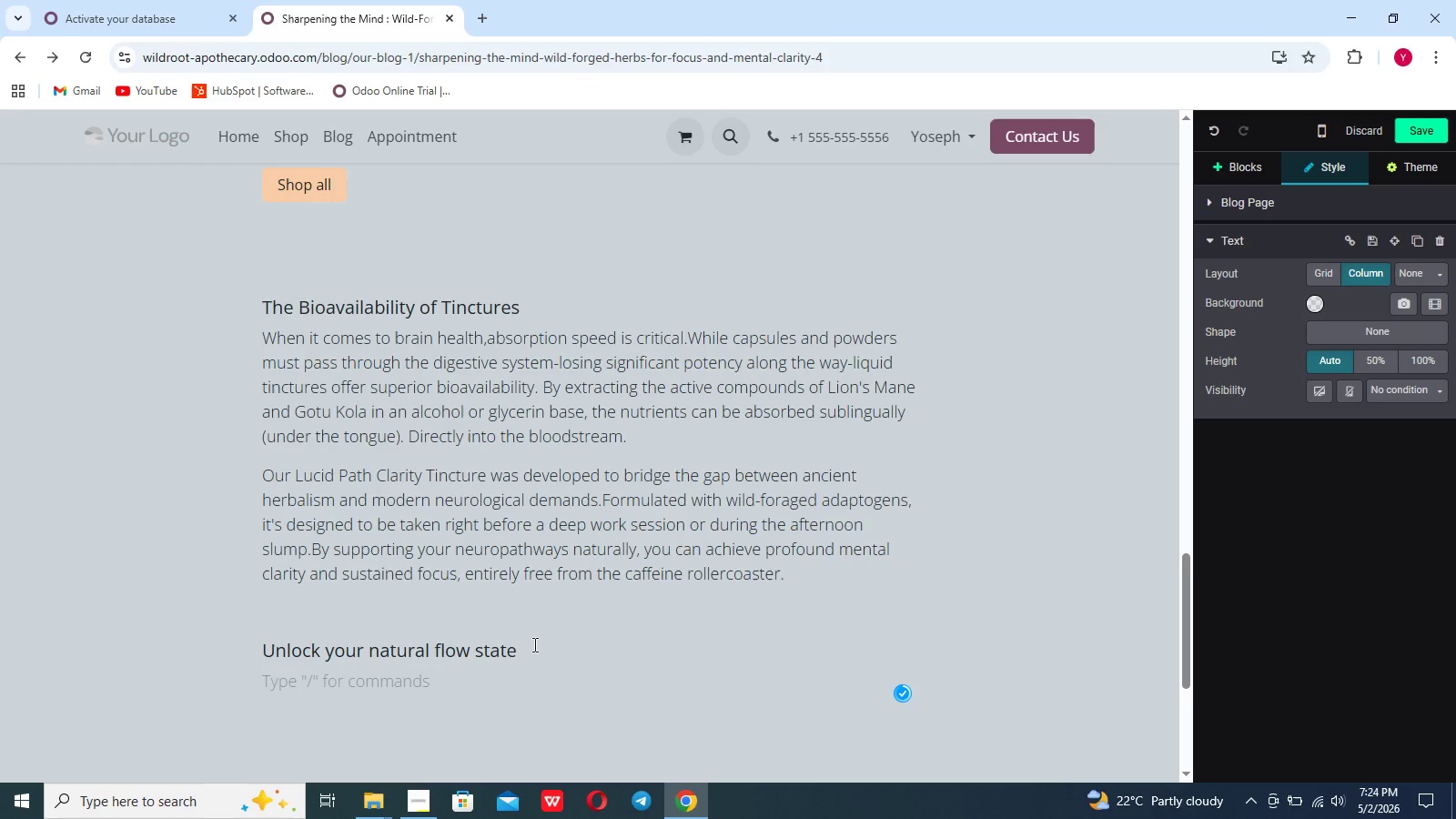 
key(Enter)
 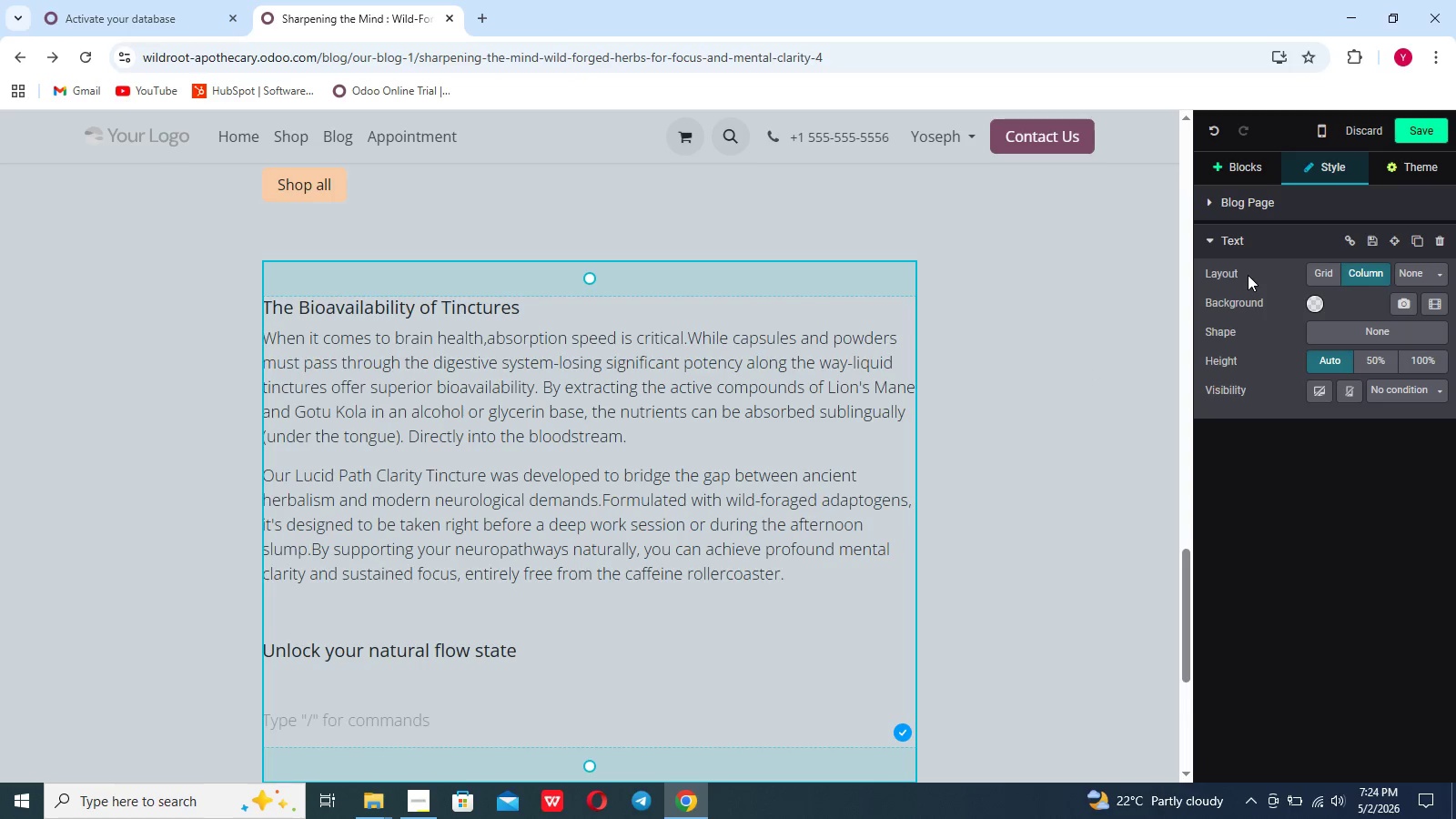 
left_click([1232, 170])
 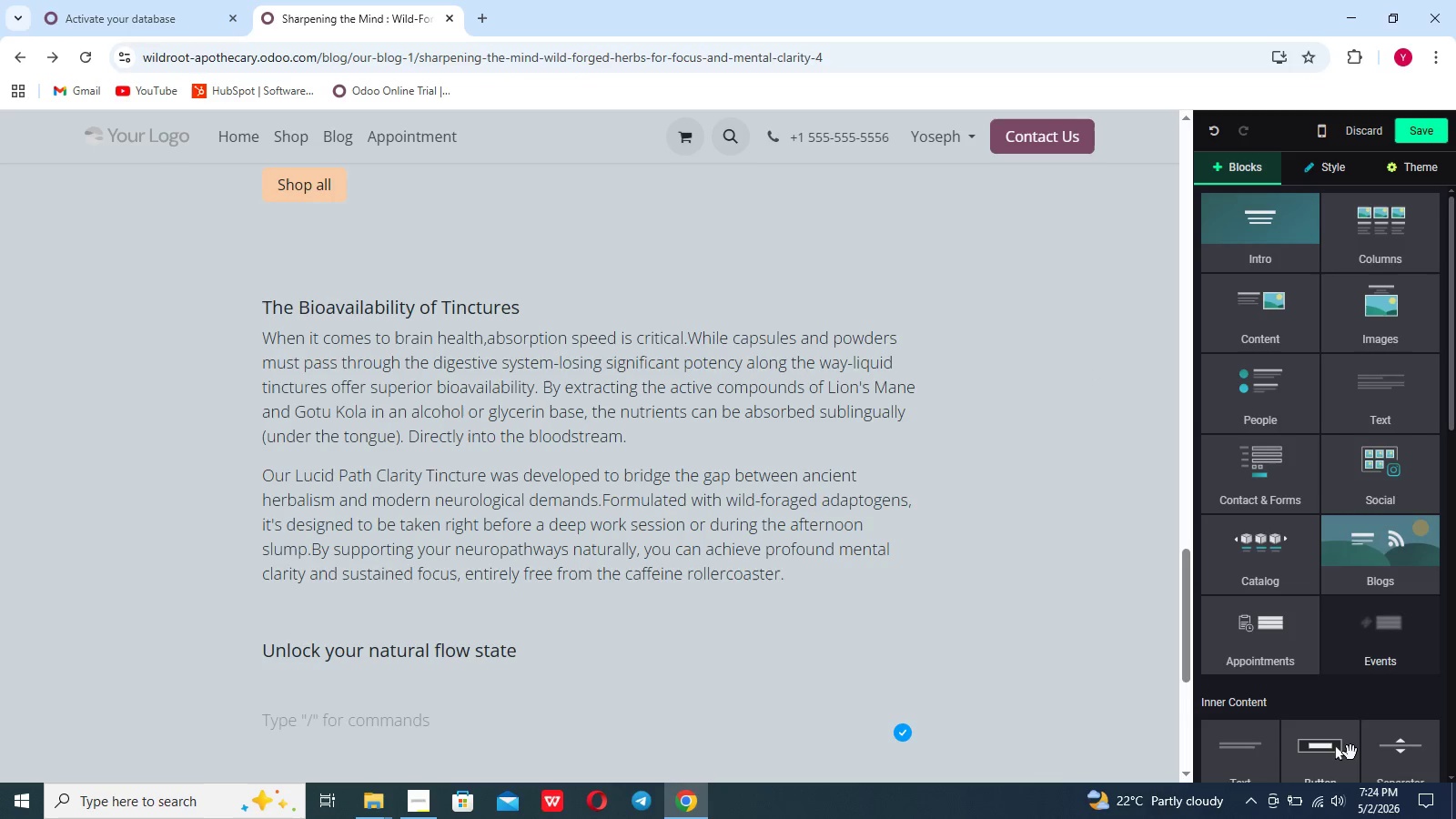 
left_click_drag(start_coordinate=[1343, 757], to_coordinate=[430, 719])
 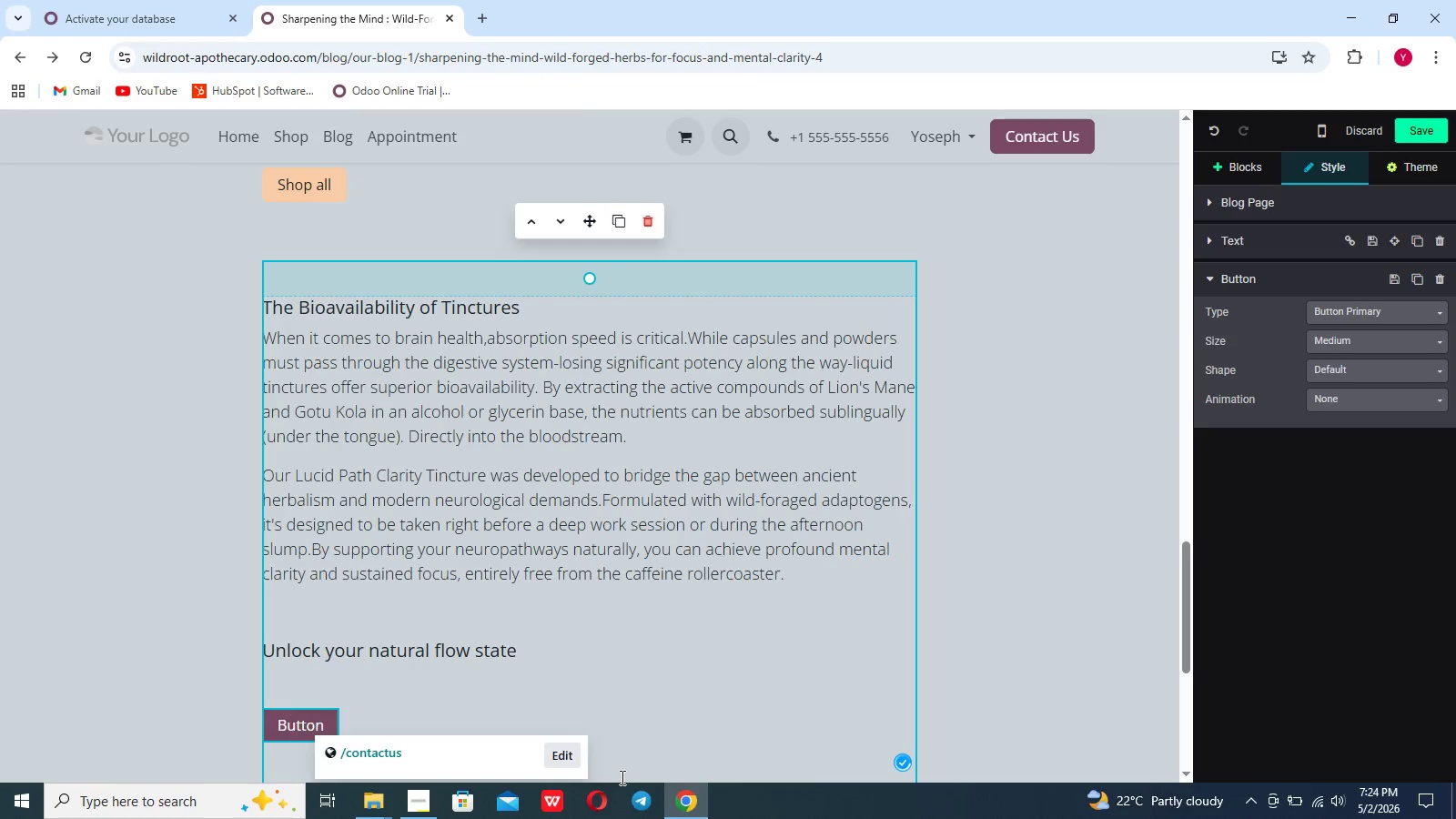 
left_click([562, 749])
 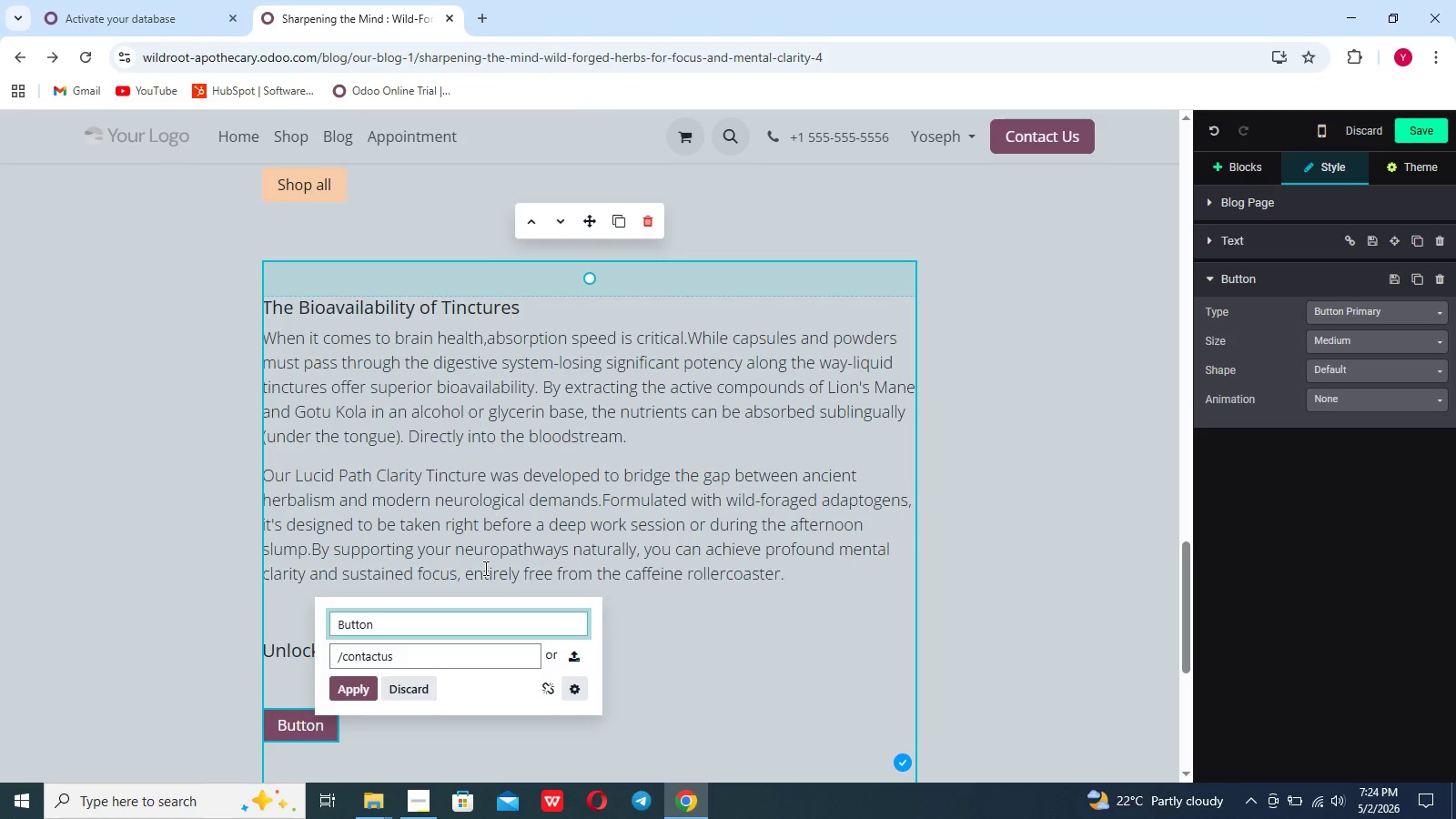 
key(Control+ControlLeft)
 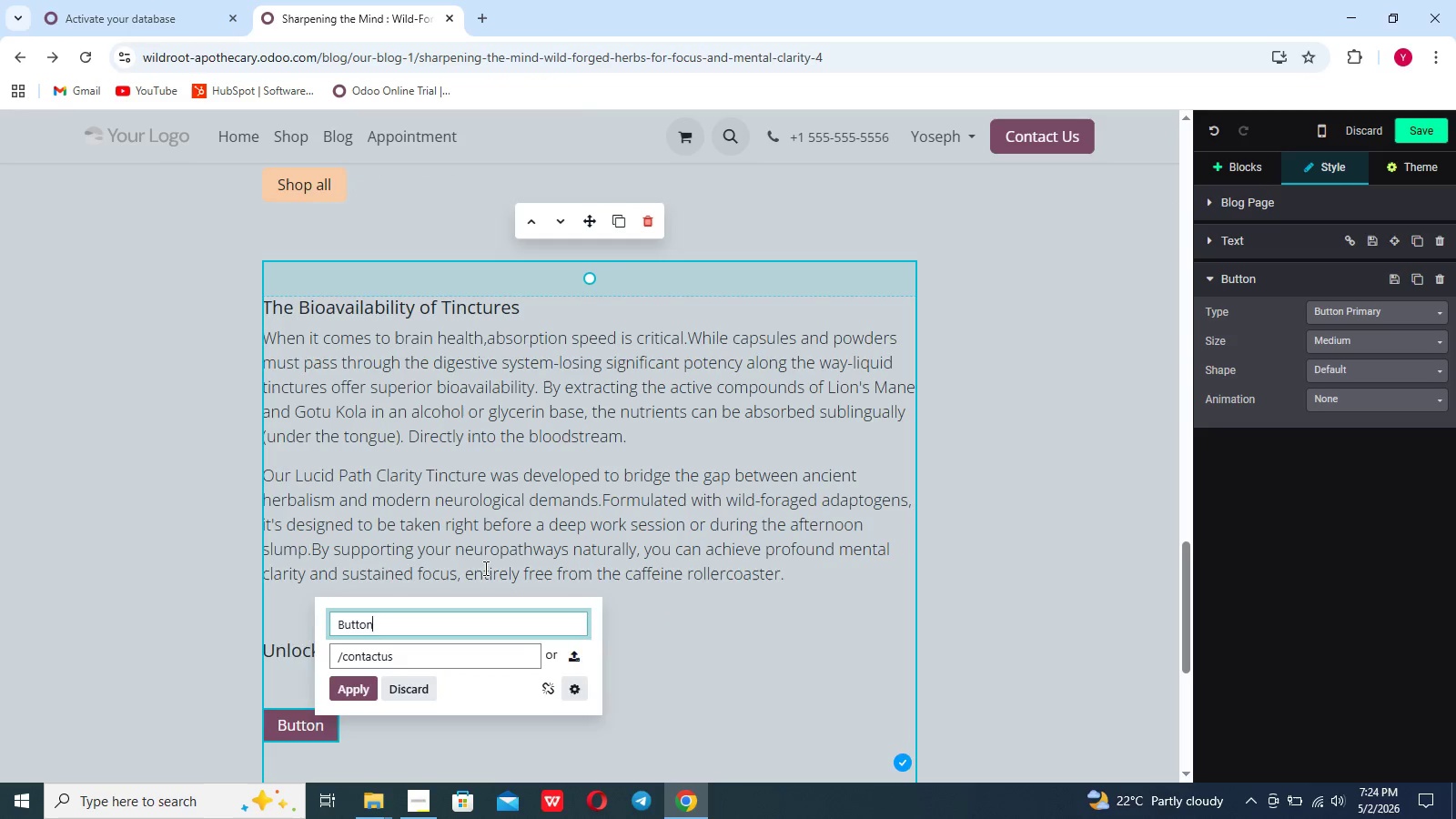 
key(A)
 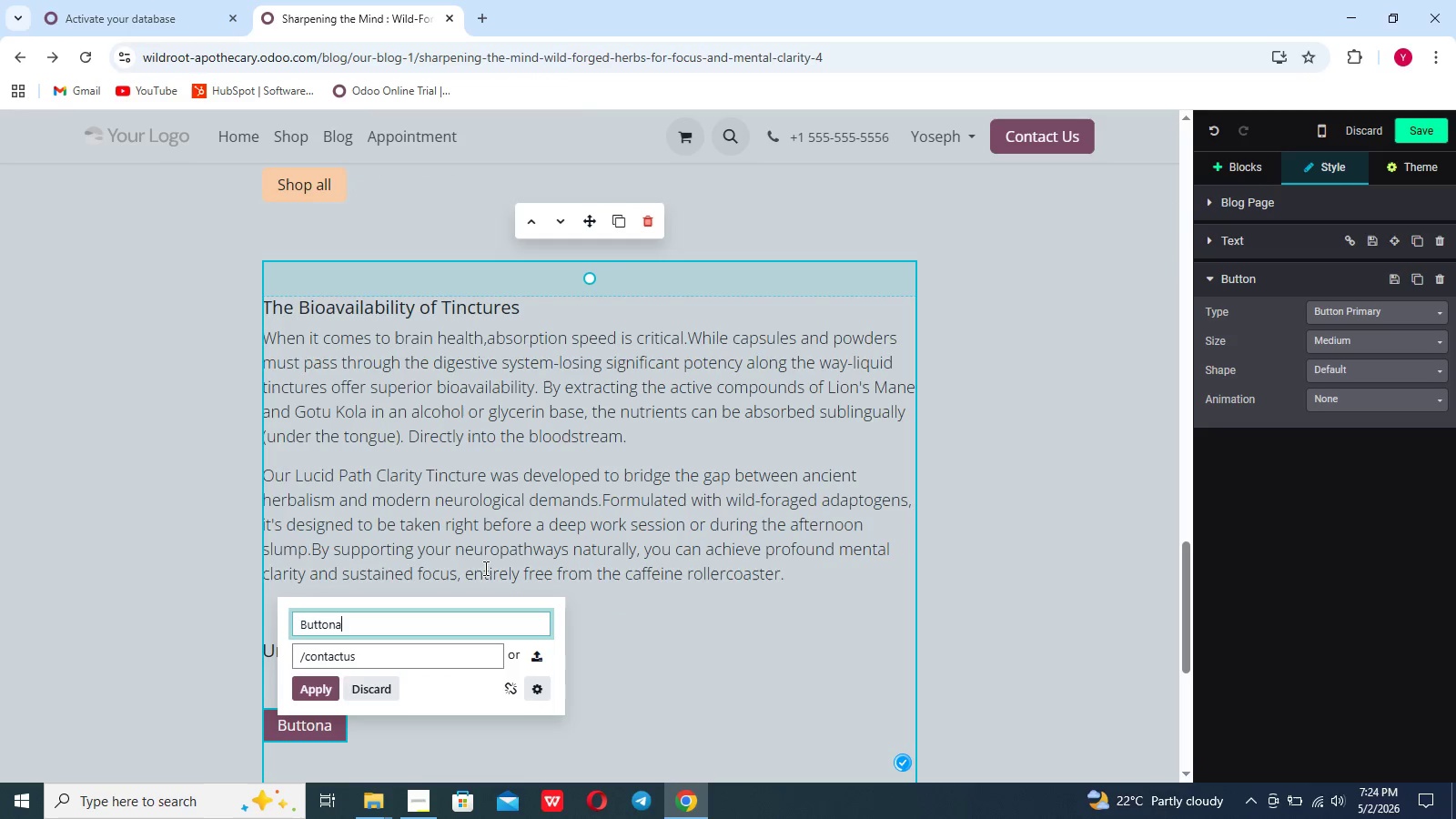 
key(Control+ControlLeft)
 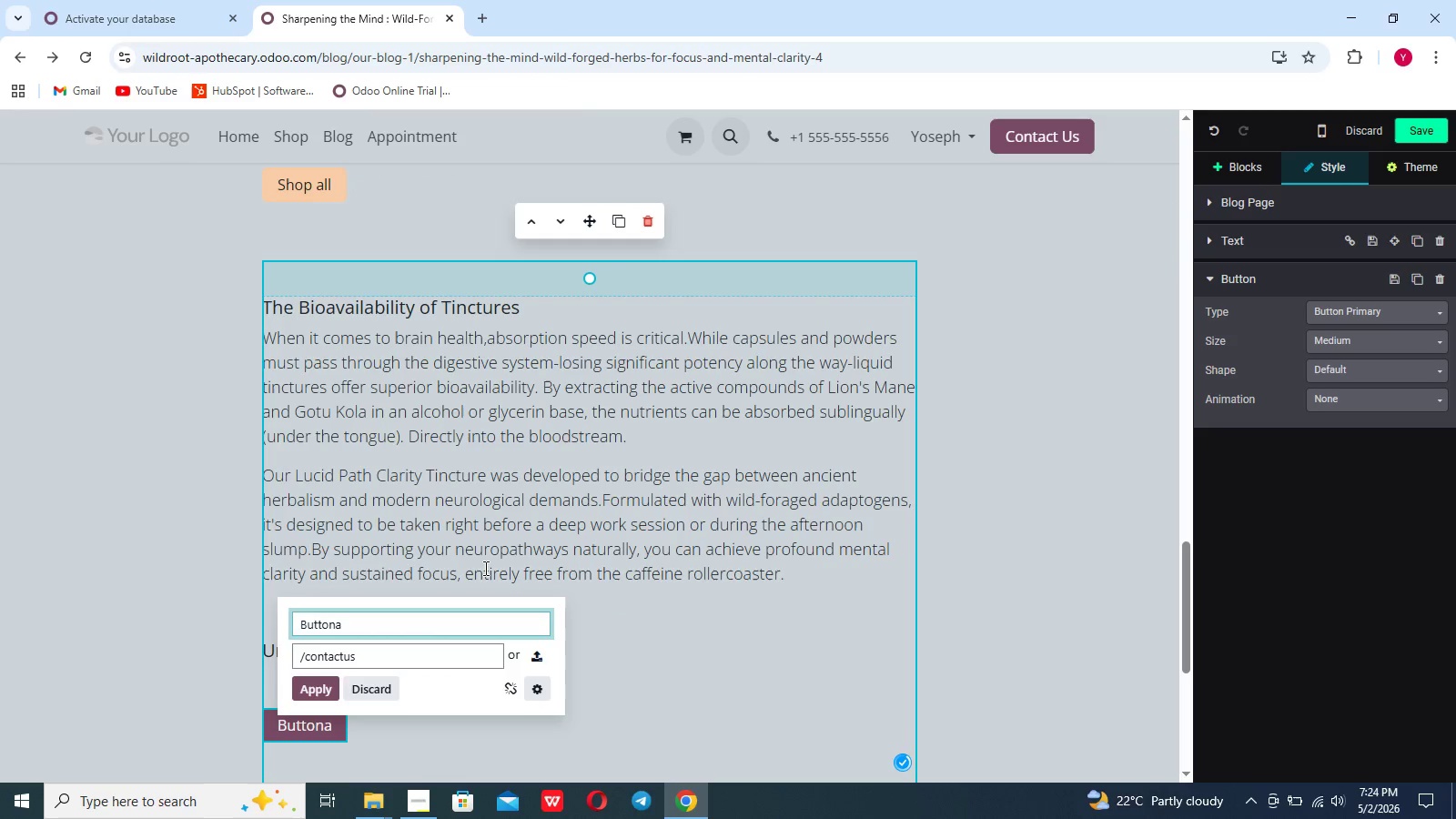 
key(Control+A)
 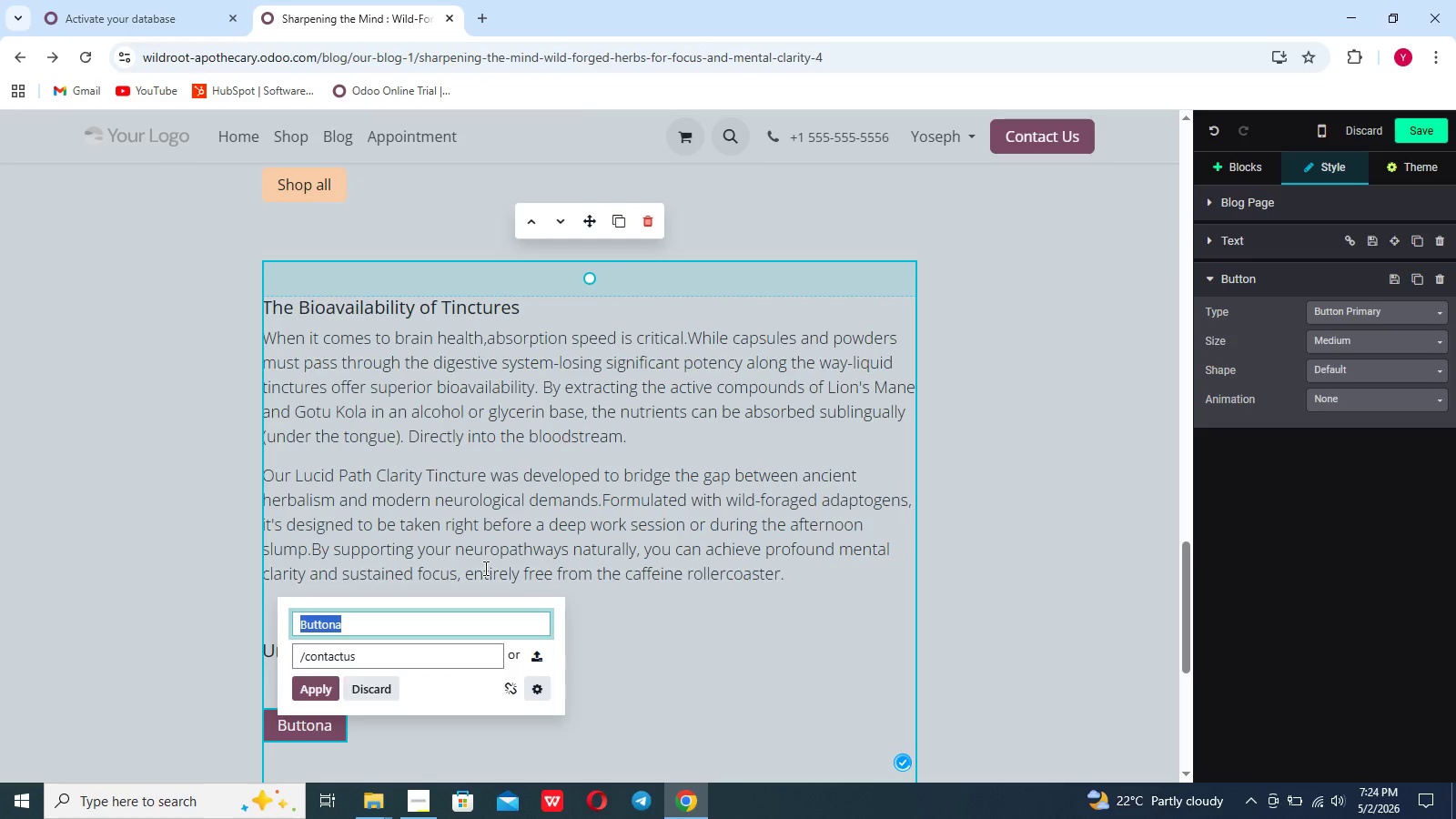 
key(Backspace)
type(shop Lucid Path Tincture)
 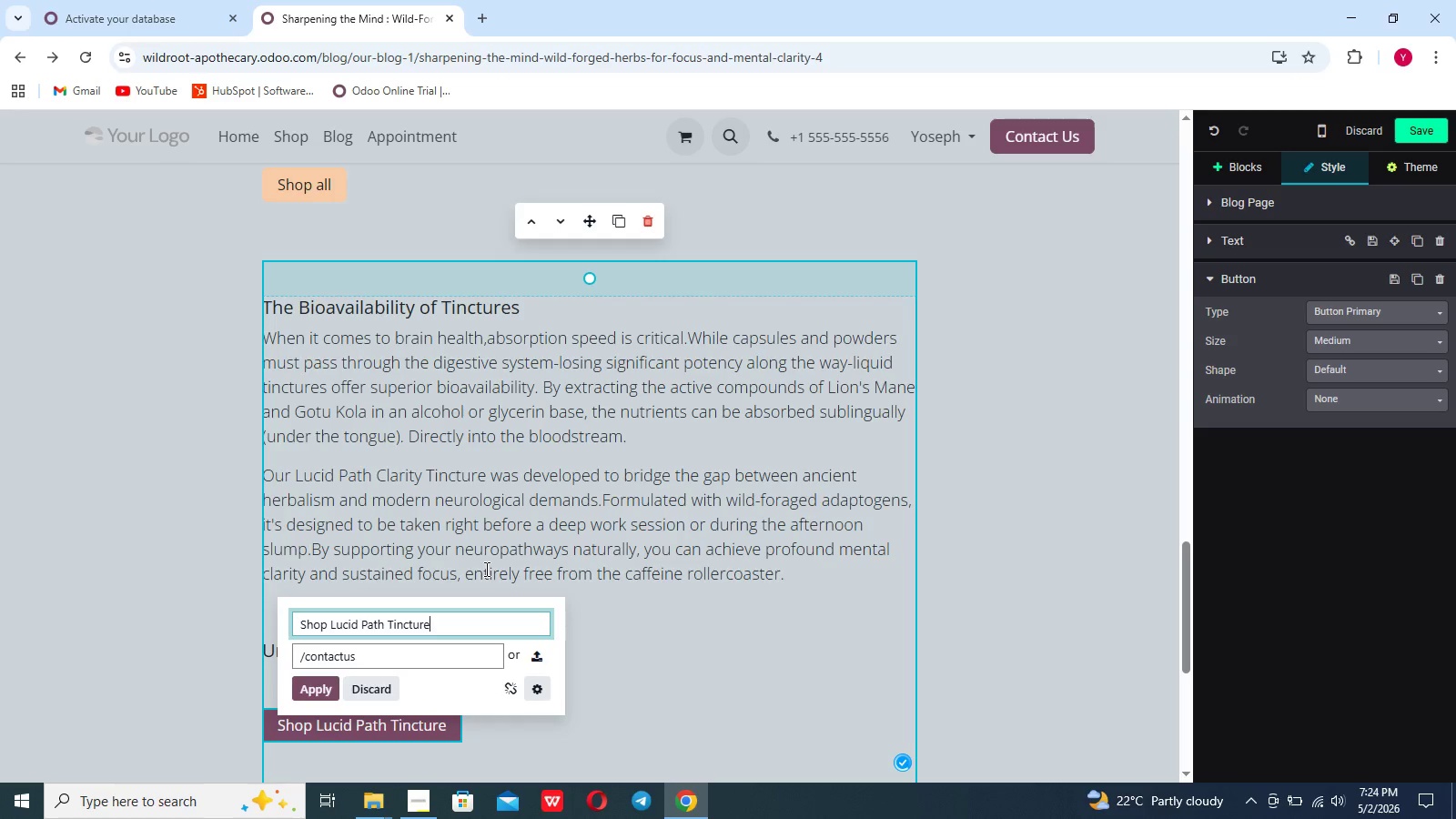 
double_click([361, 662])
 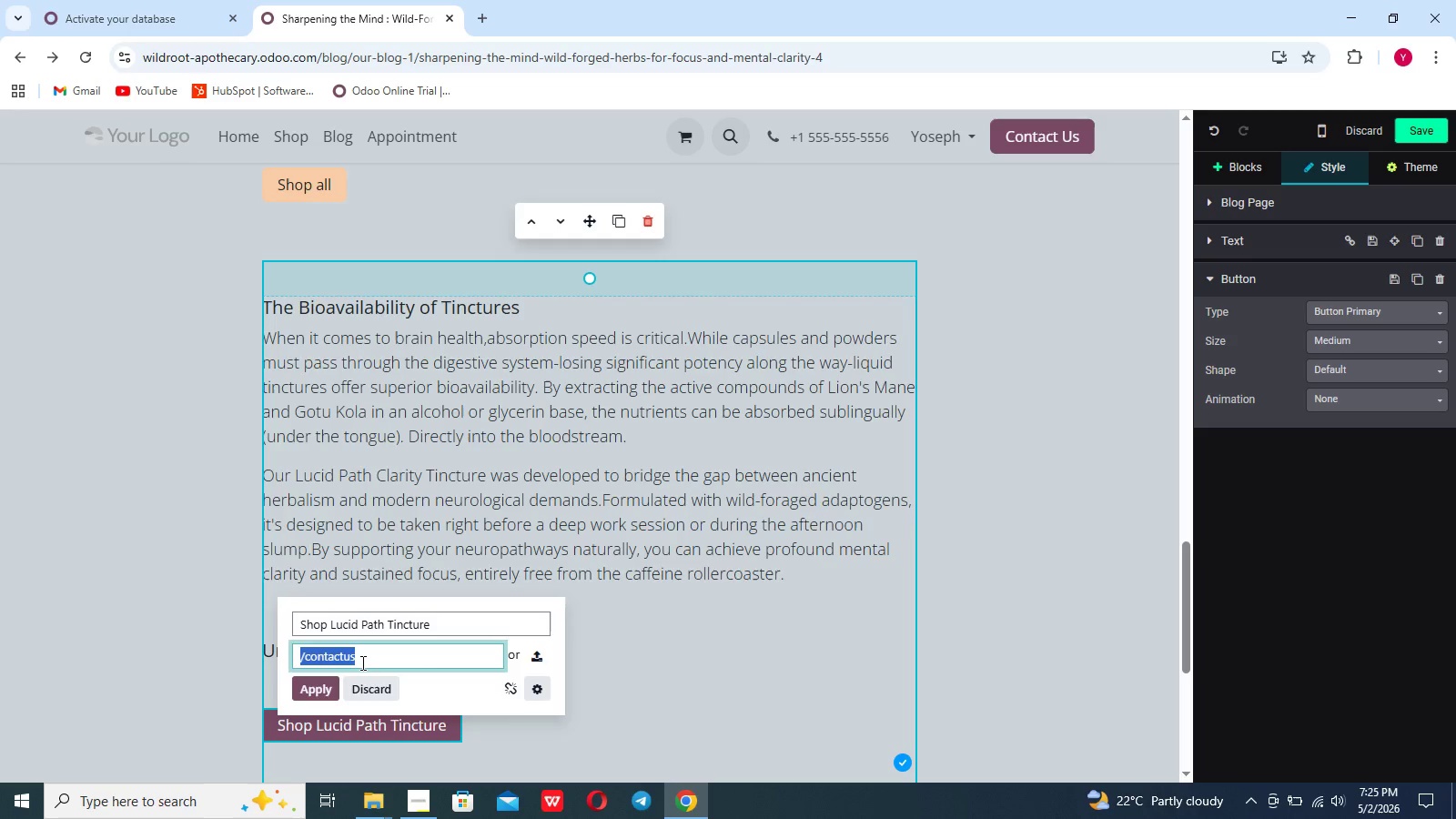 
triple_click([361, 662])
 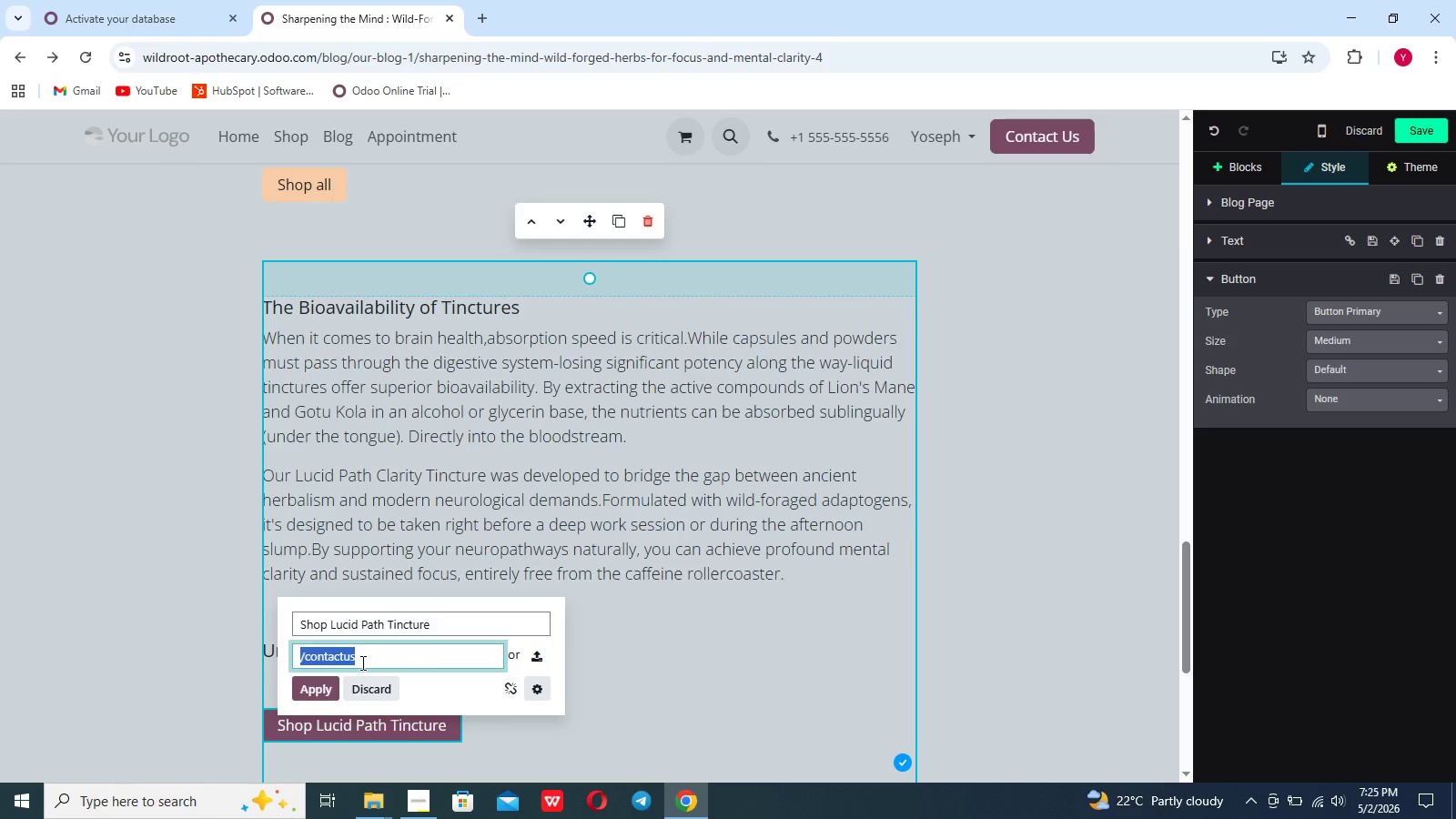 
triple_click([361, 662])
 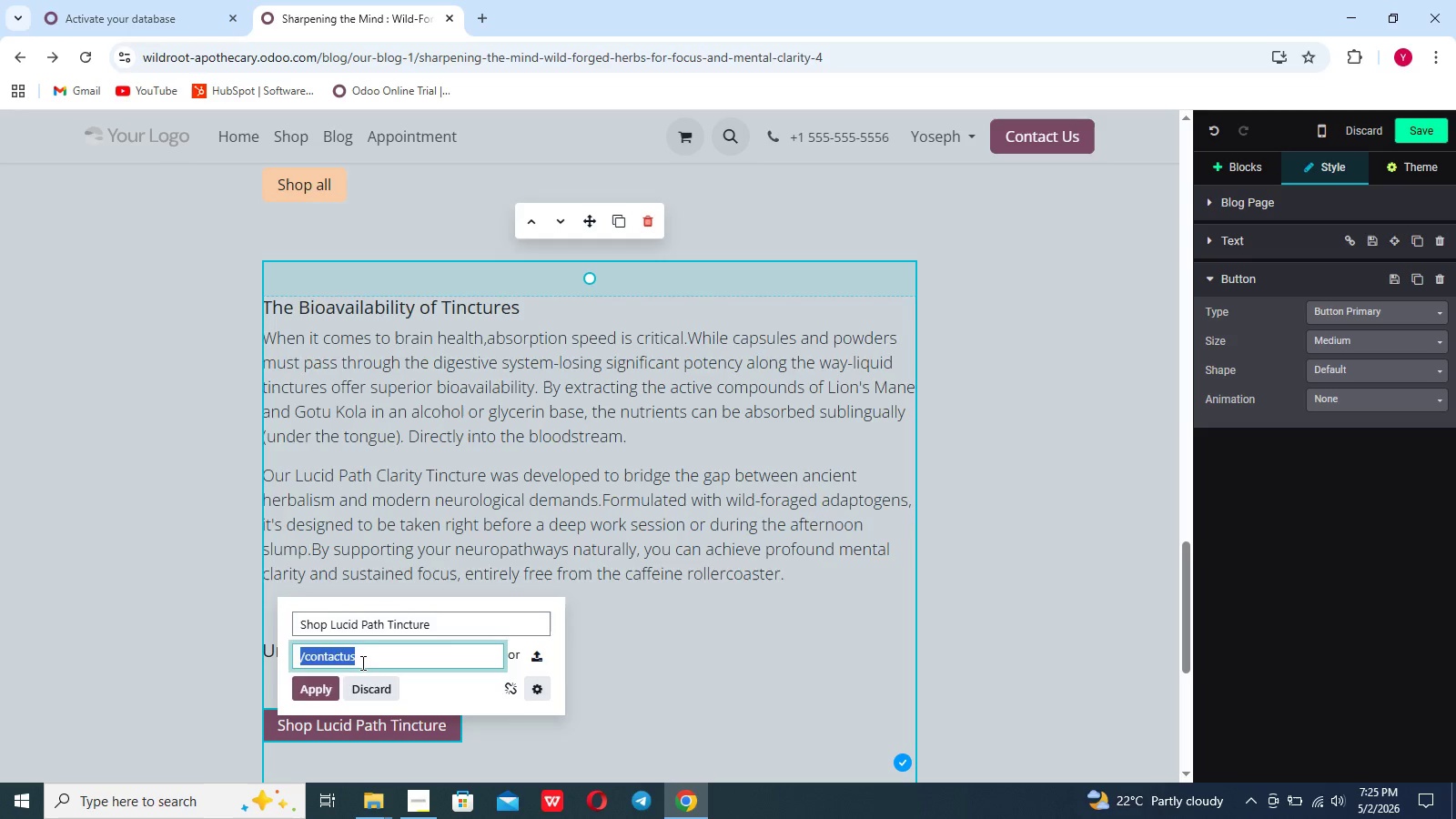 
key(Backspace)
type(/sj)
key(Backspace)
type(ho)
 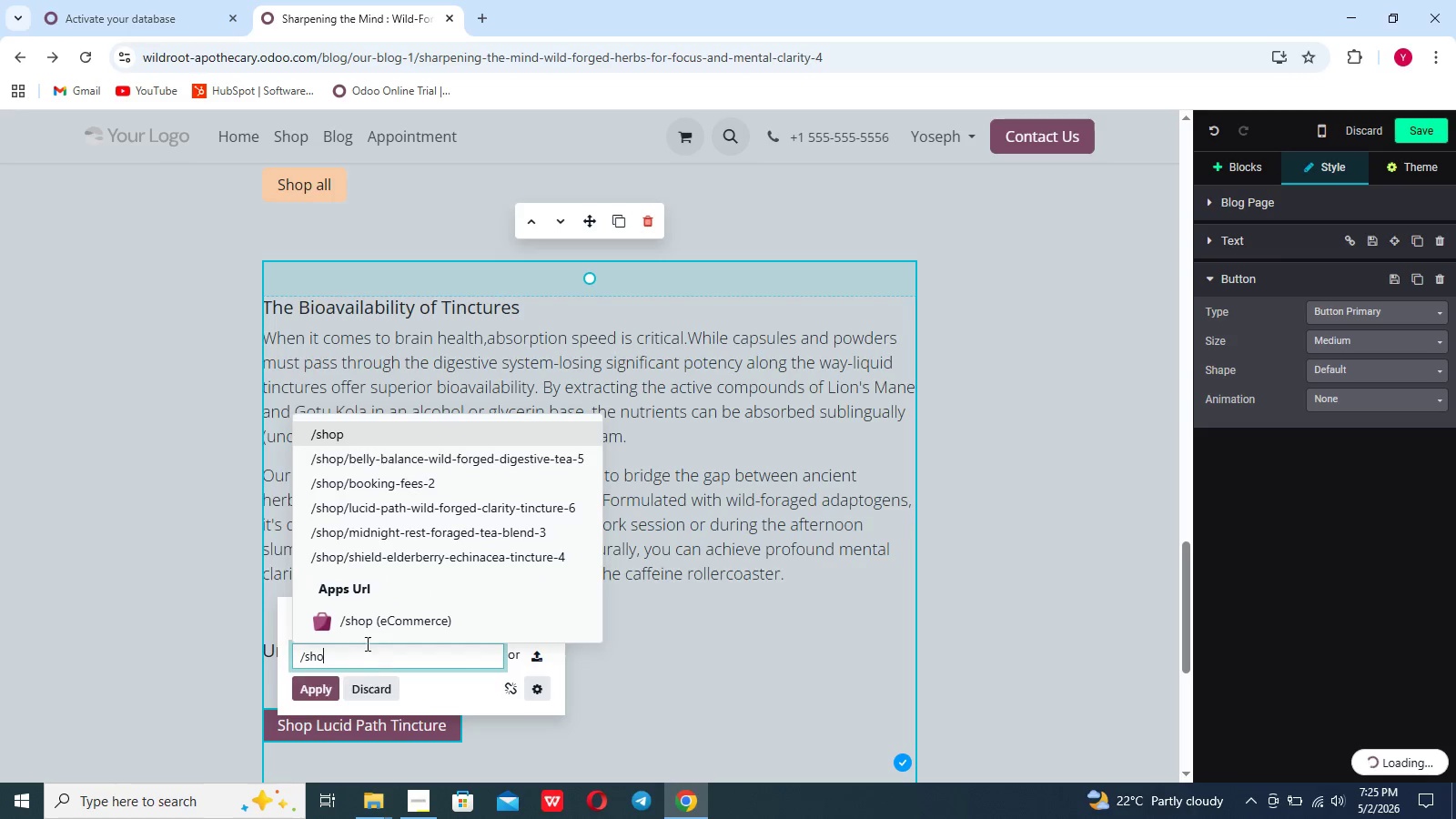 
left_click([367, 627])
 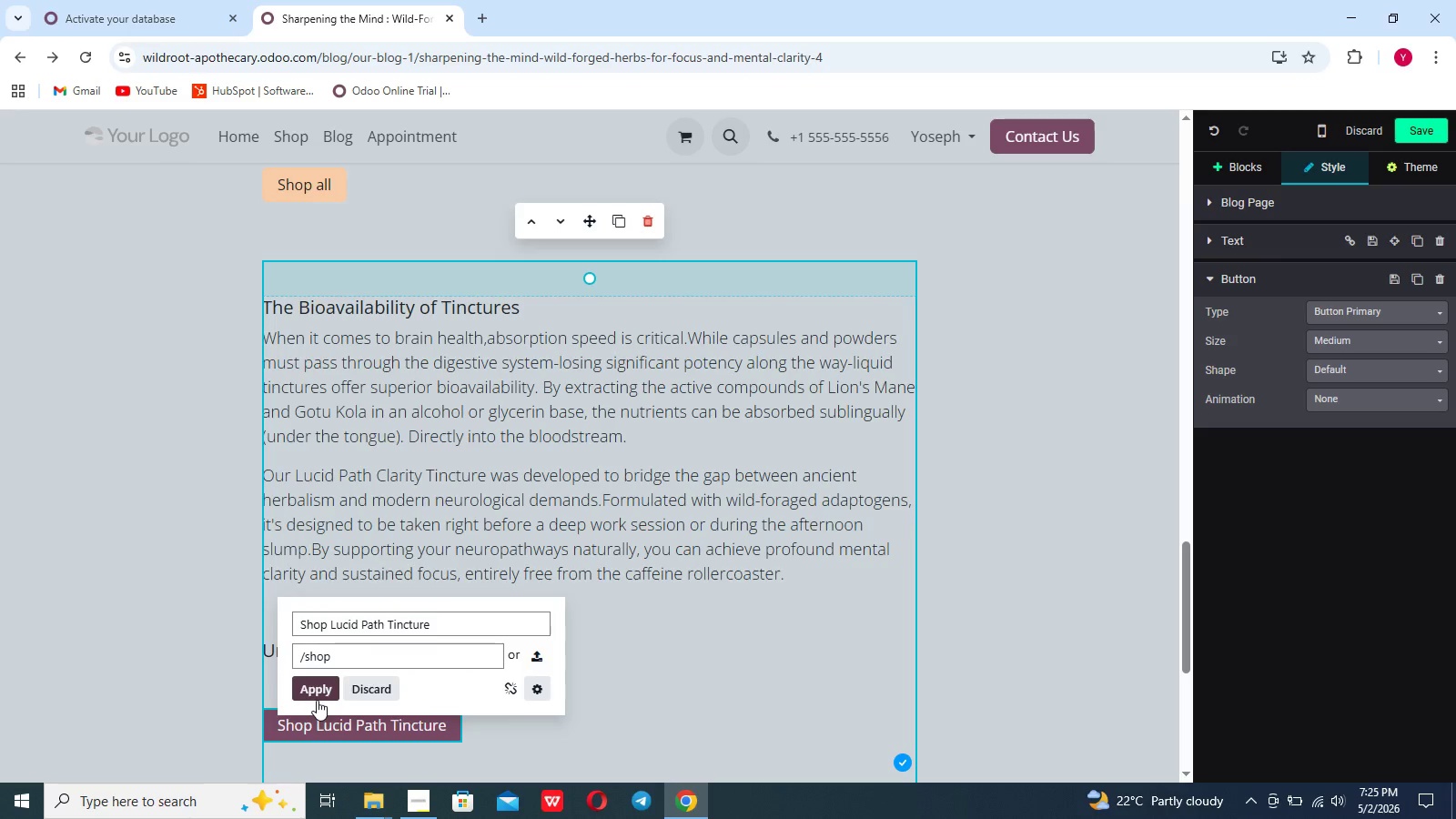 
left_click([317, 695])
 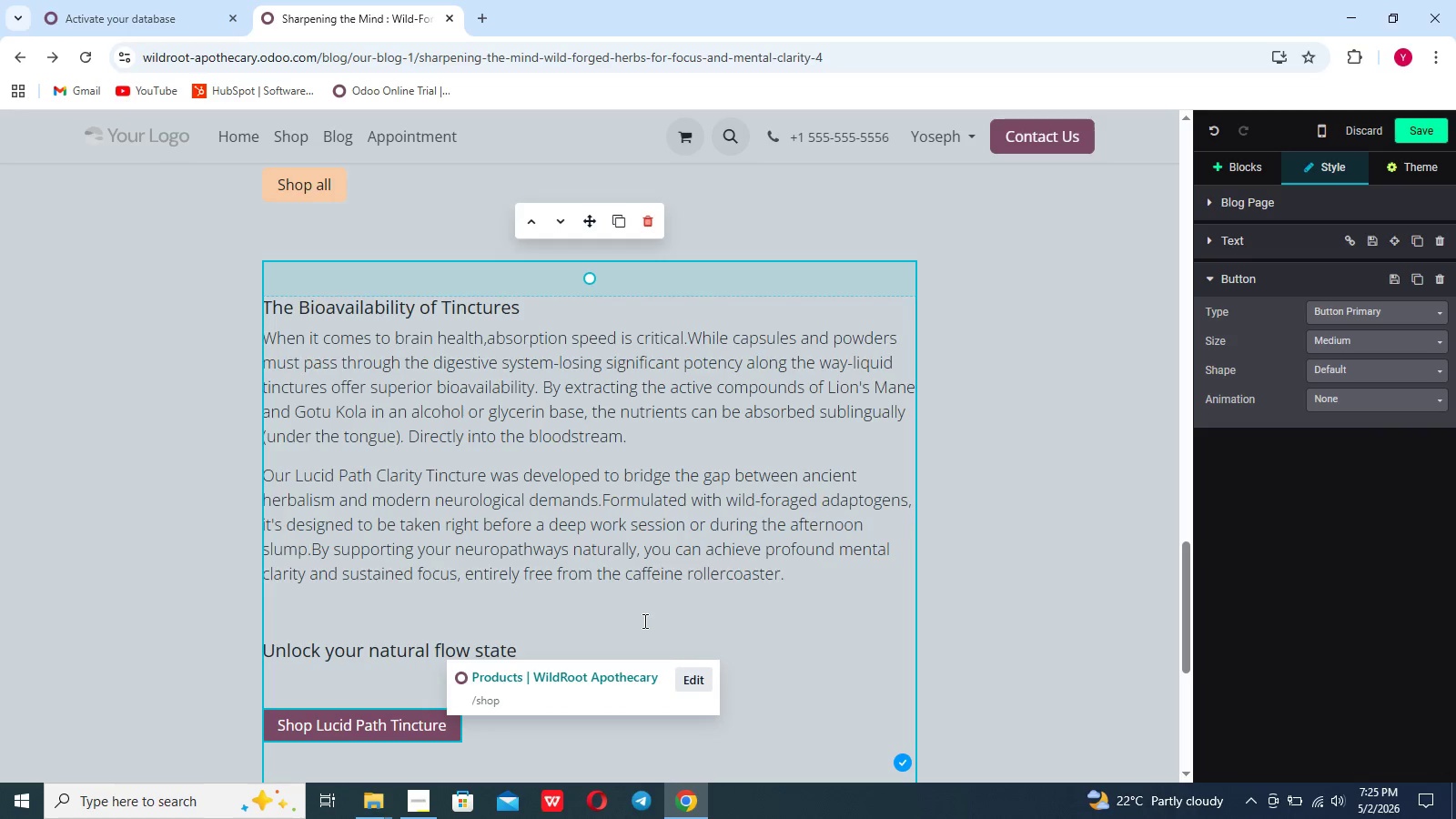 
scroll: coordinate [777, 632], scroll_direction: down, amount: 10.0
 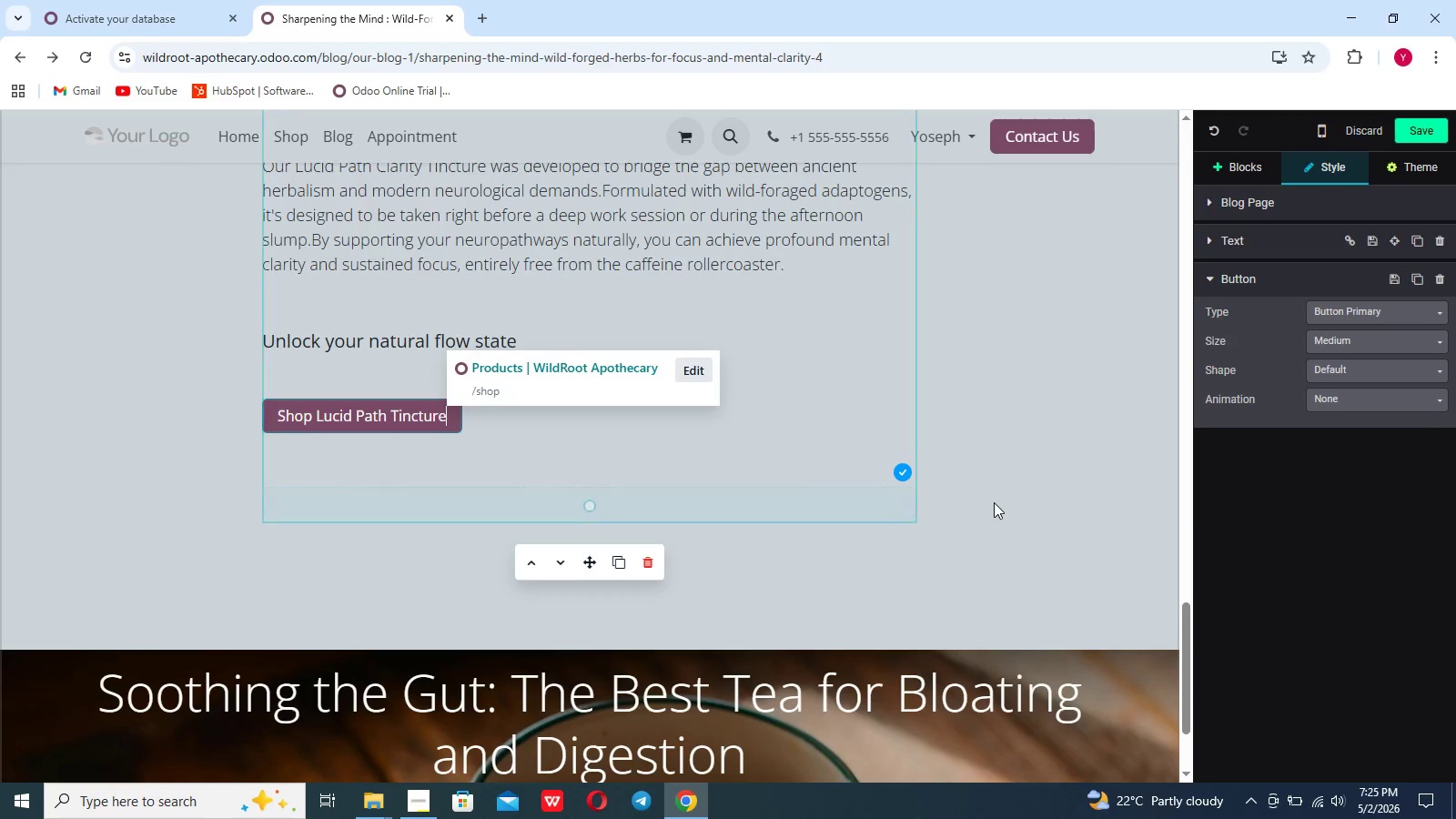 
left_click([994, 502])
 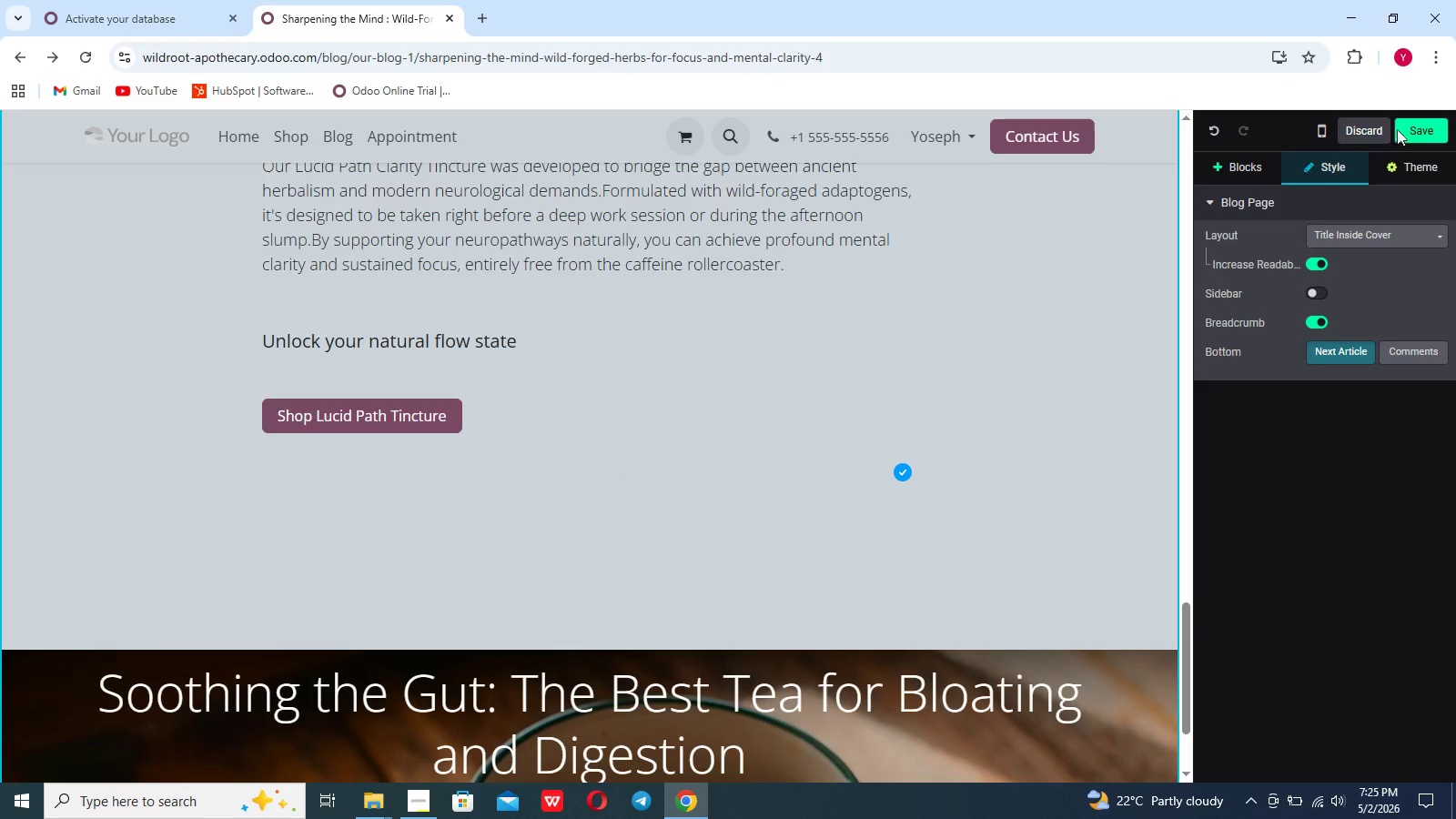 
left_click([1421, 129])
 